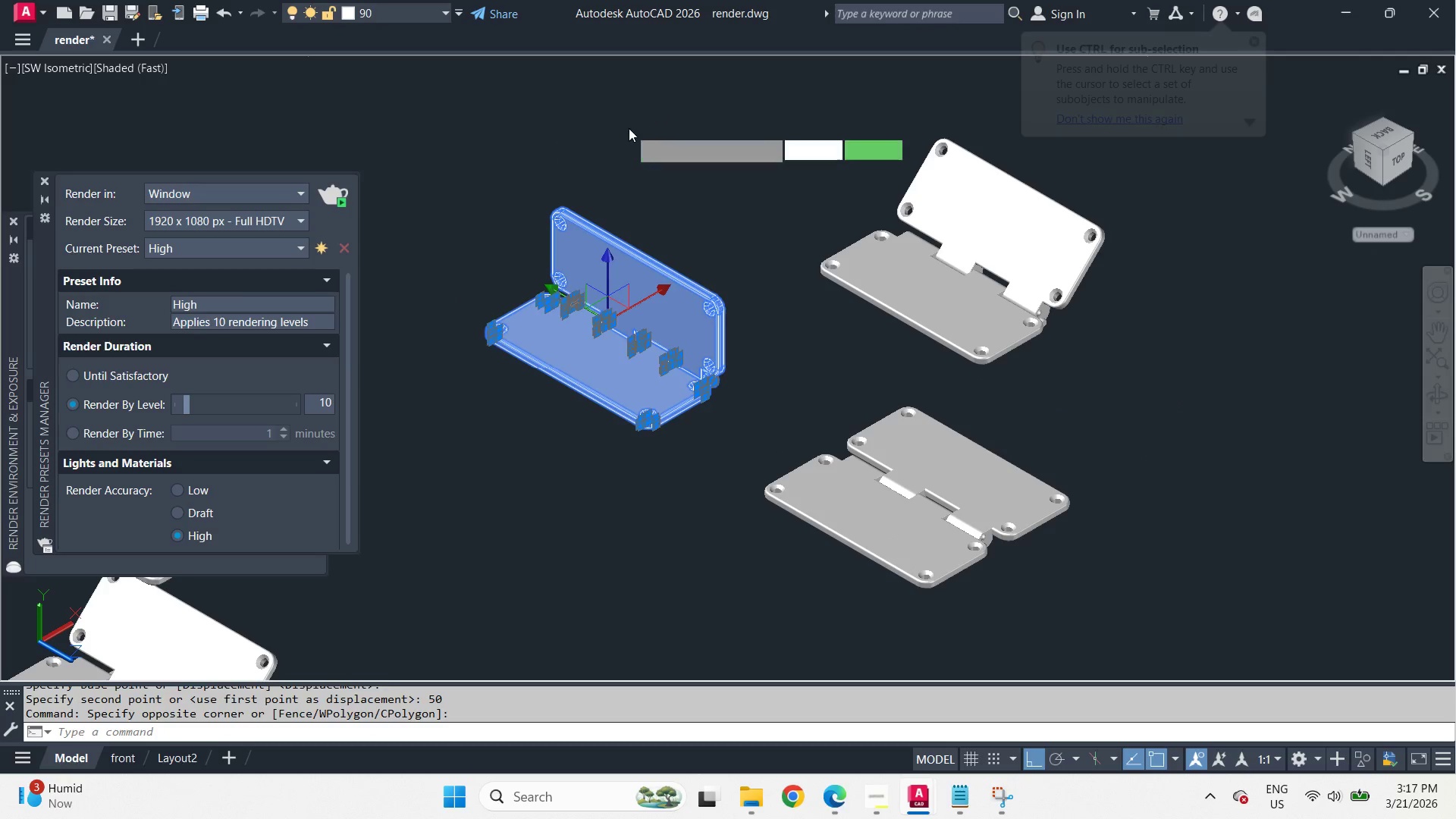 
key(Space)
 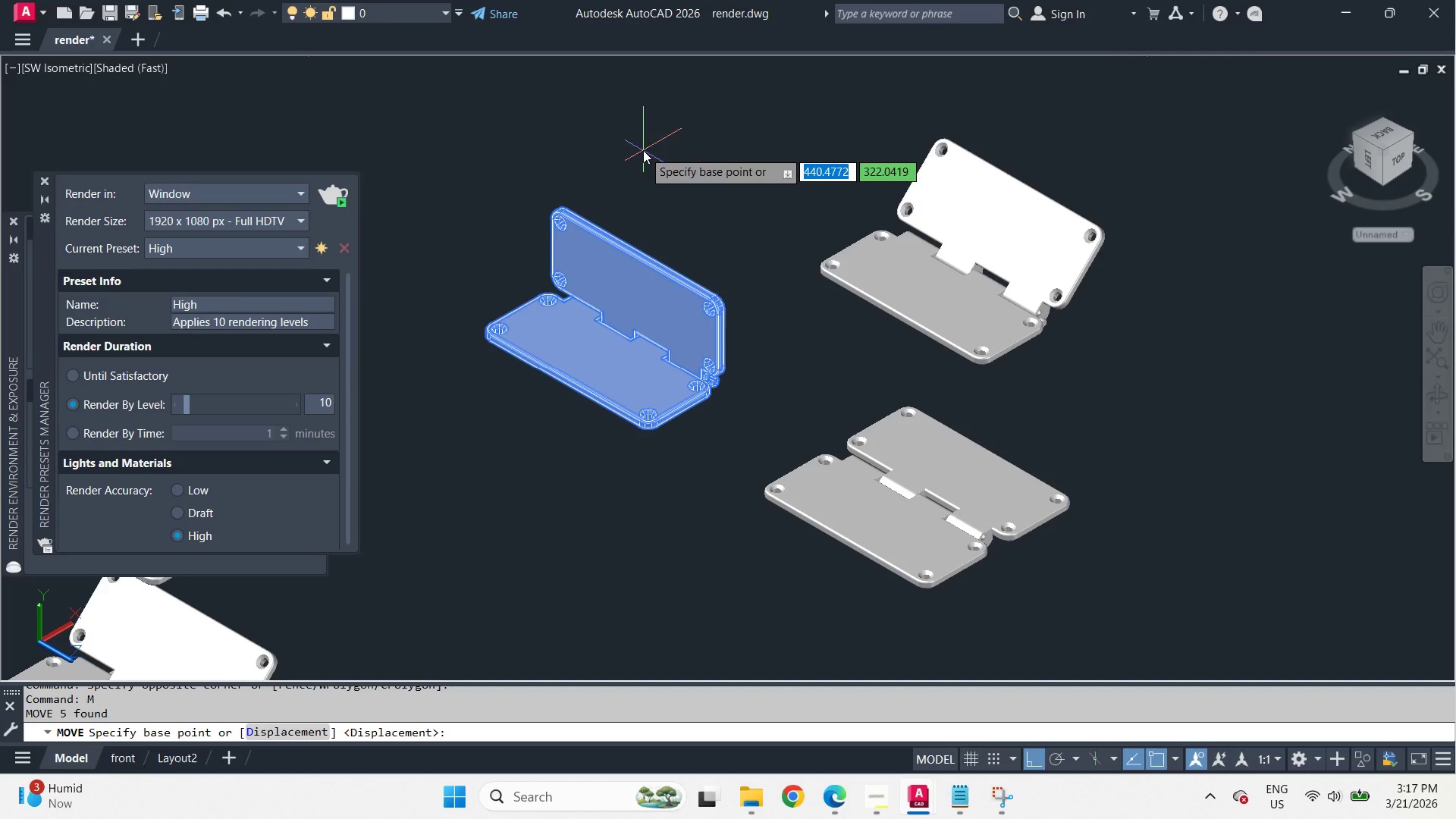 
left_click([644, 150])
 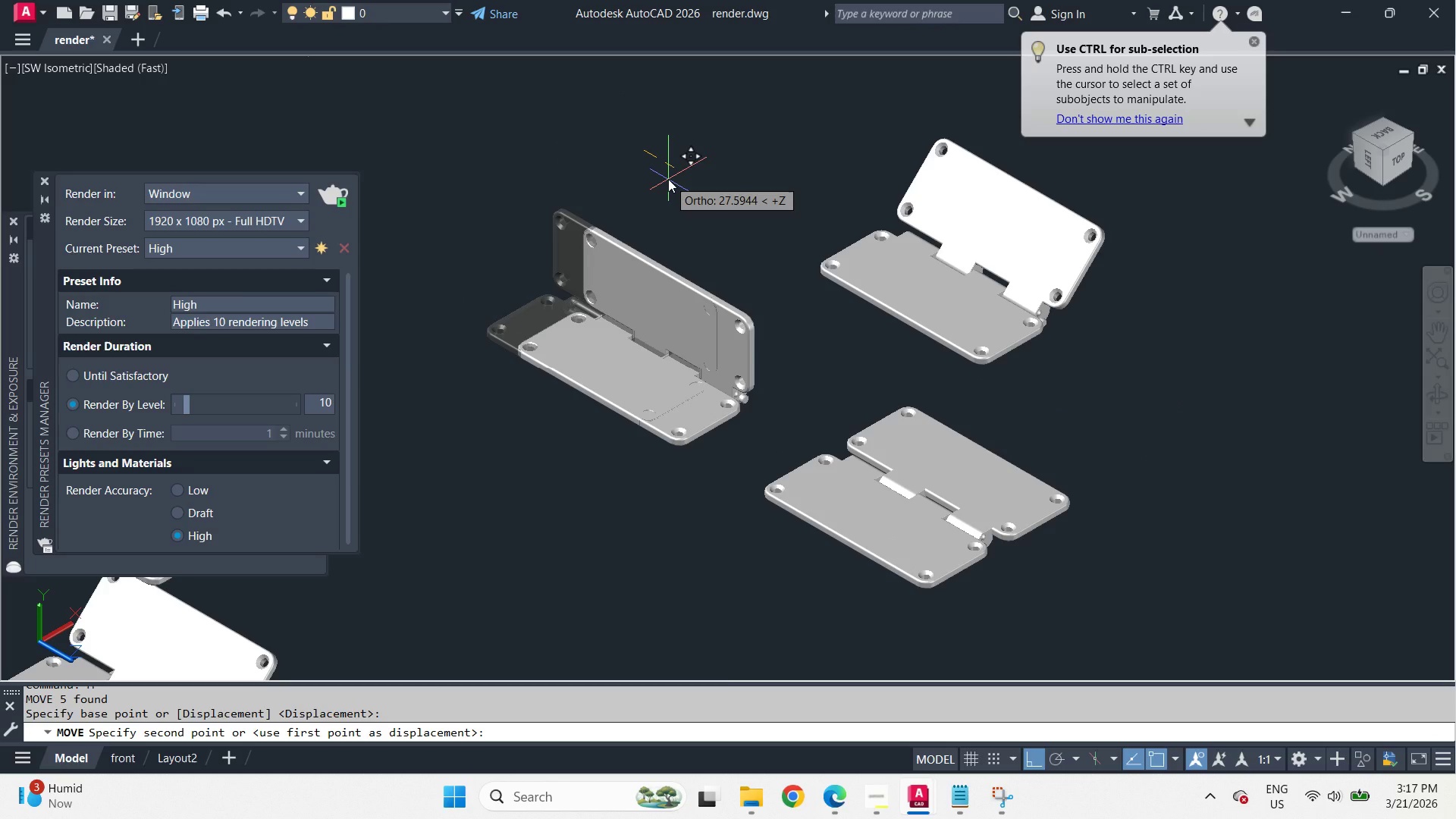 
wait(8.81)
 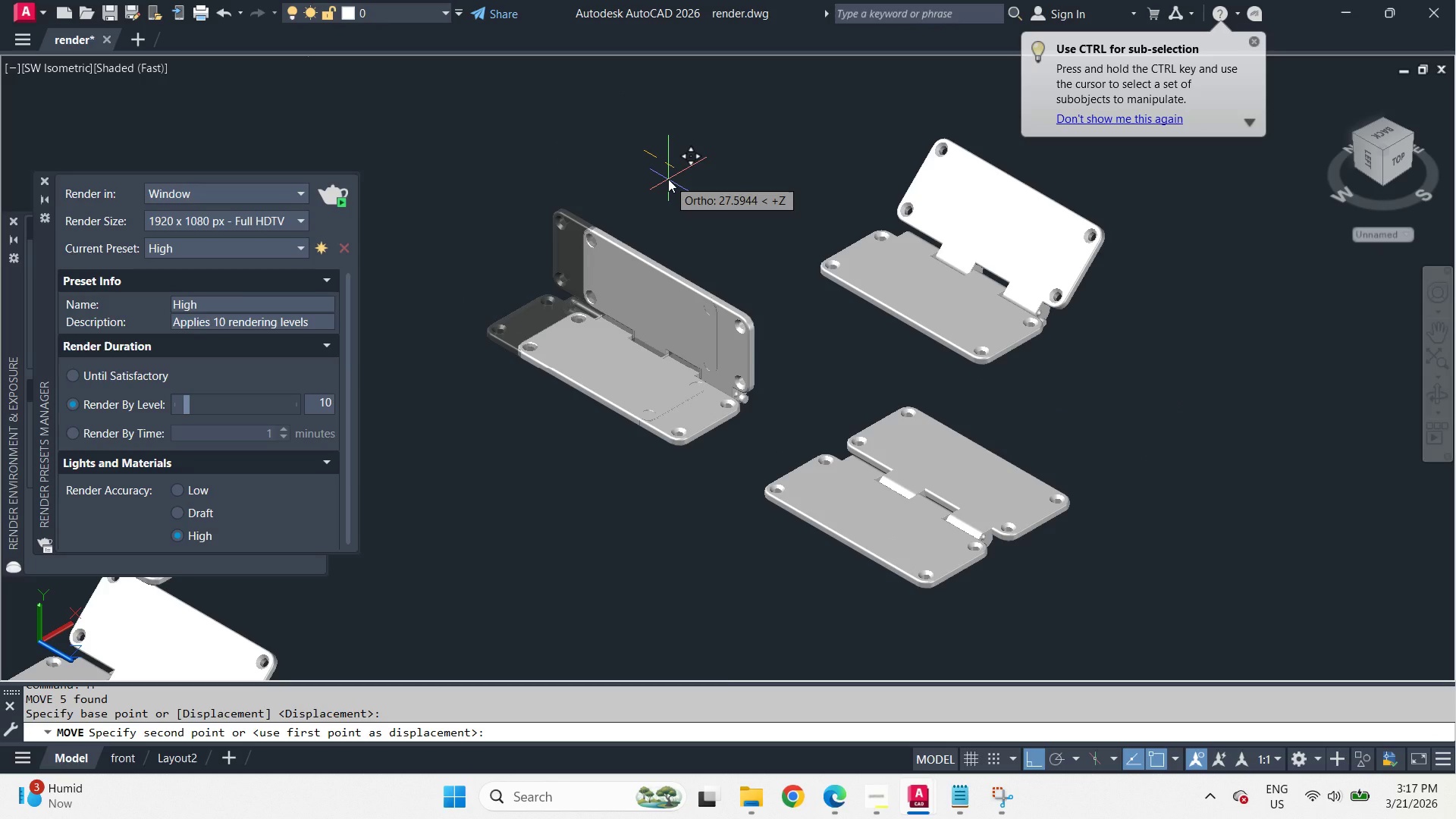 
key(Numpad5)
 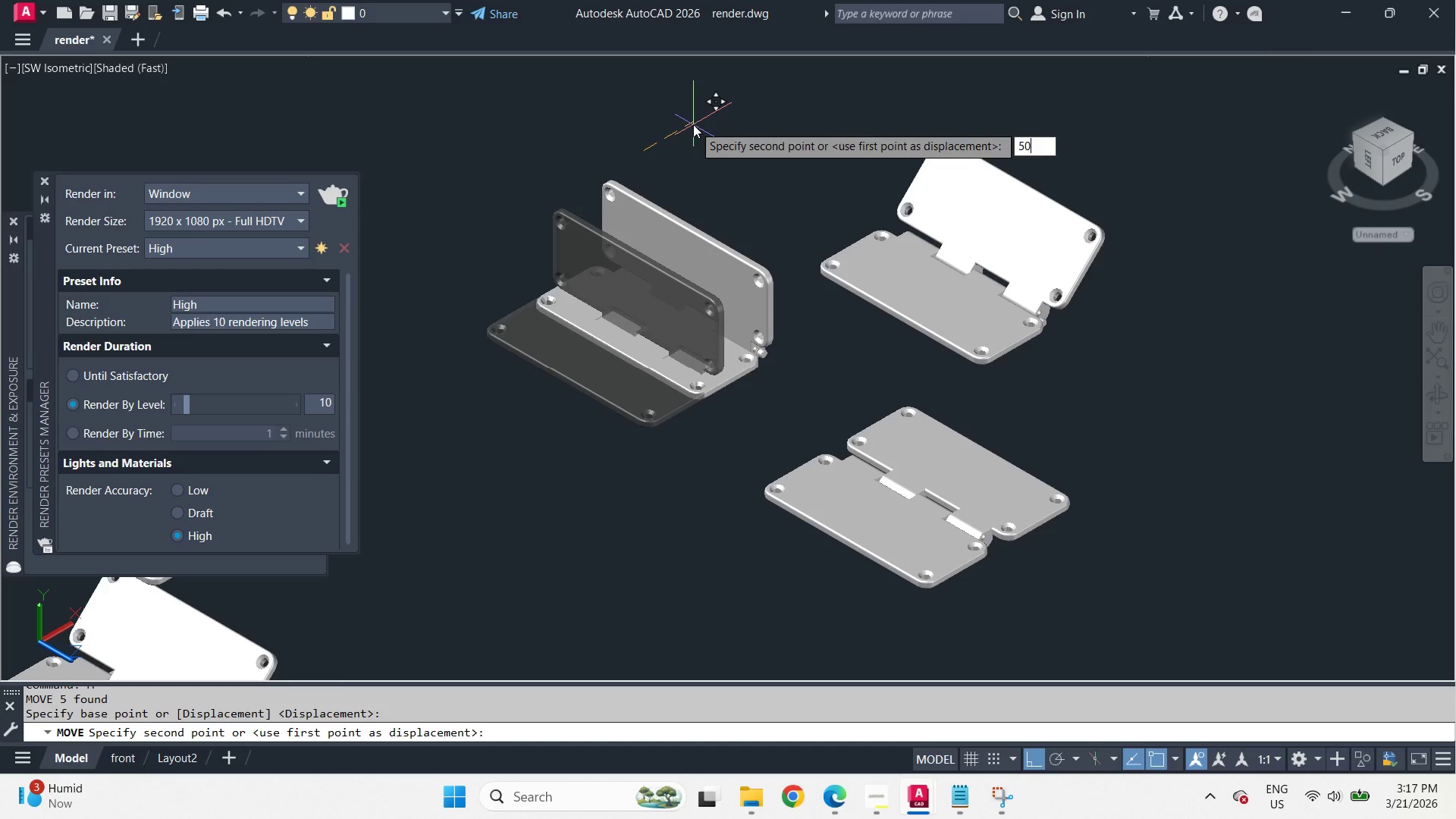 
key(Numpad0)
 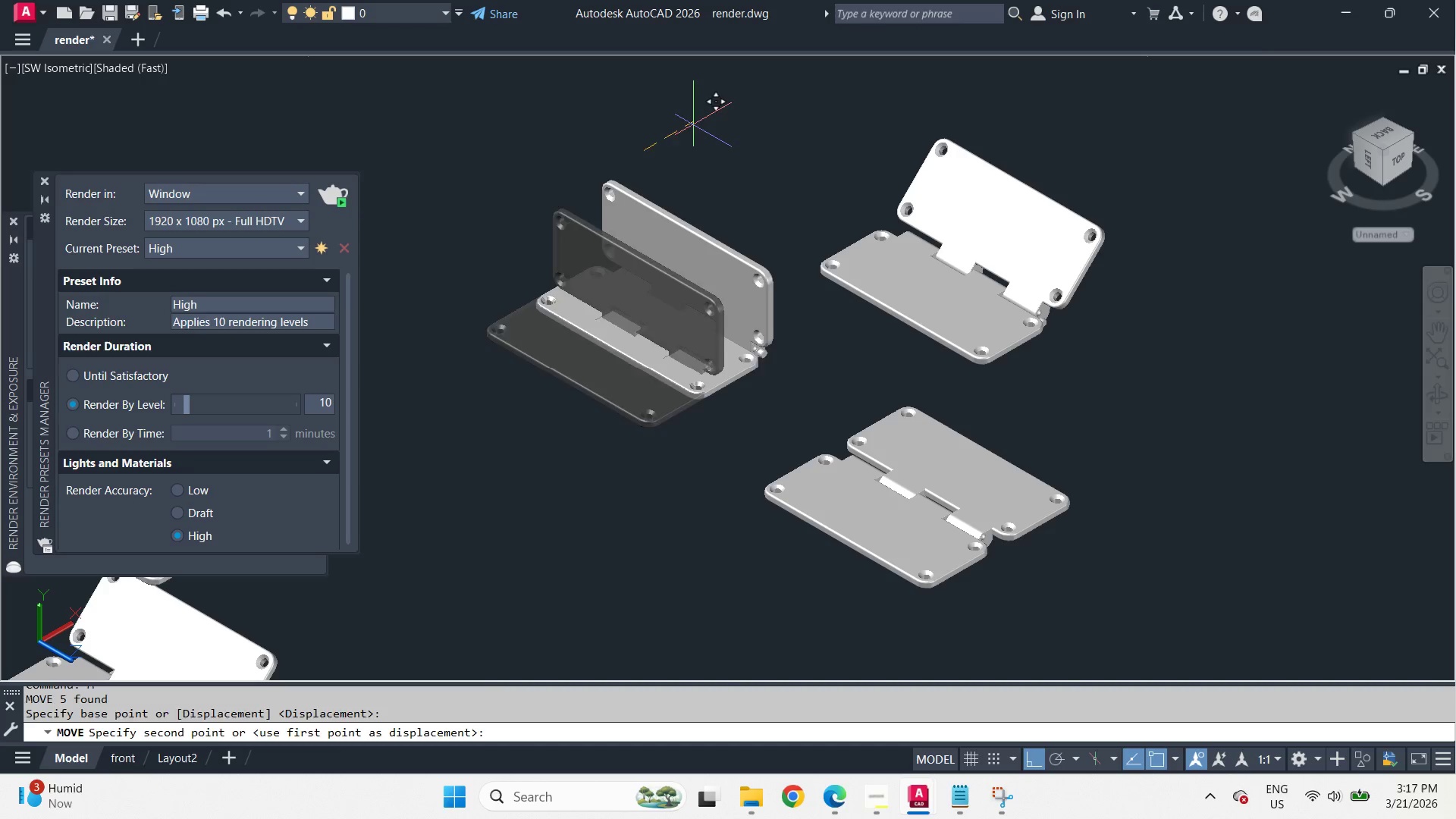 
key(Space)
 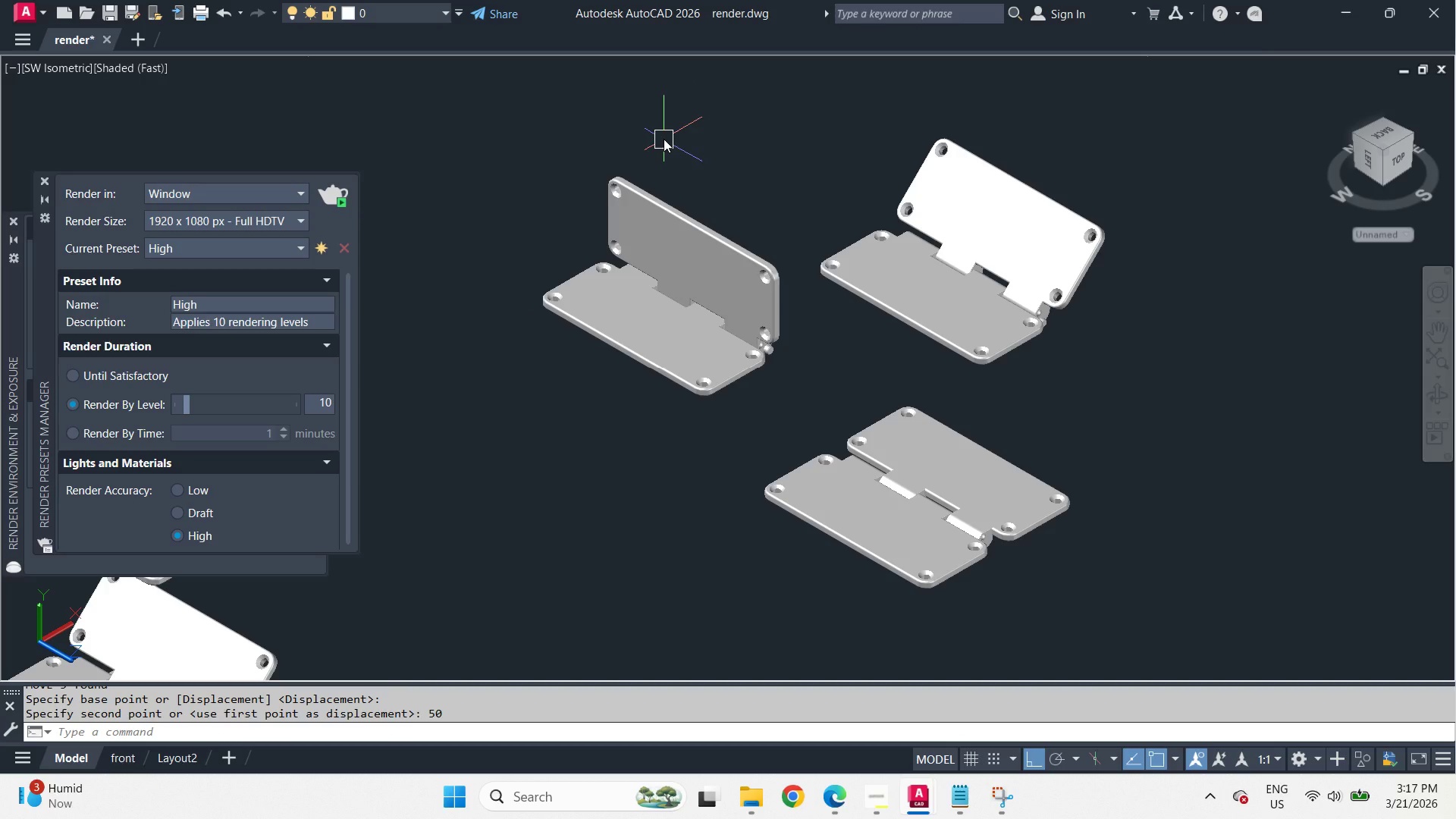 
key(Control+ControlLeft)
 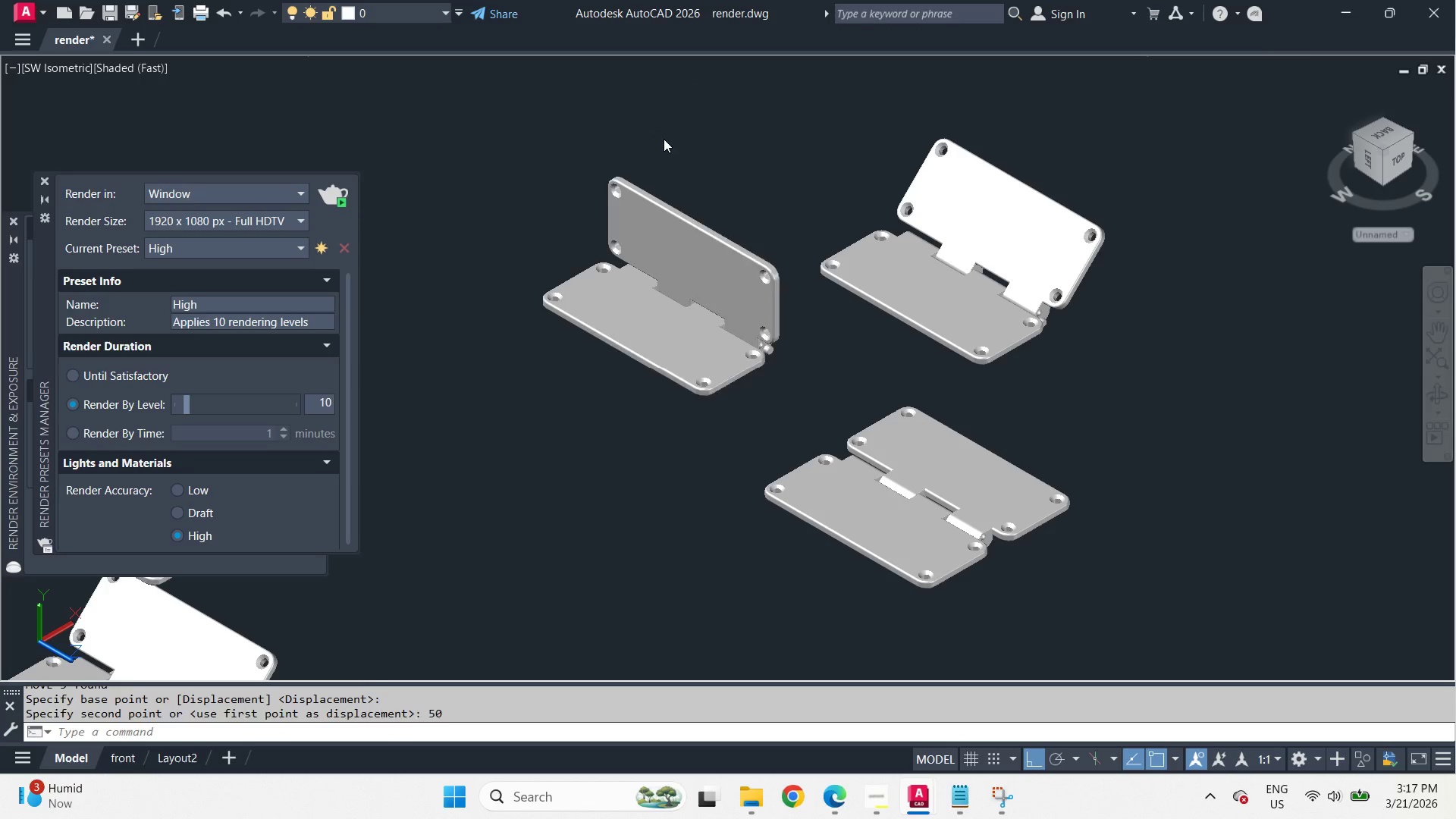 
key(Control+Z)
 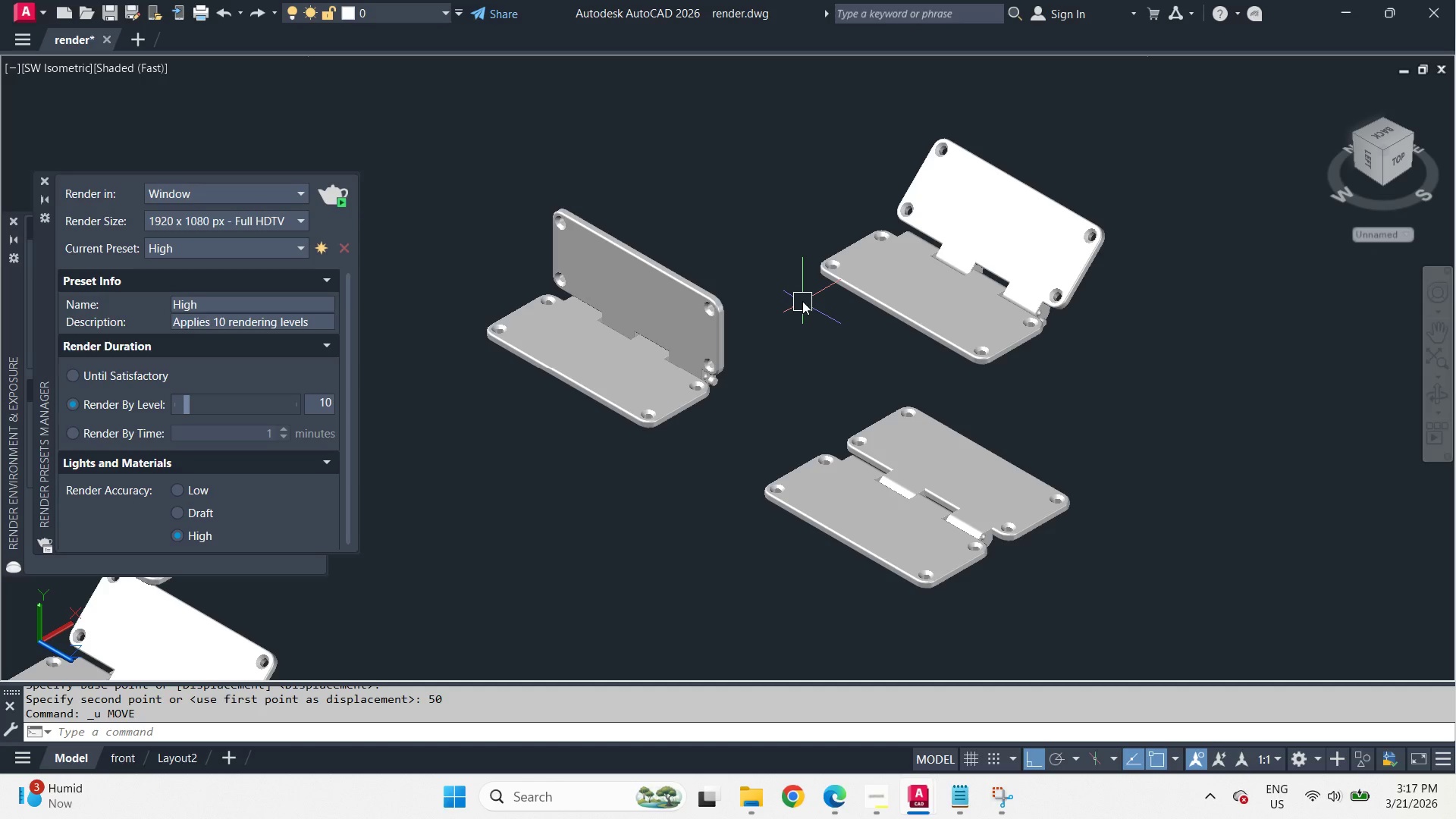 
wait(6.25)
 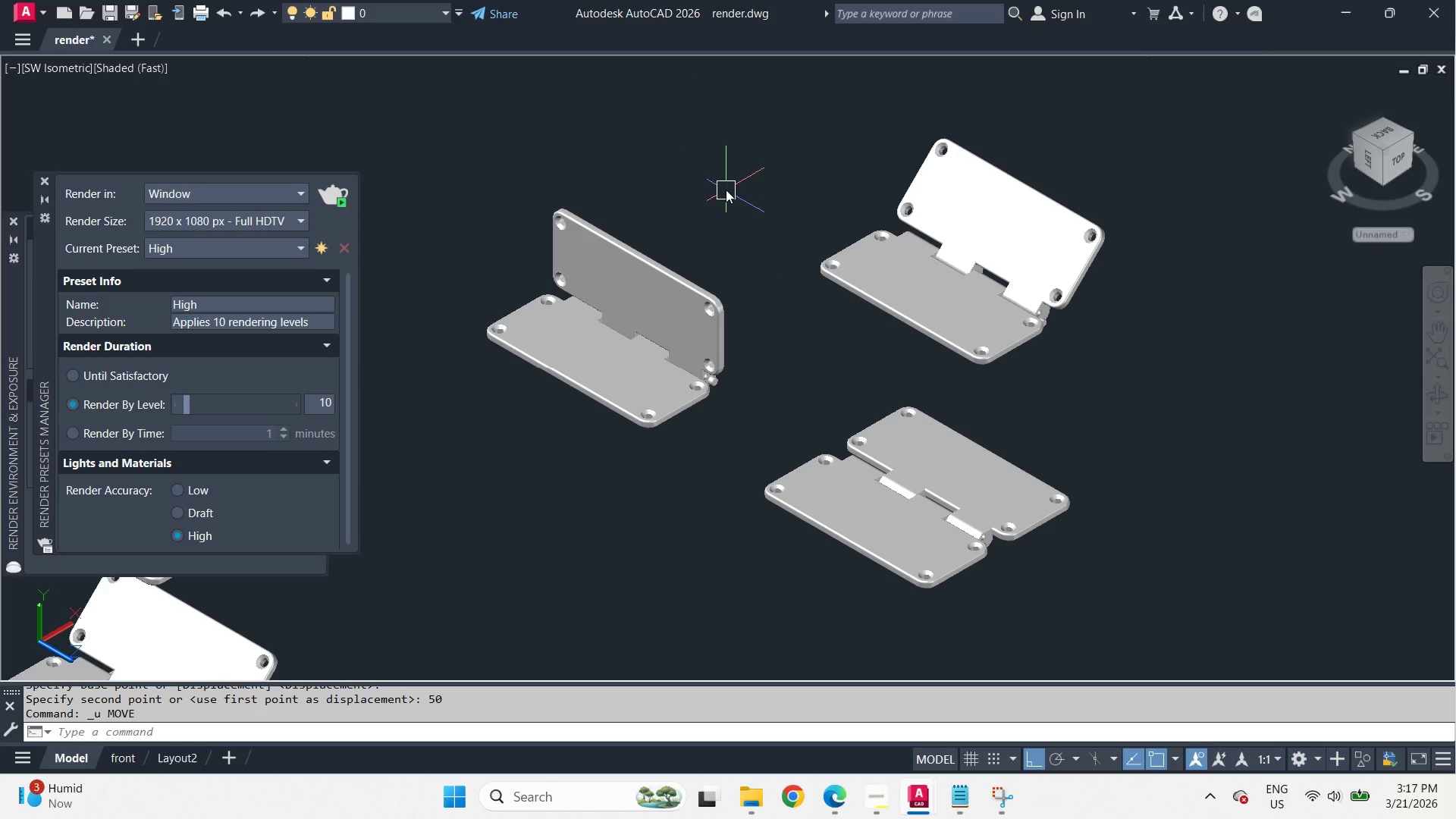 
left_click([121, 758])
 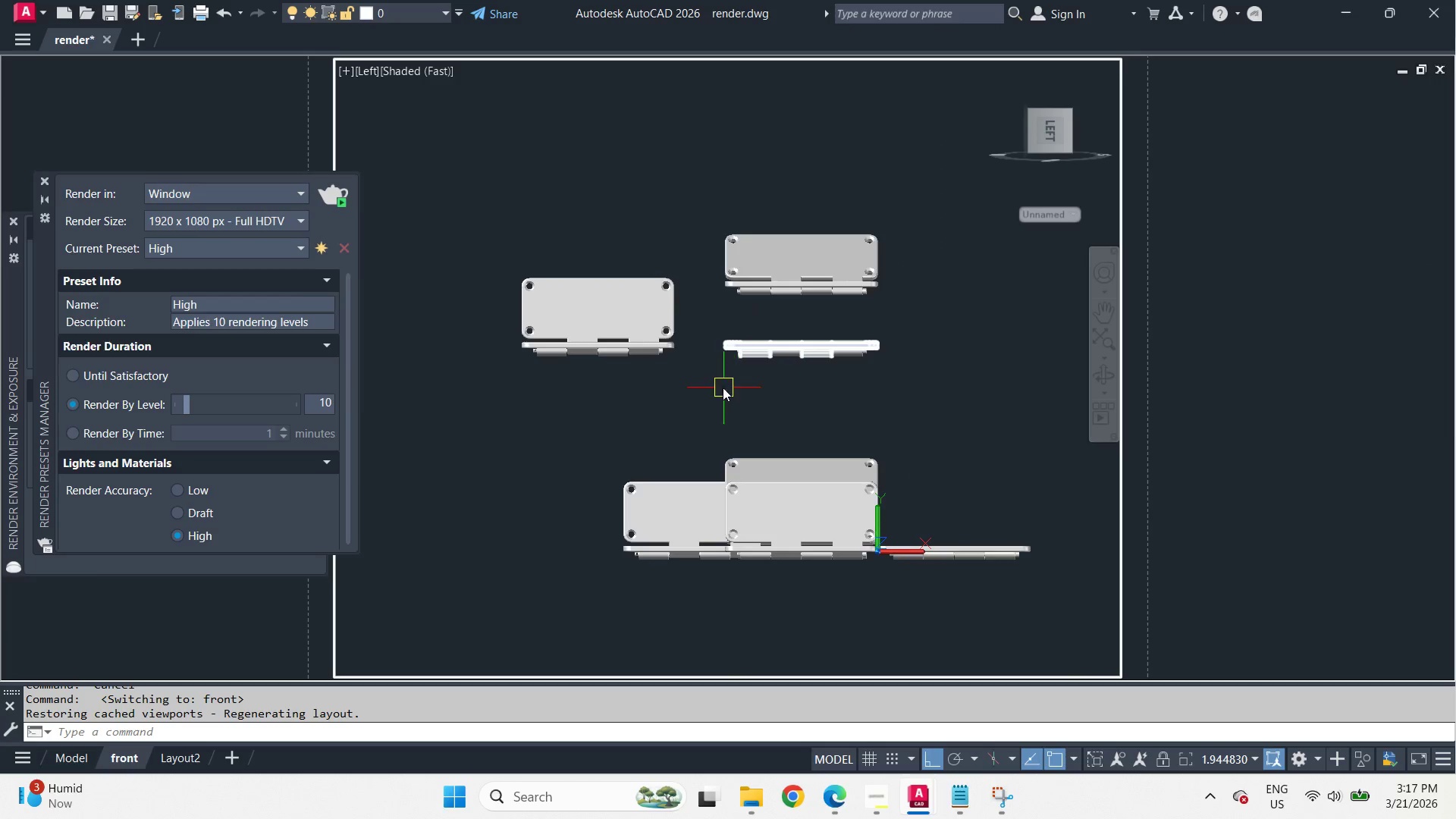 
double_click([723, 386])
 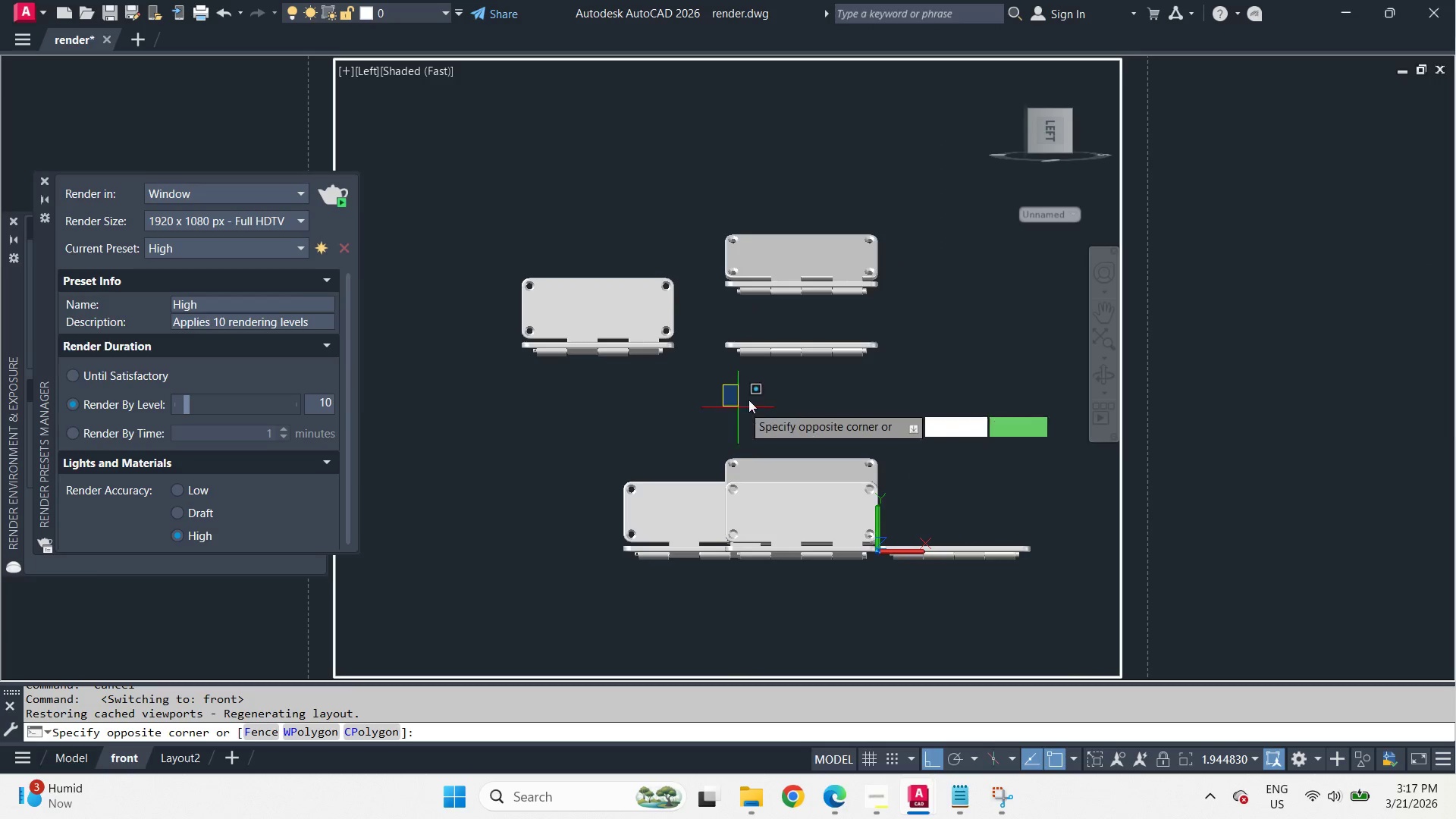 
left_click([755, 394])
 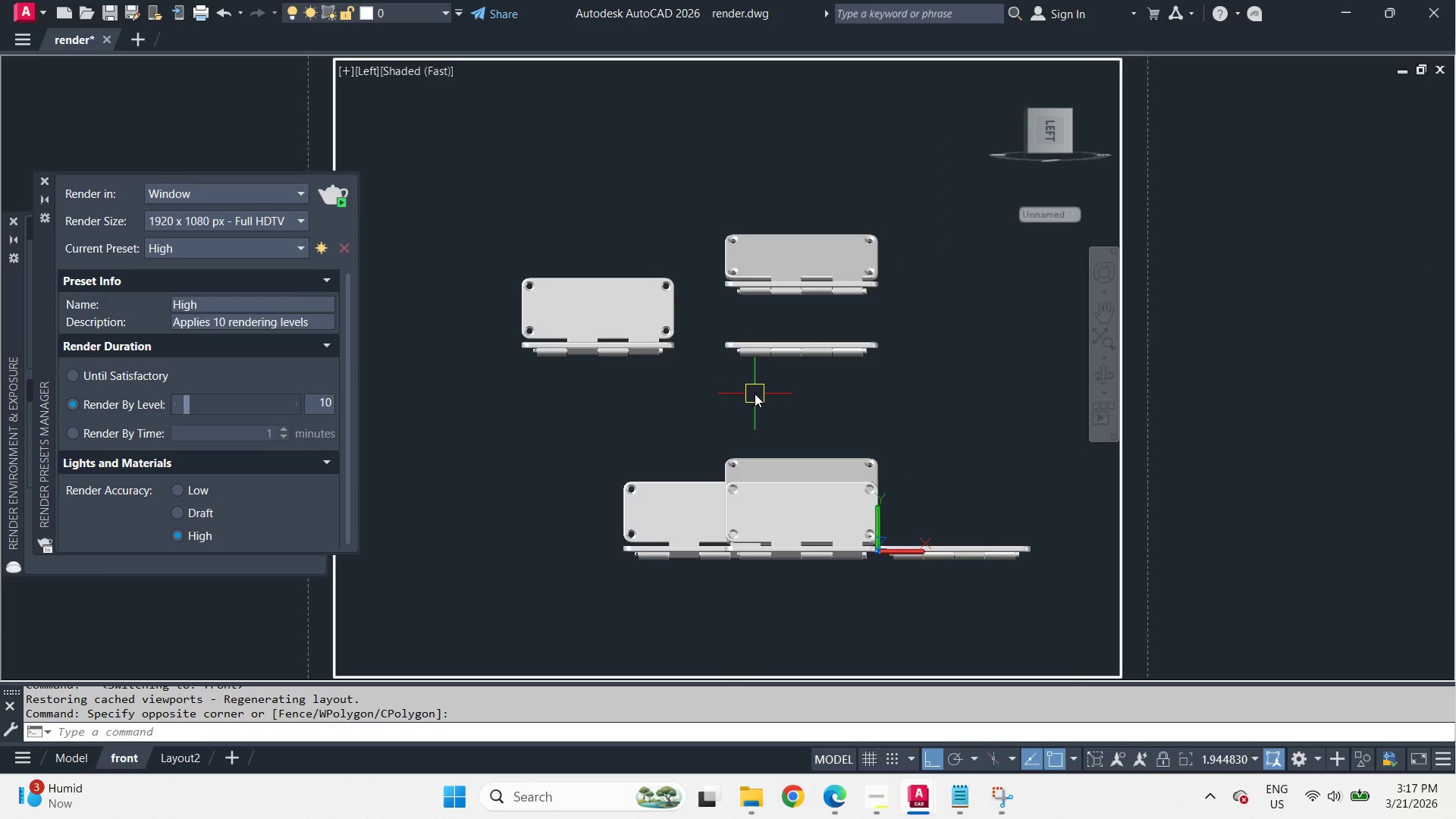 
type(-vt)
 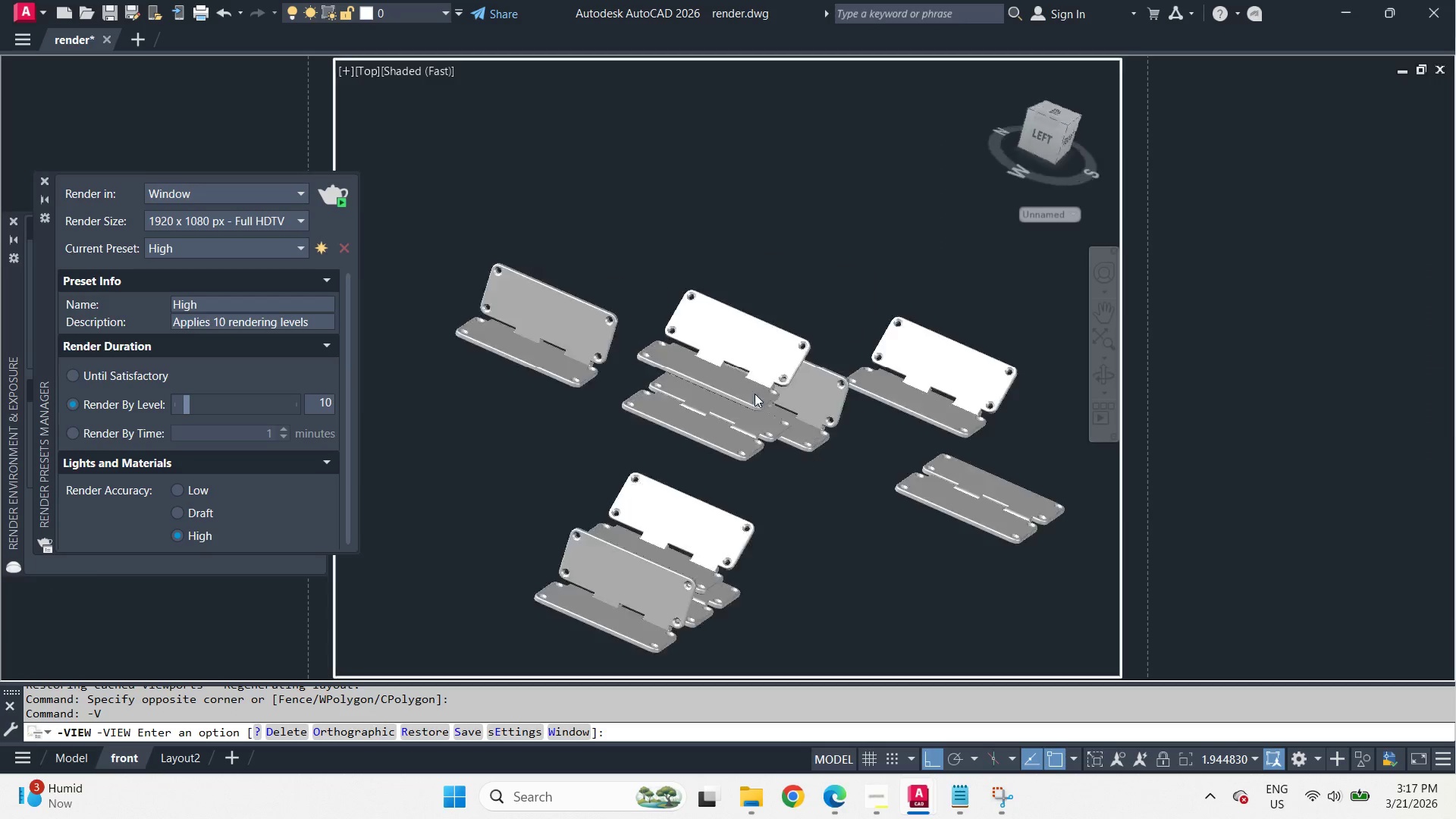 
hold_key(key=Space, duration=0.39)
 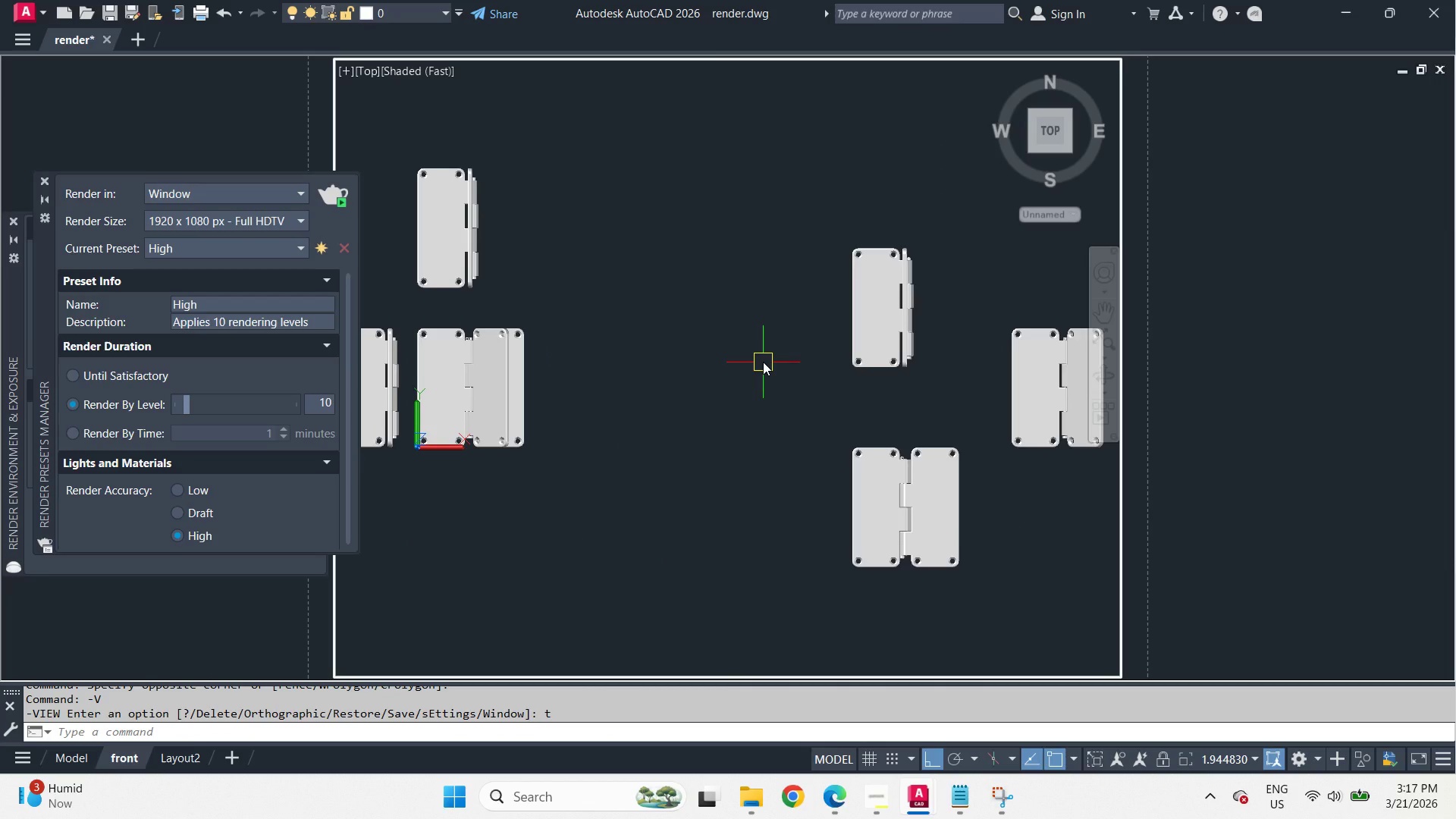 
type(-v sw )
 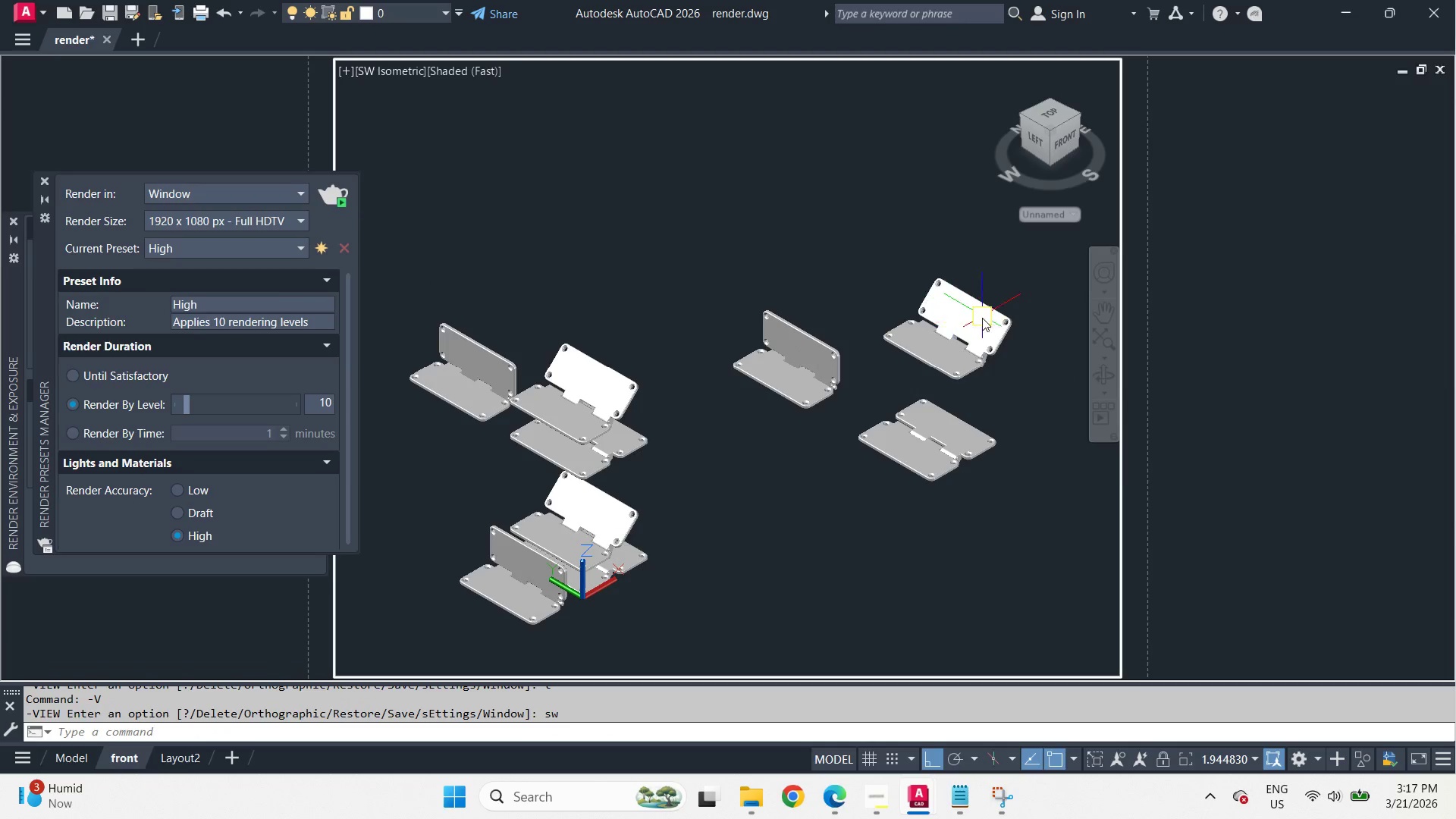 
scroll: coordinate [922, 372], scroll_direction: up, amount: 2.0
 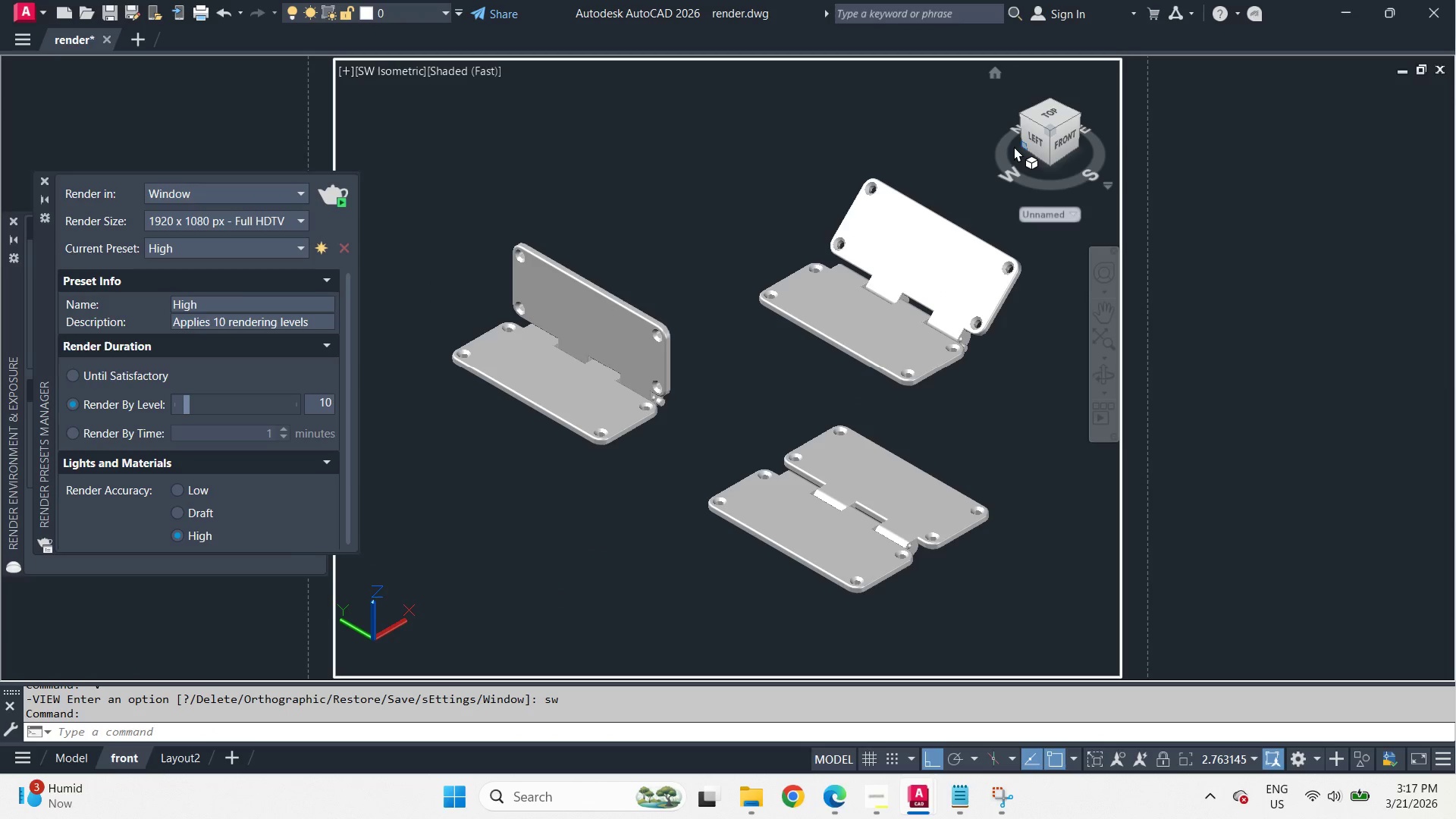 
right_click([1037, 146])
 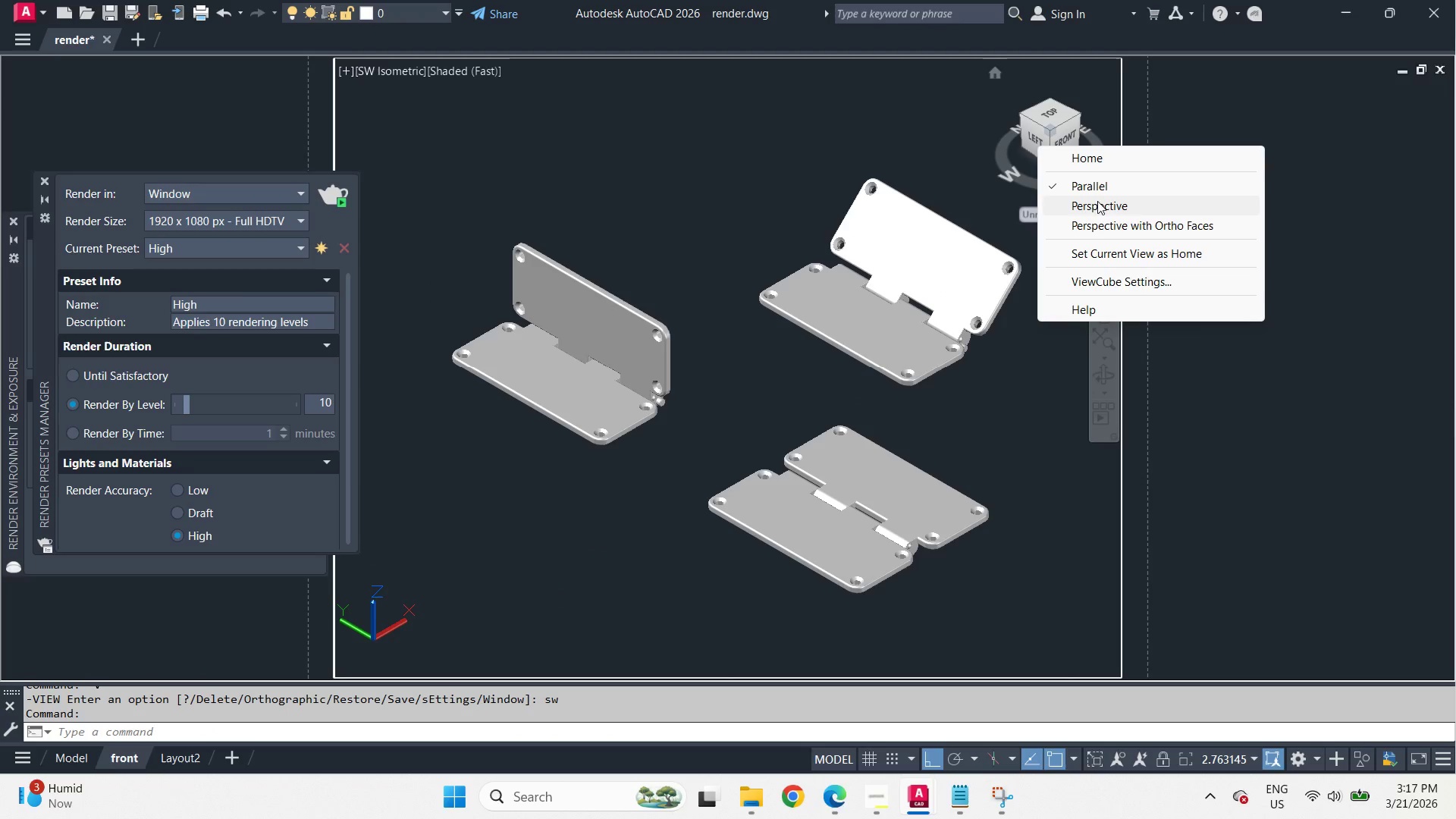 
left_click([1099, 206])
 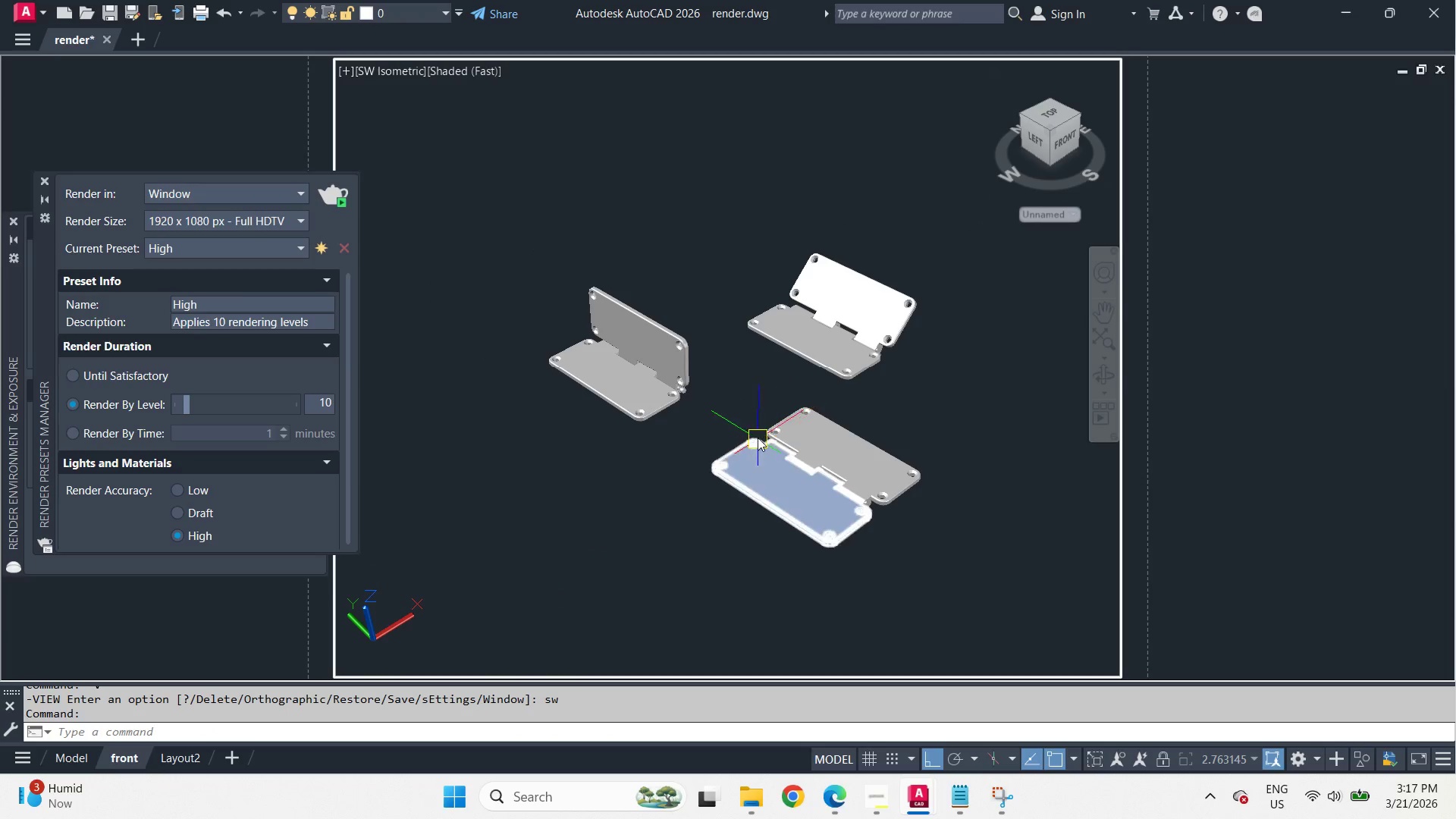 
scroll: coordinate [770, 416], scroll_direction: up, amount: 3.0
 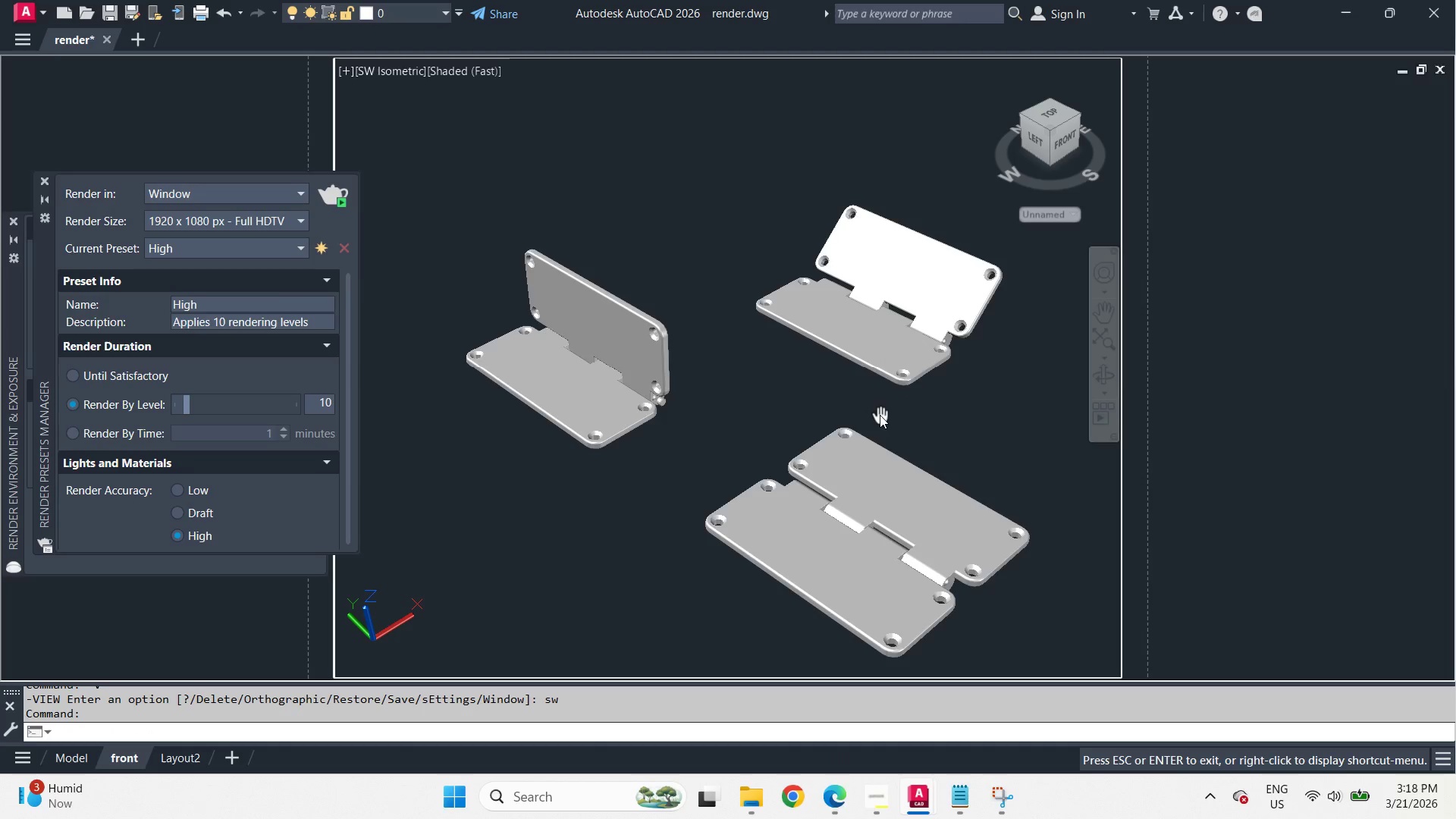 
hold_key(key=ShiftLeft, duration=7.69)
 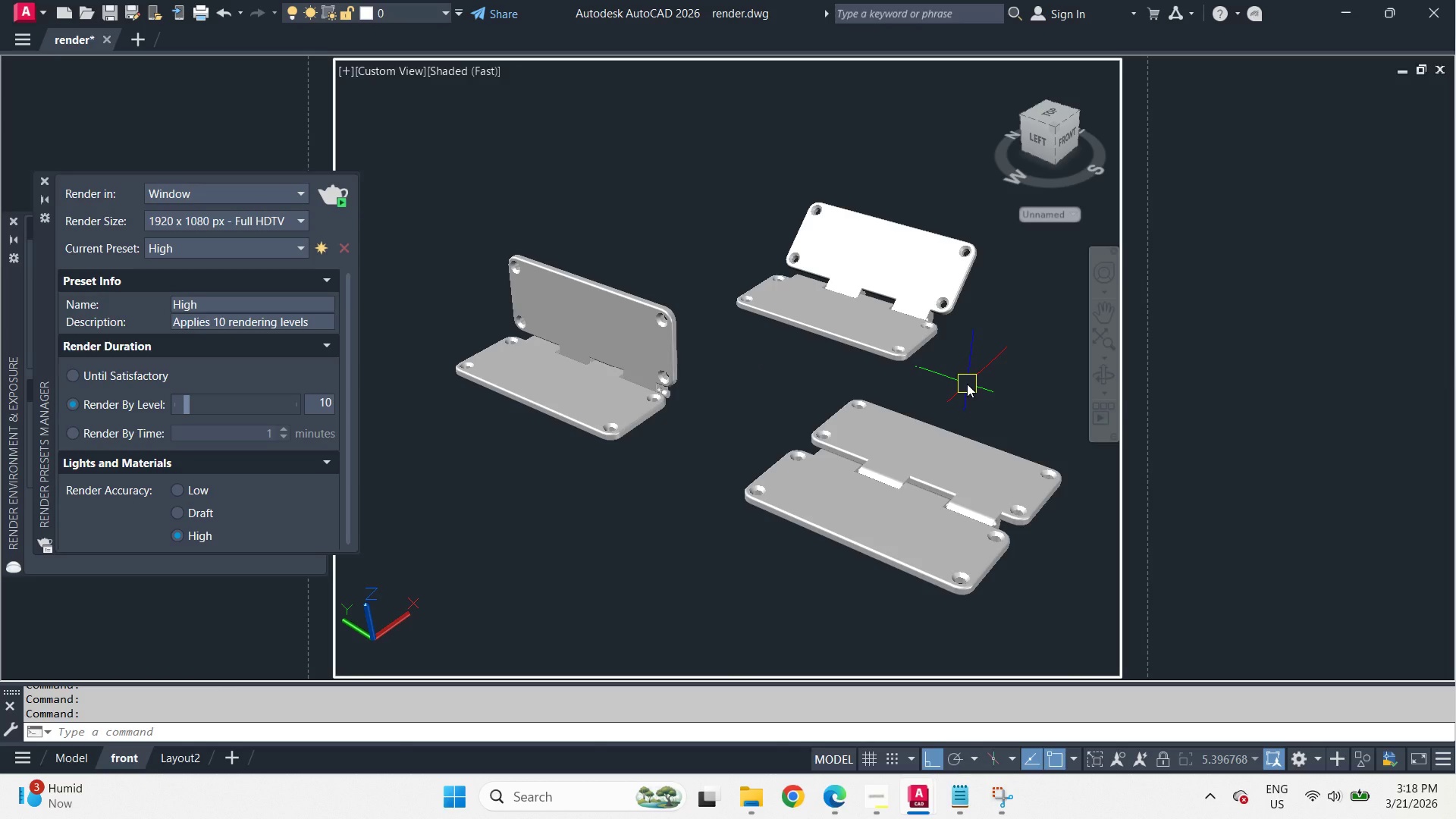 
wait(8.83)
 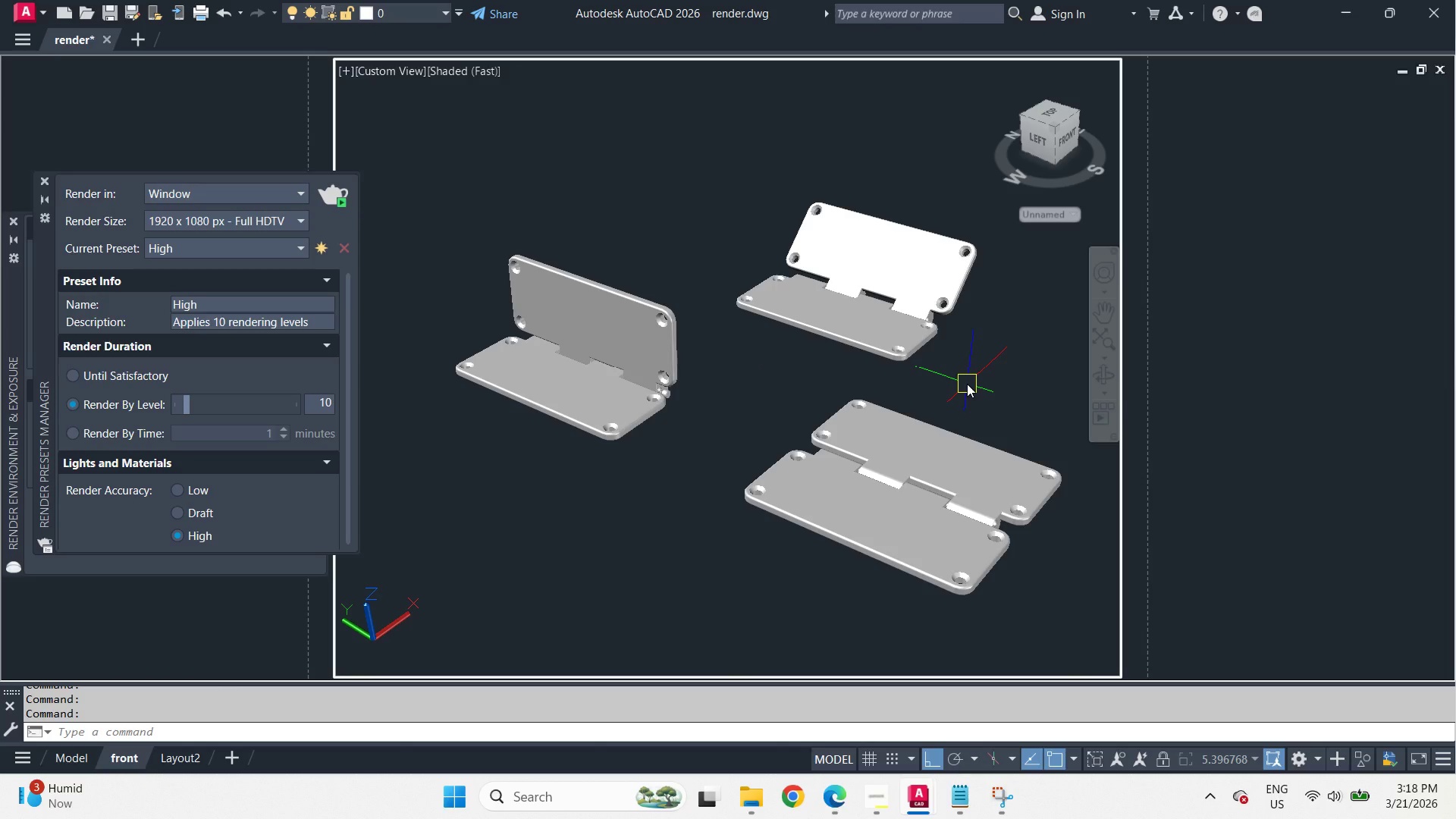 
left_click([10, 344])
 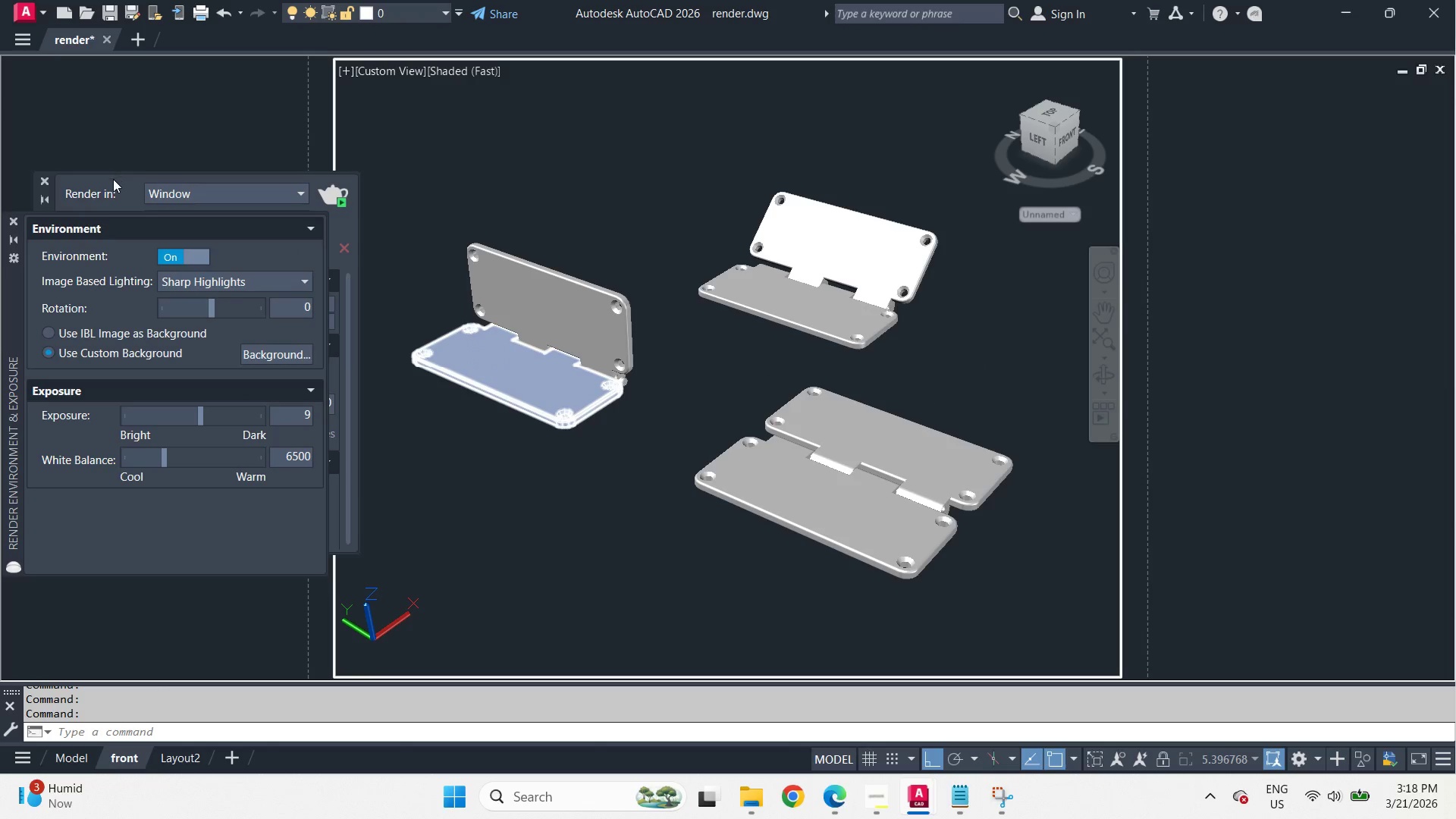 
left_click_drag(start_coordinate=[105, 190], to_coordinate=[101, 194])
 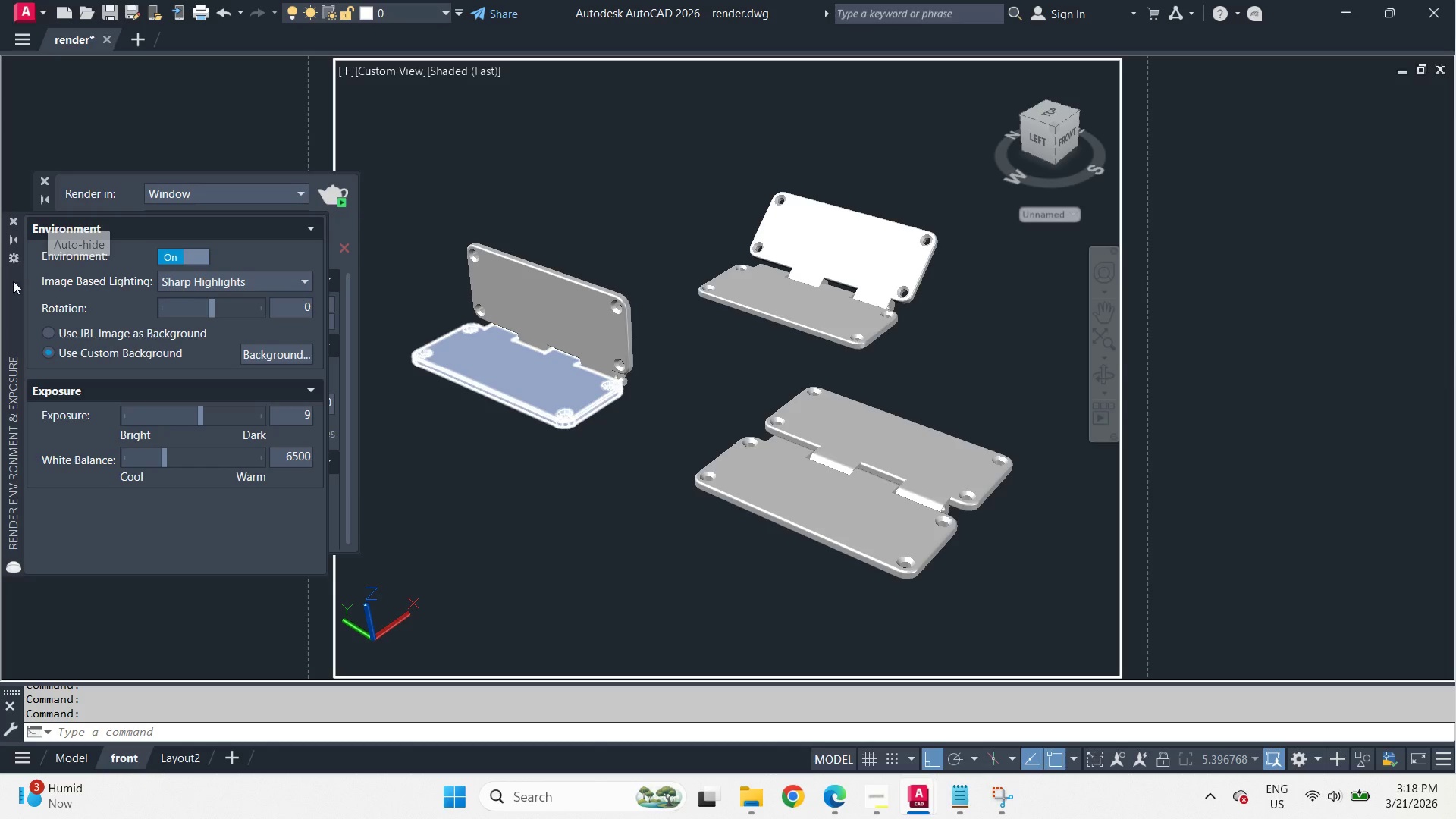 
left_click_drag(start_coordinate=[14, 297], to_coordinate=[39, 436])
 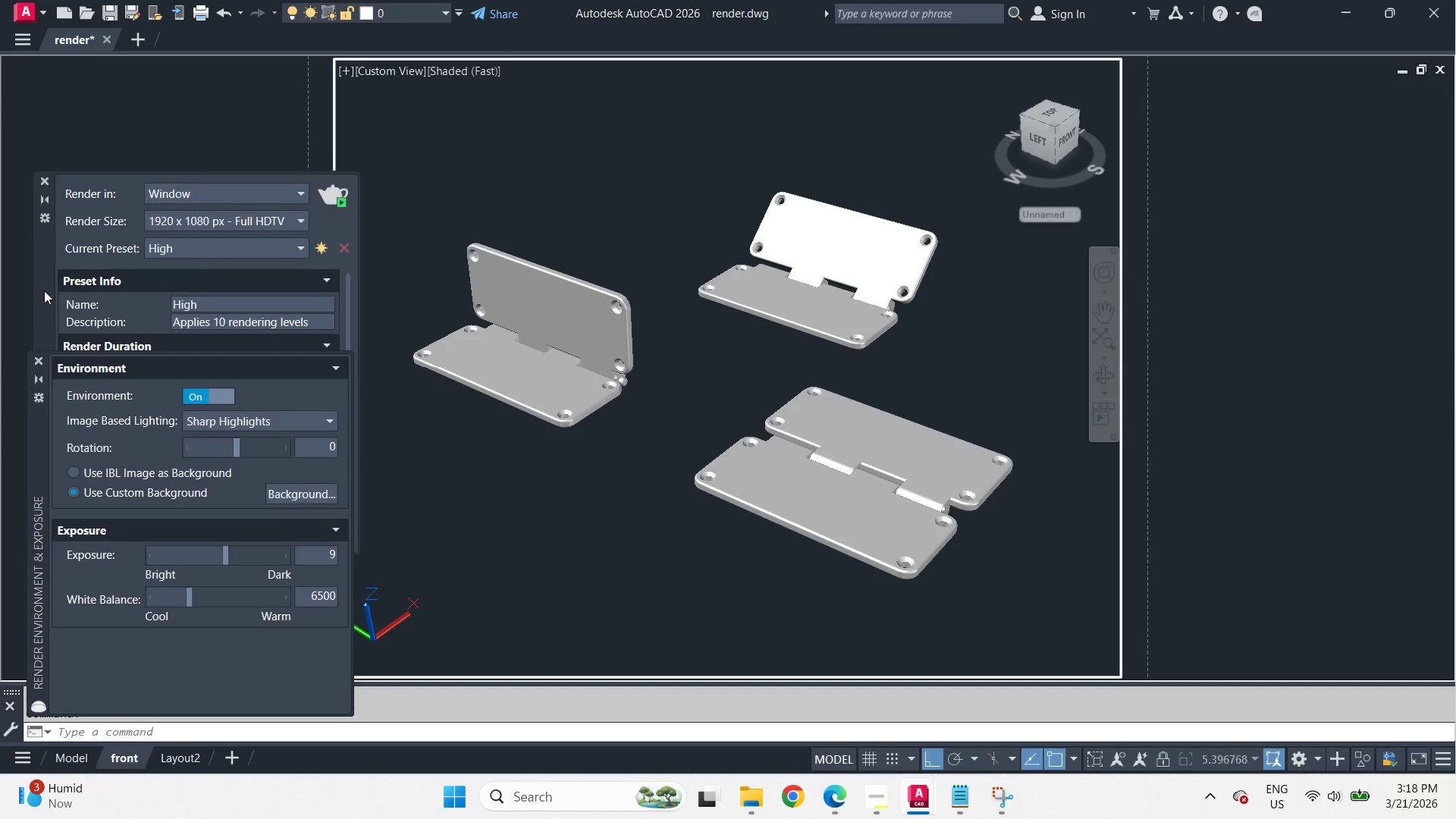 
left_click_drag(start_coordinate=[44, 290], to_coordinate=[52, 223])
 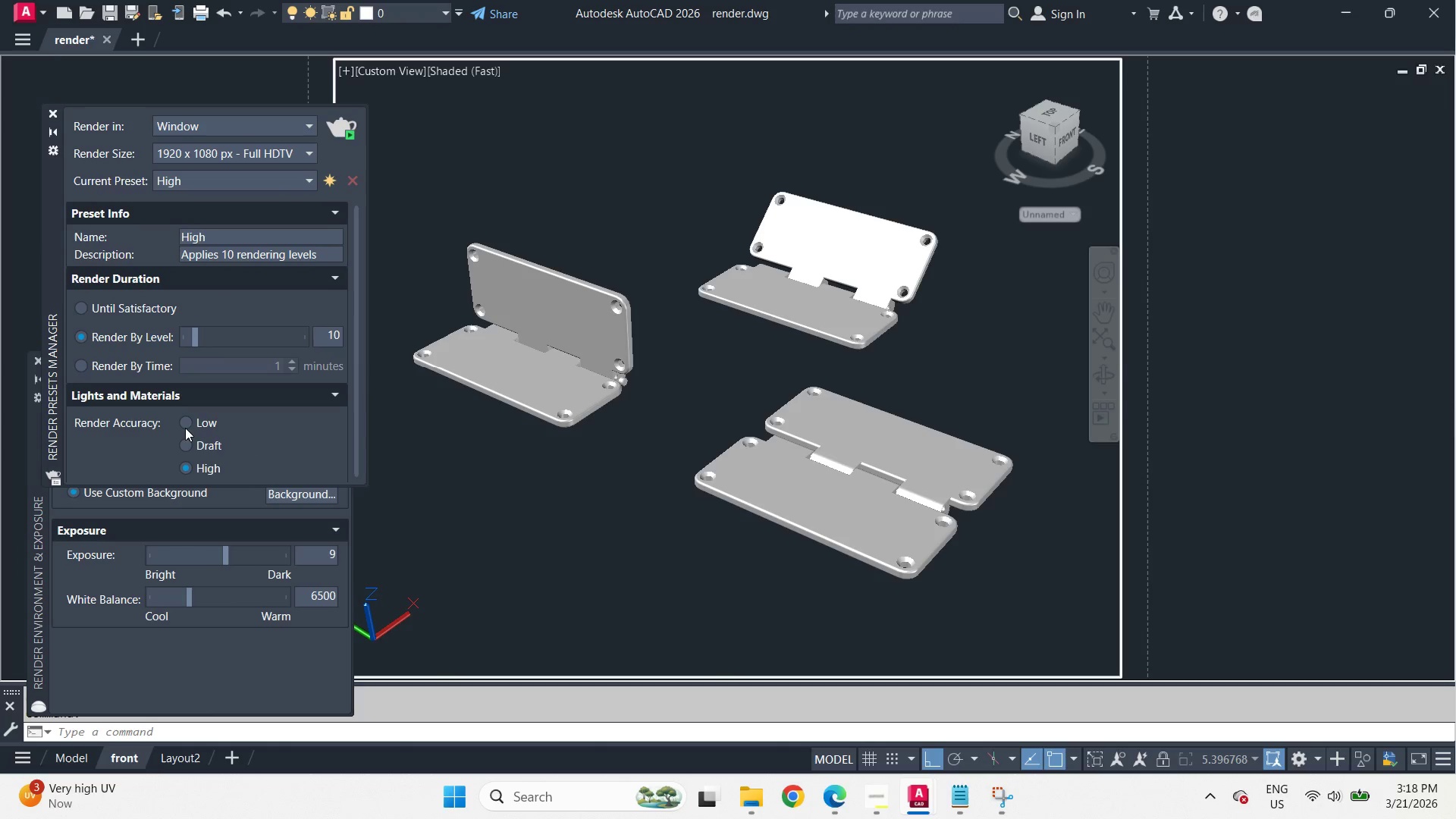 
left_click([186, 420])
 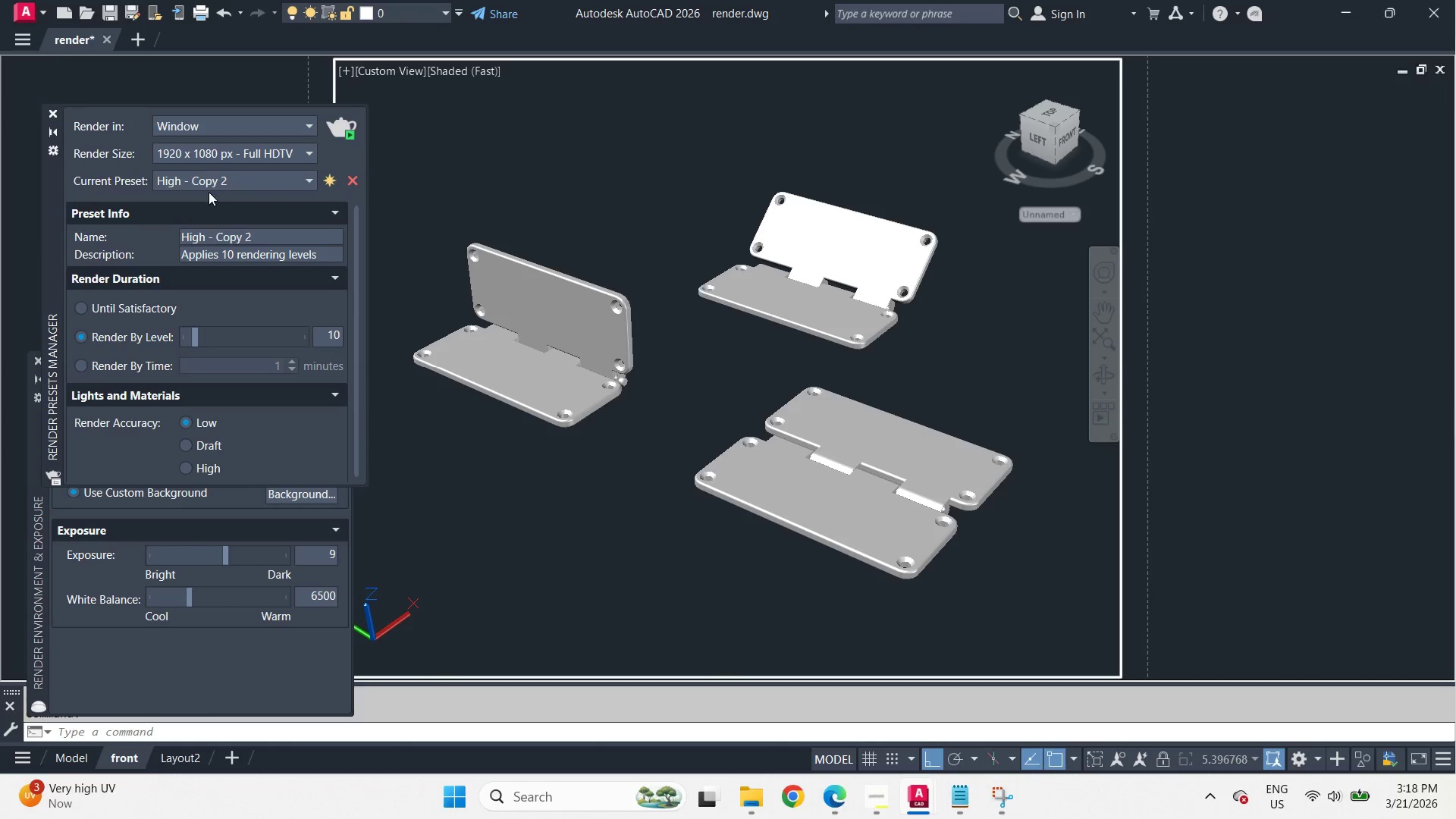 
left_click([207, 180])
 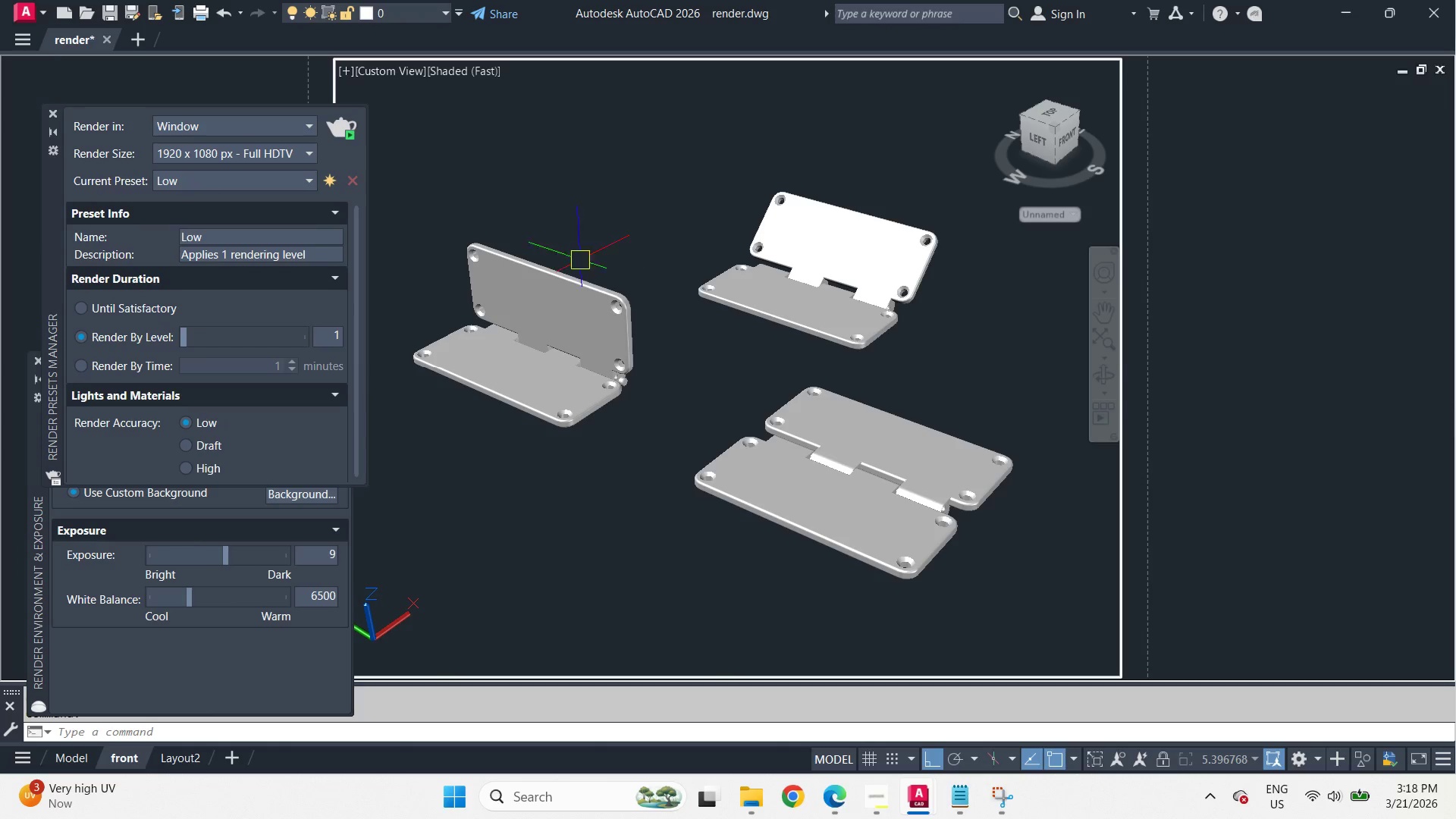 
left_click_drag(start_coordinate=[632, 241], to_coordinate=[642, 251])
 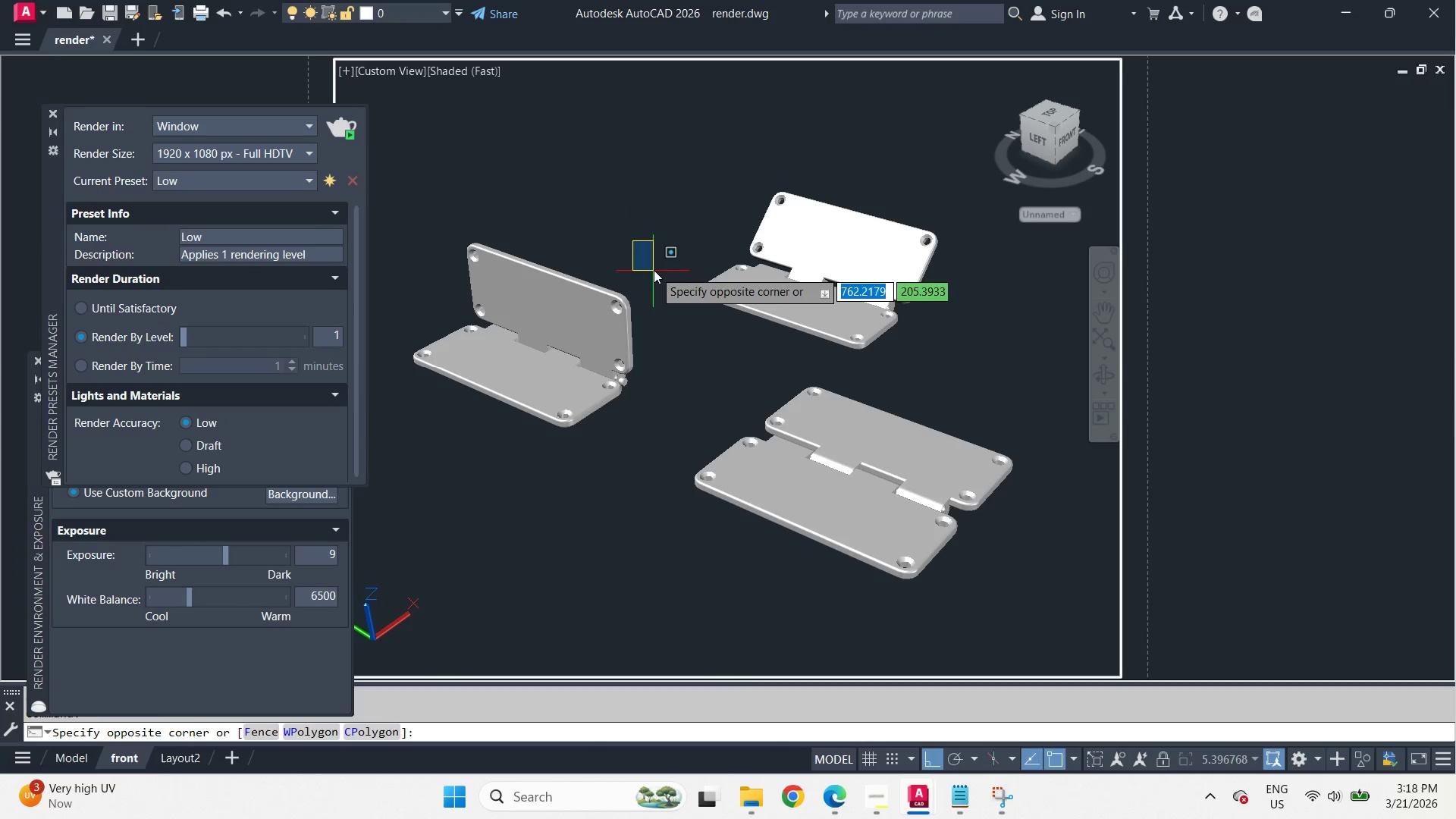 
double_click([654, 270])
 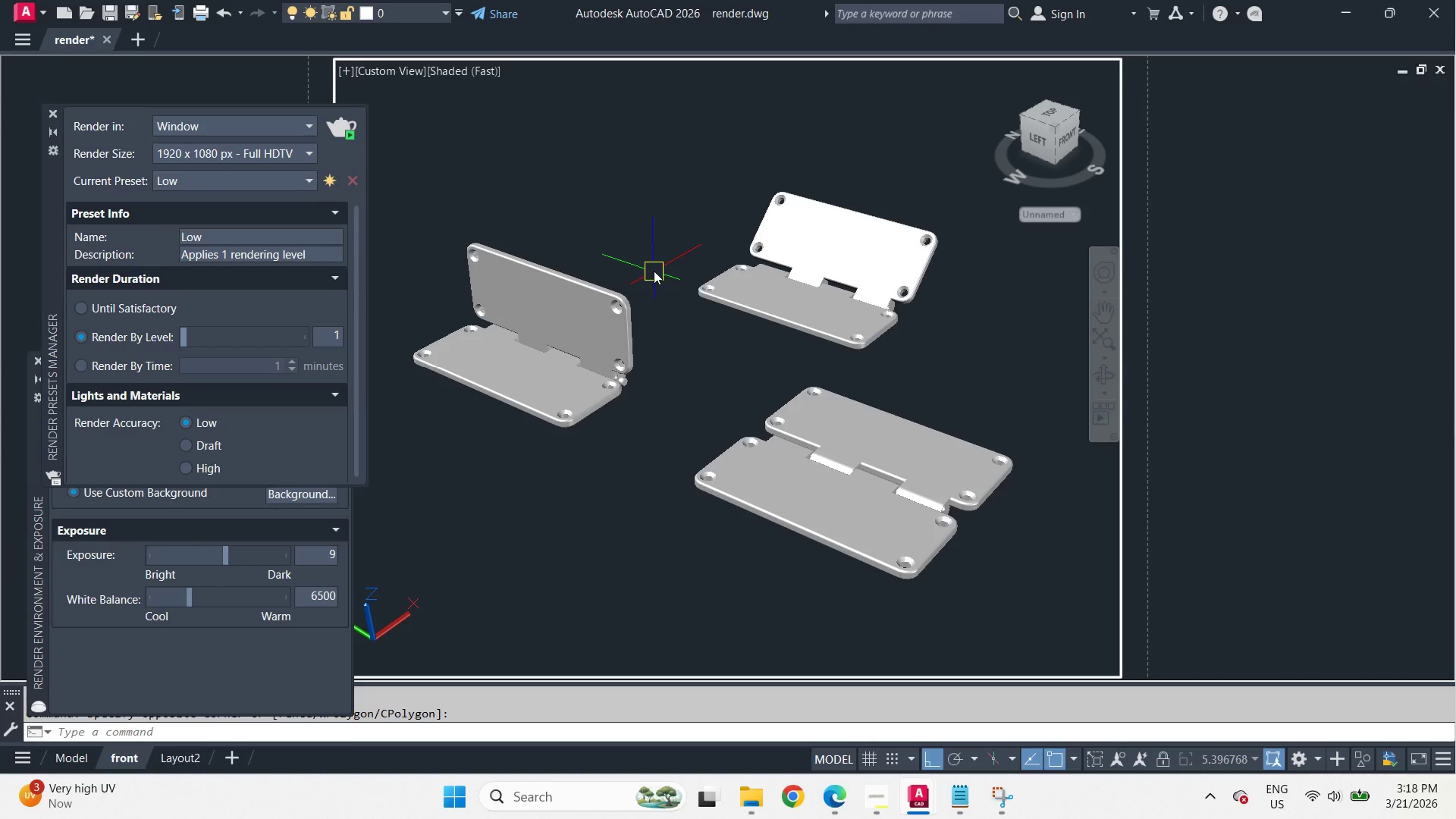 
key(Z)
 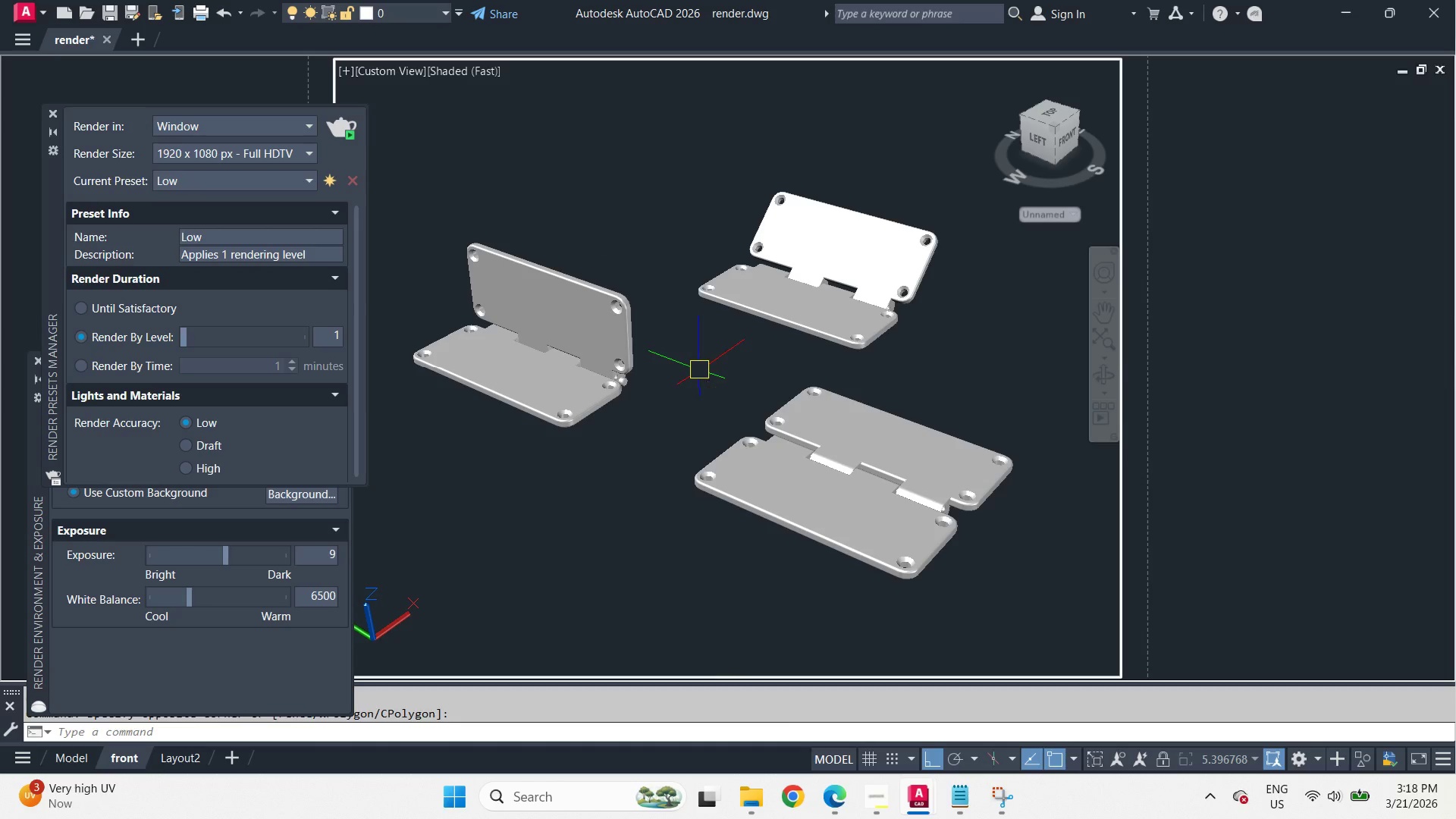 
key(Space)
 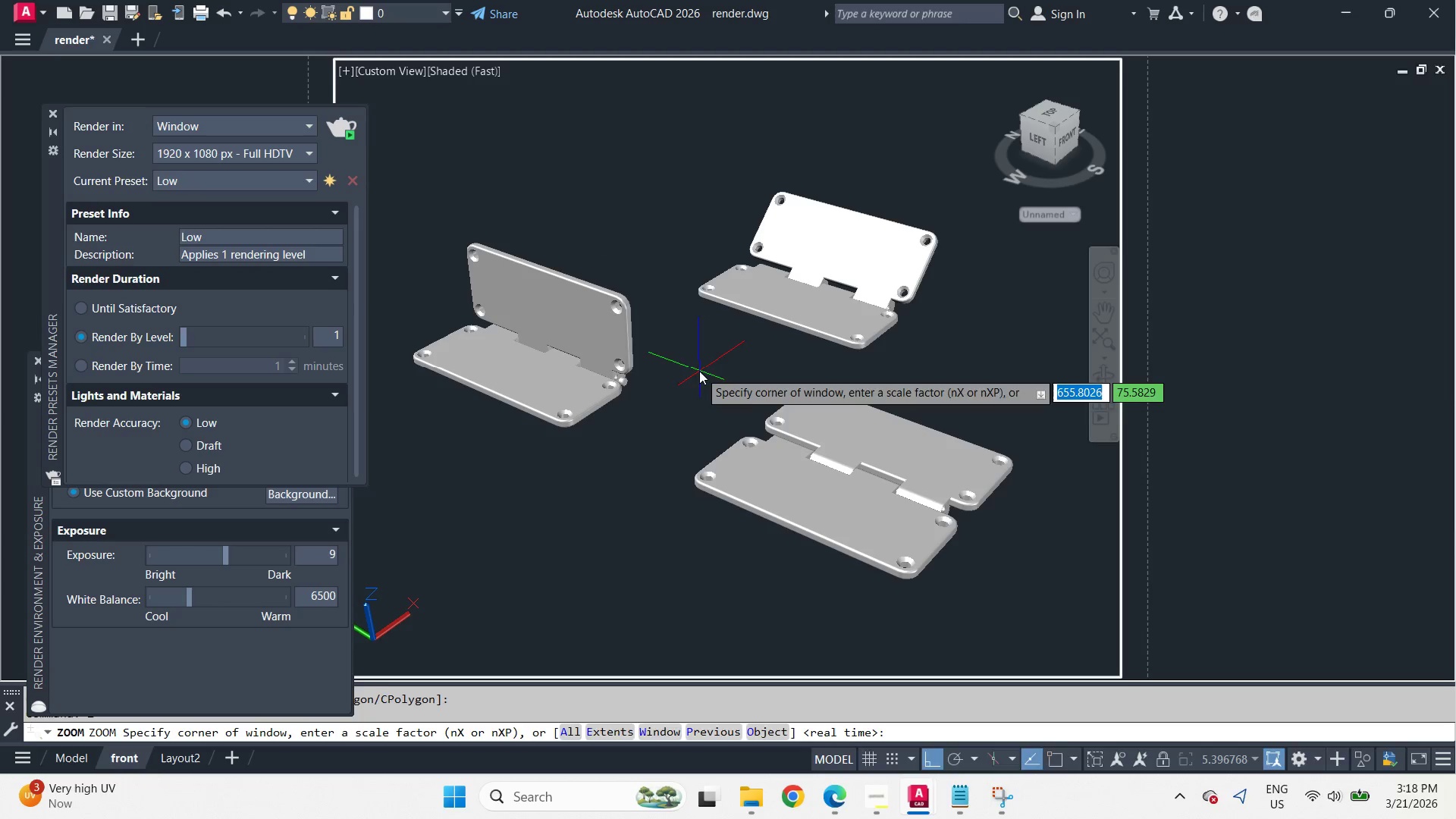 
key(Space)
 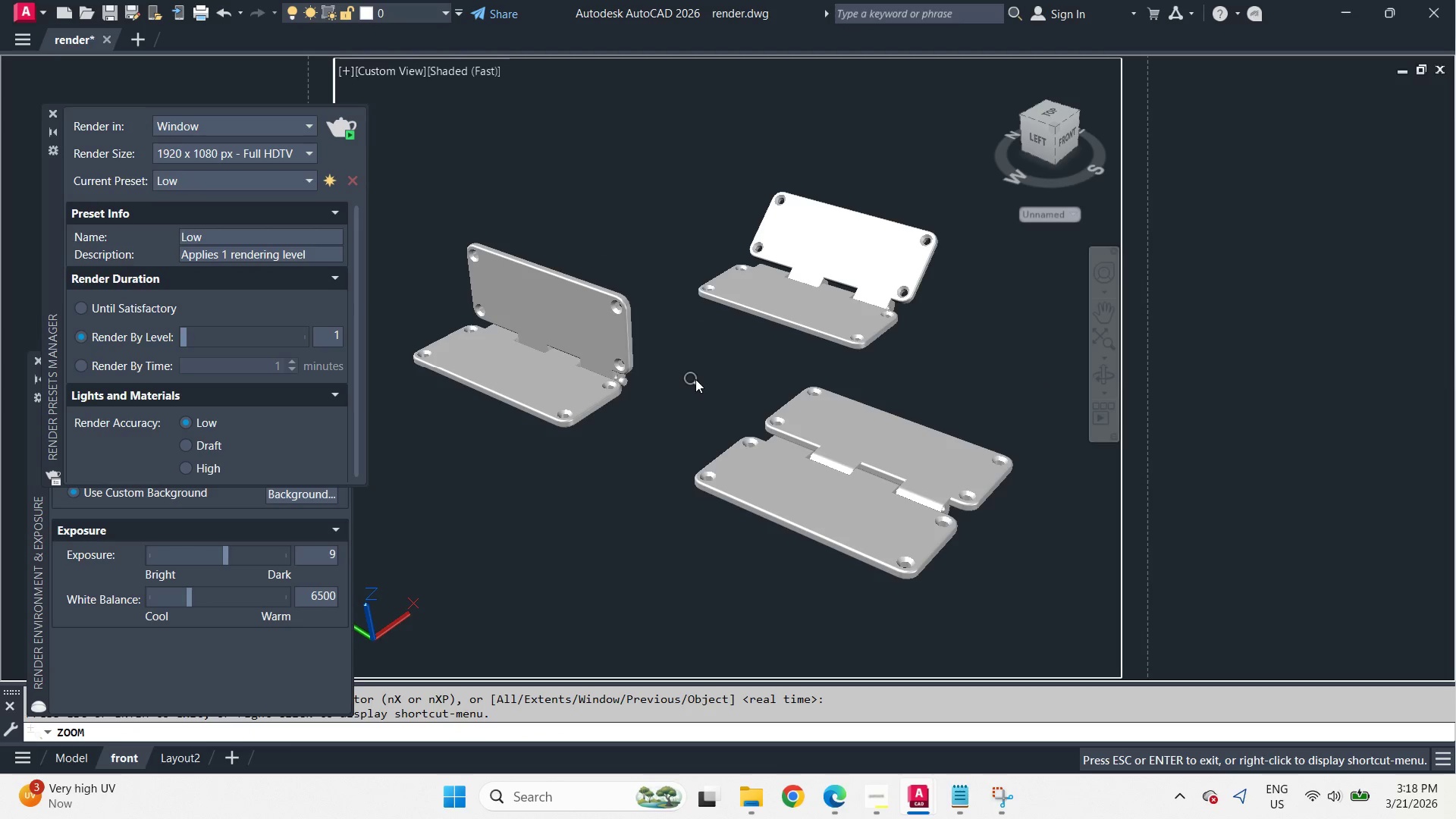 
left_click_drag(start_coordinate=[696, 379], to_coordinate=[652, 100])
 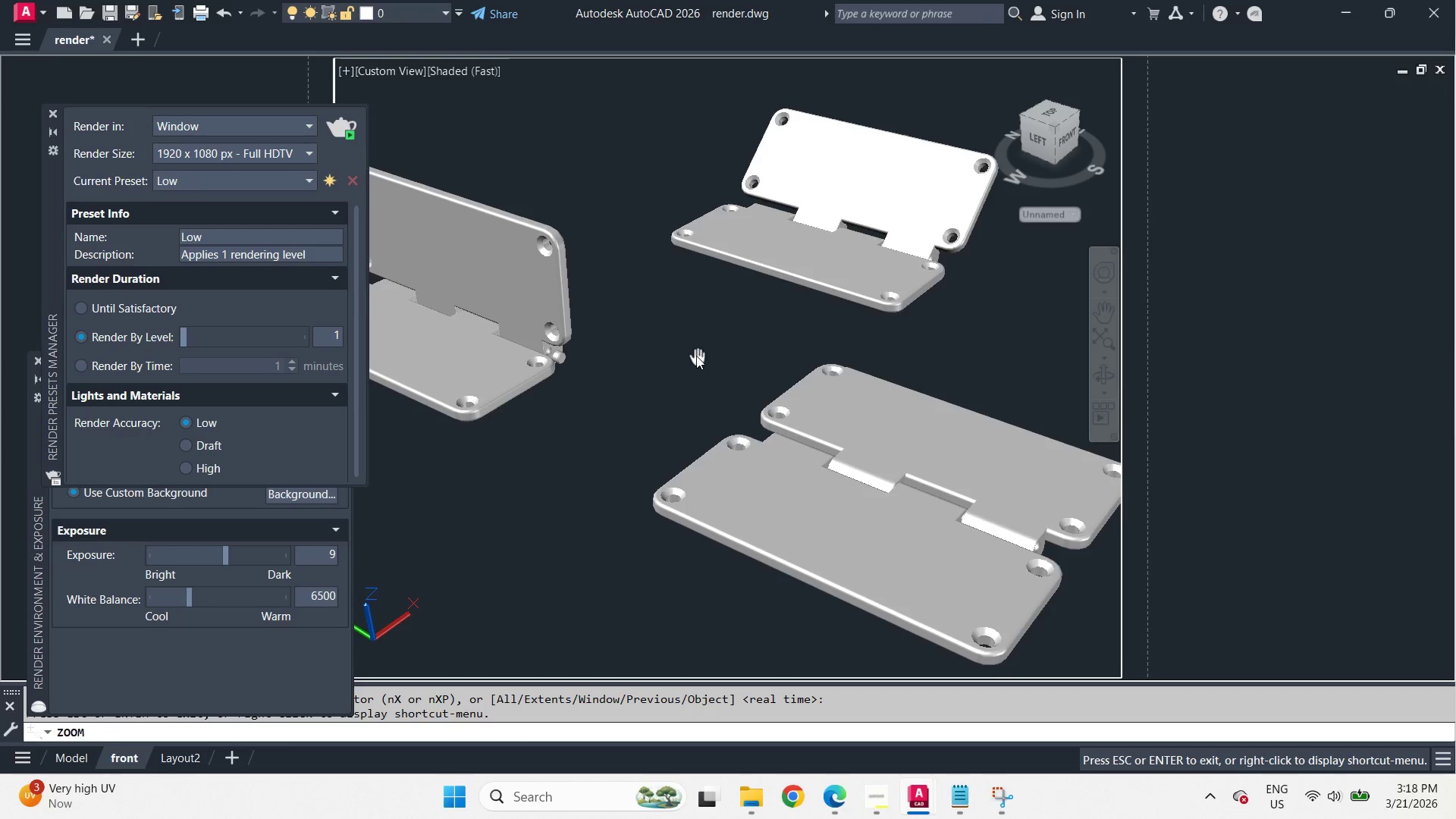 
type(rr r)
 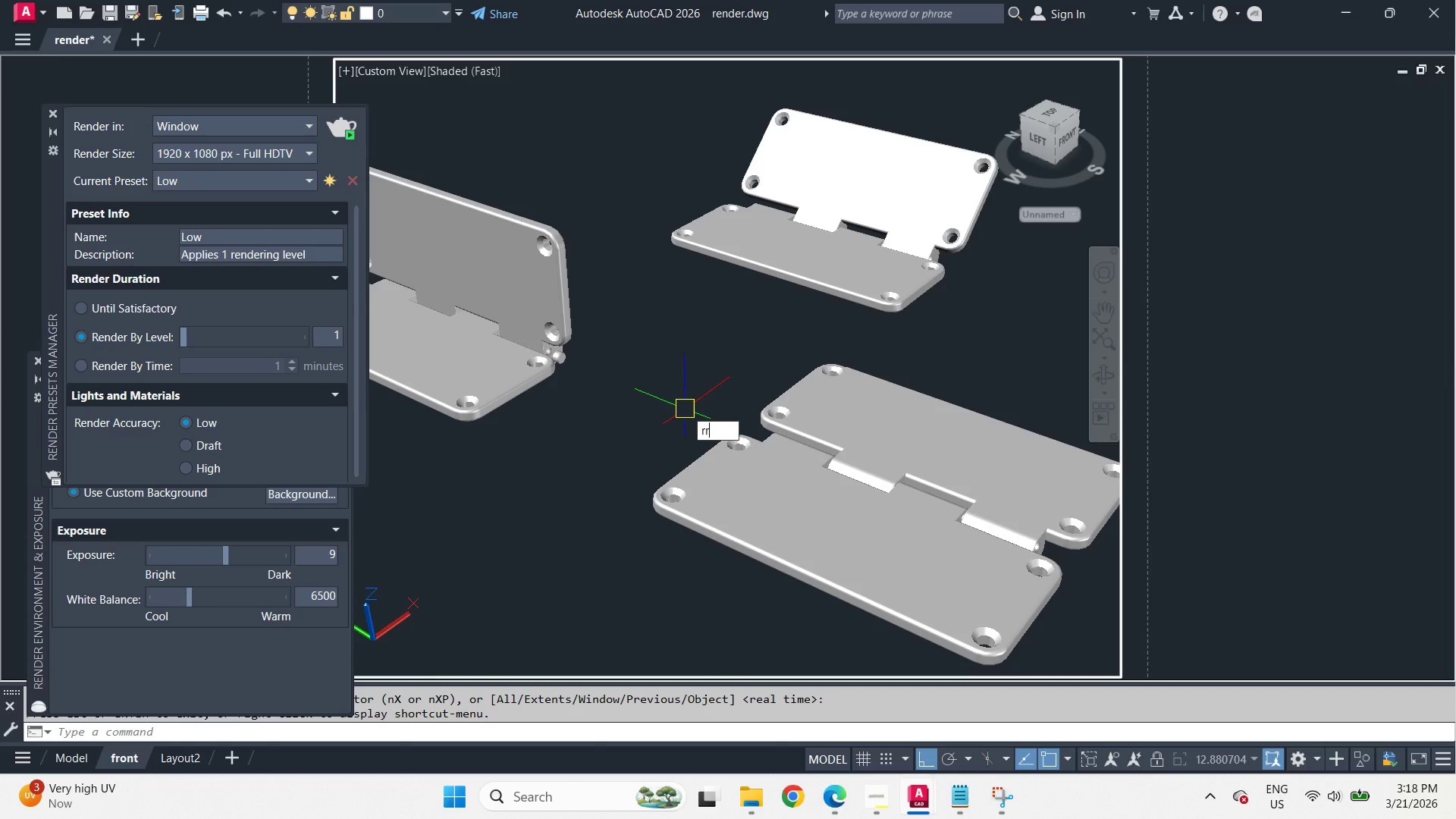 
key(R)
 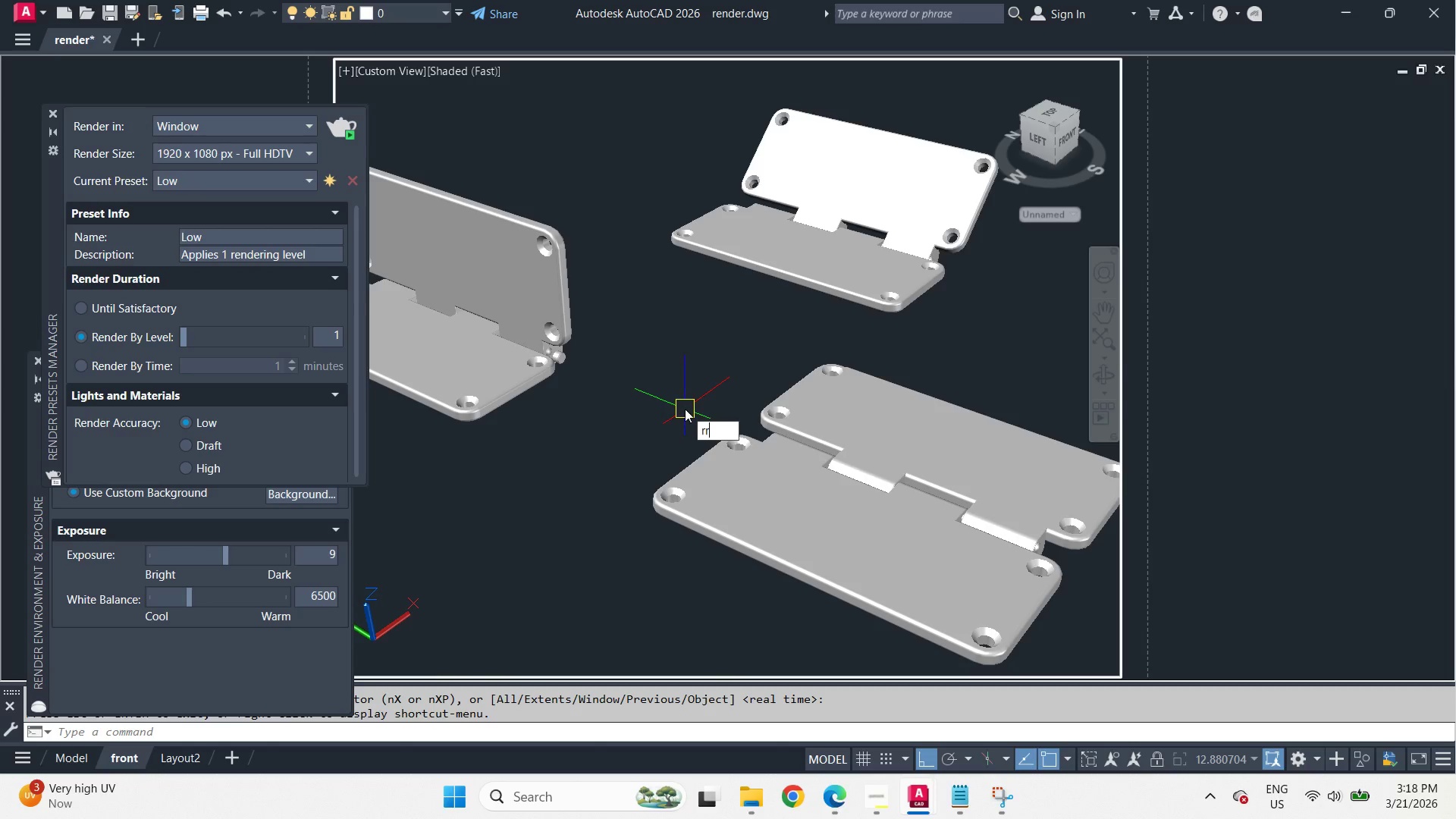 
key(Space)
 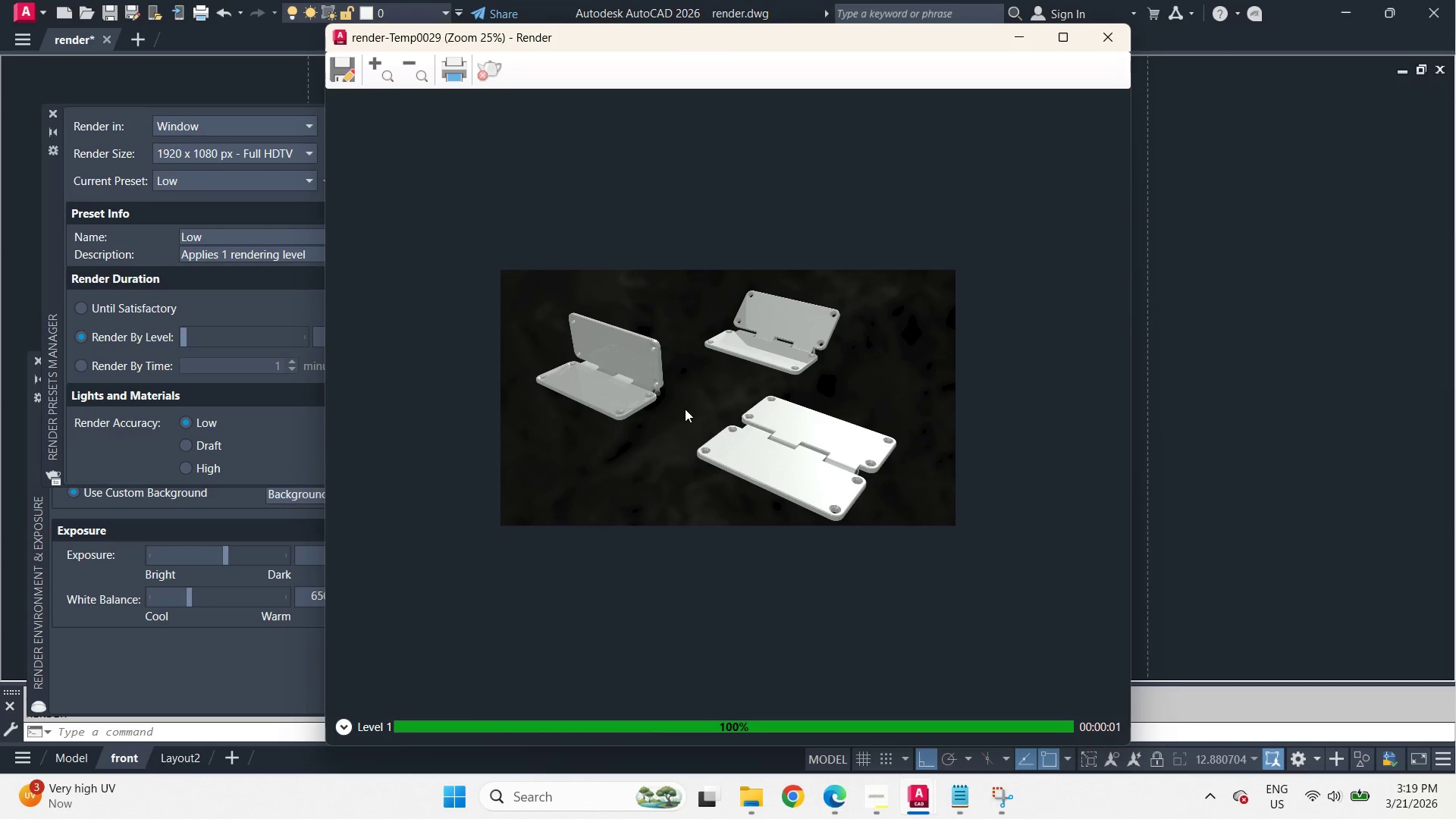 
wait(7.64)
 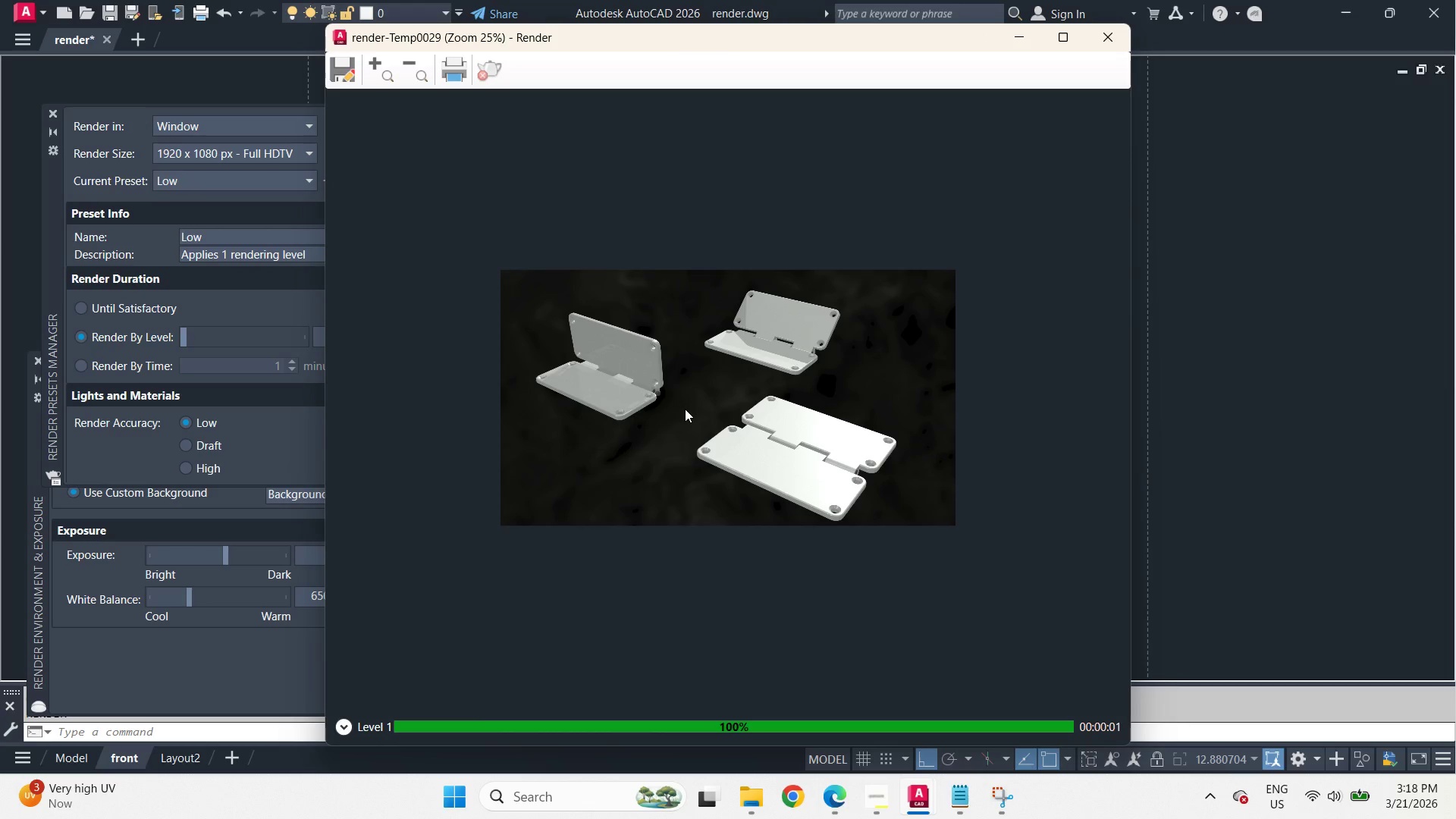 
key(Escape)
 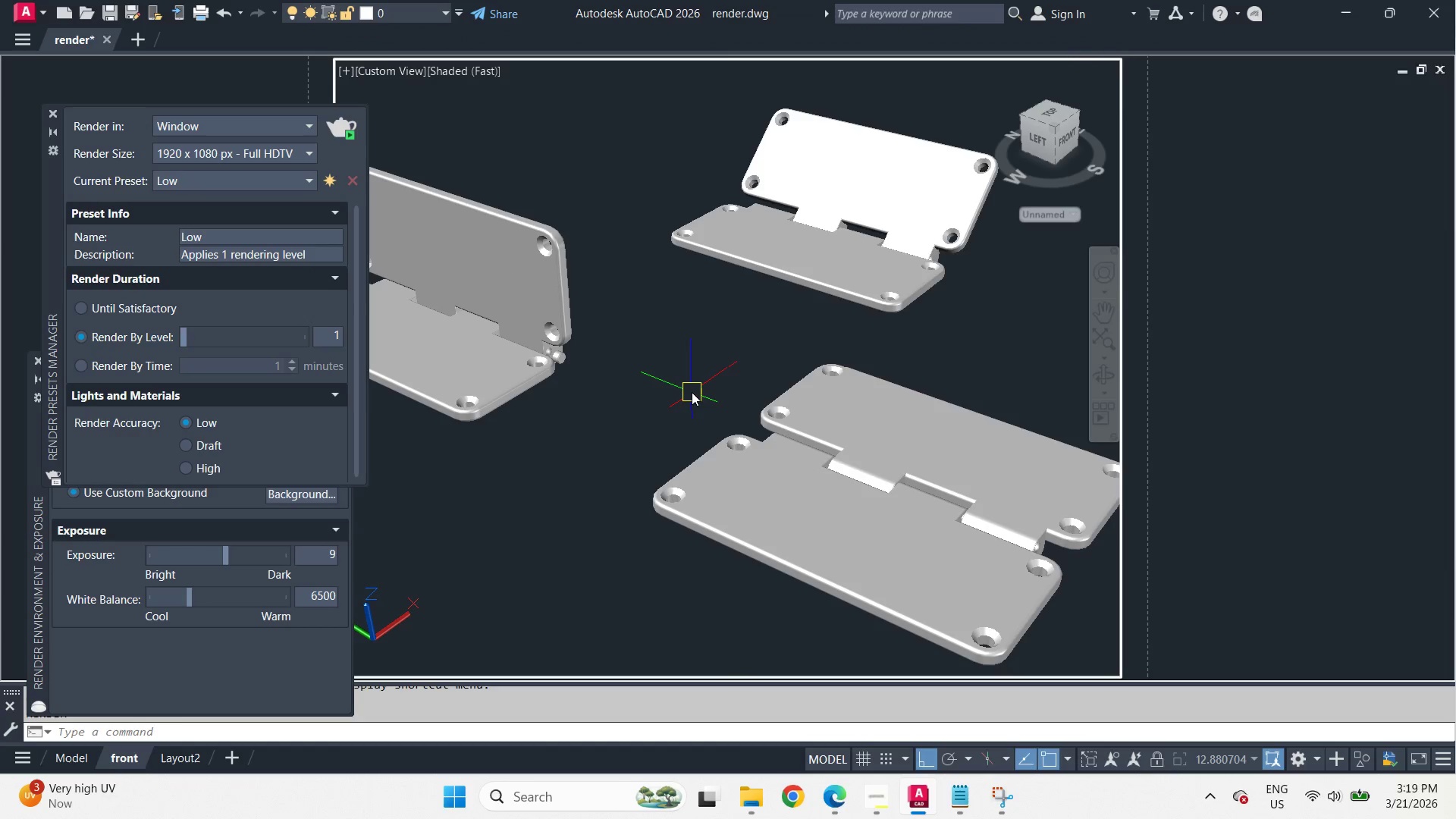 
hold_key(key=ShiftLeft, duration=3.23)
 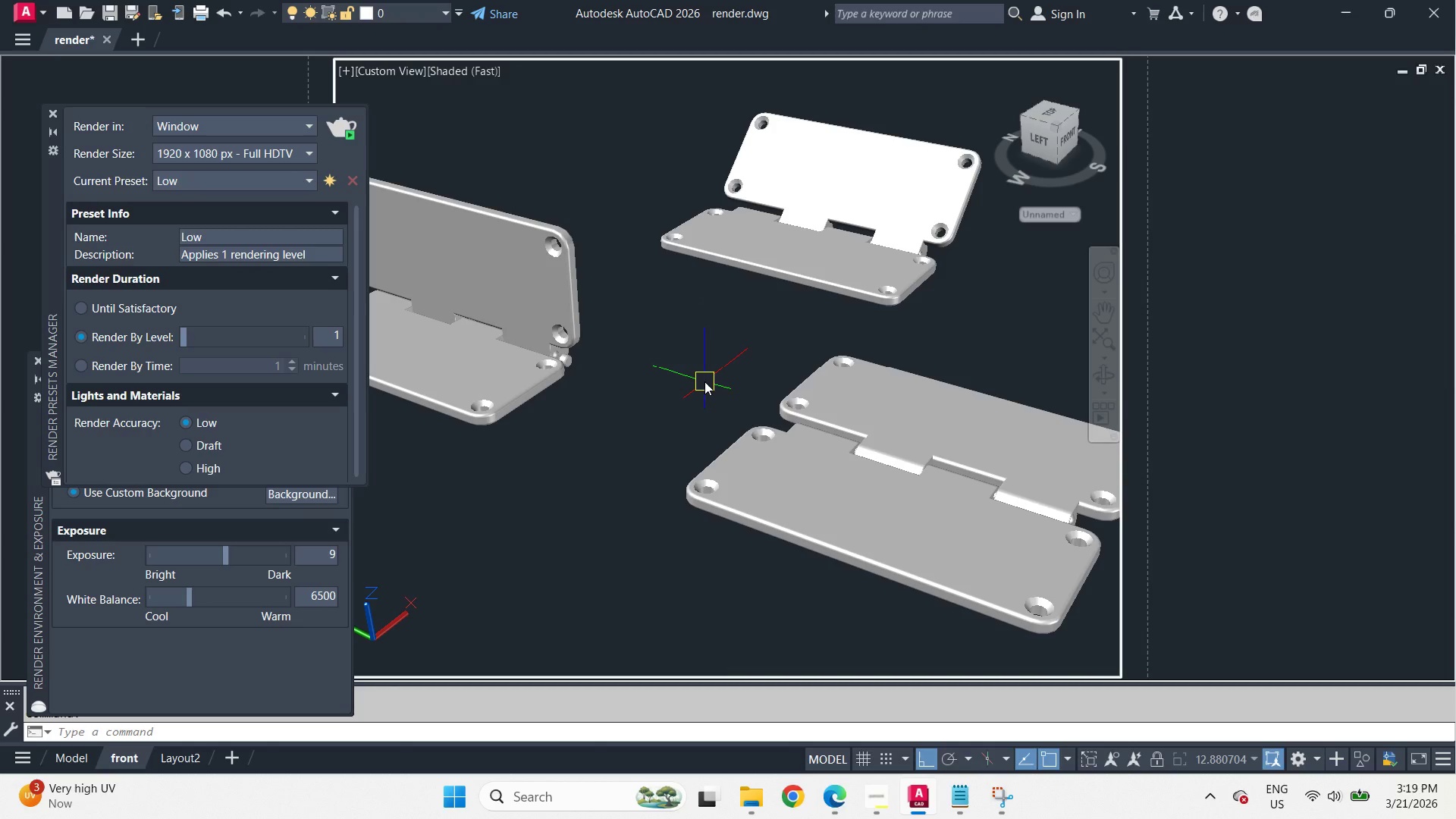 
type(rr )
 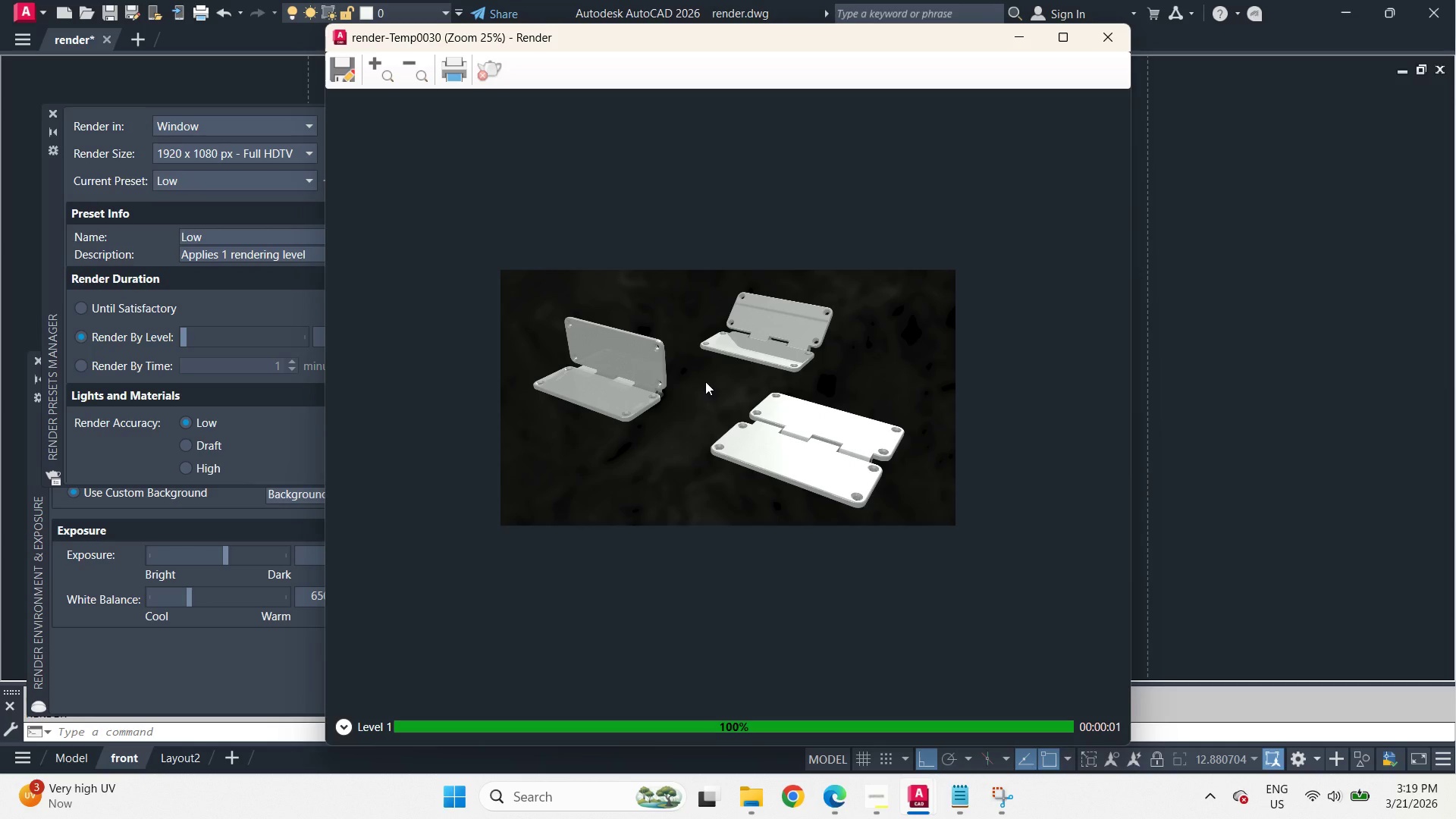 
wait(21.16)
 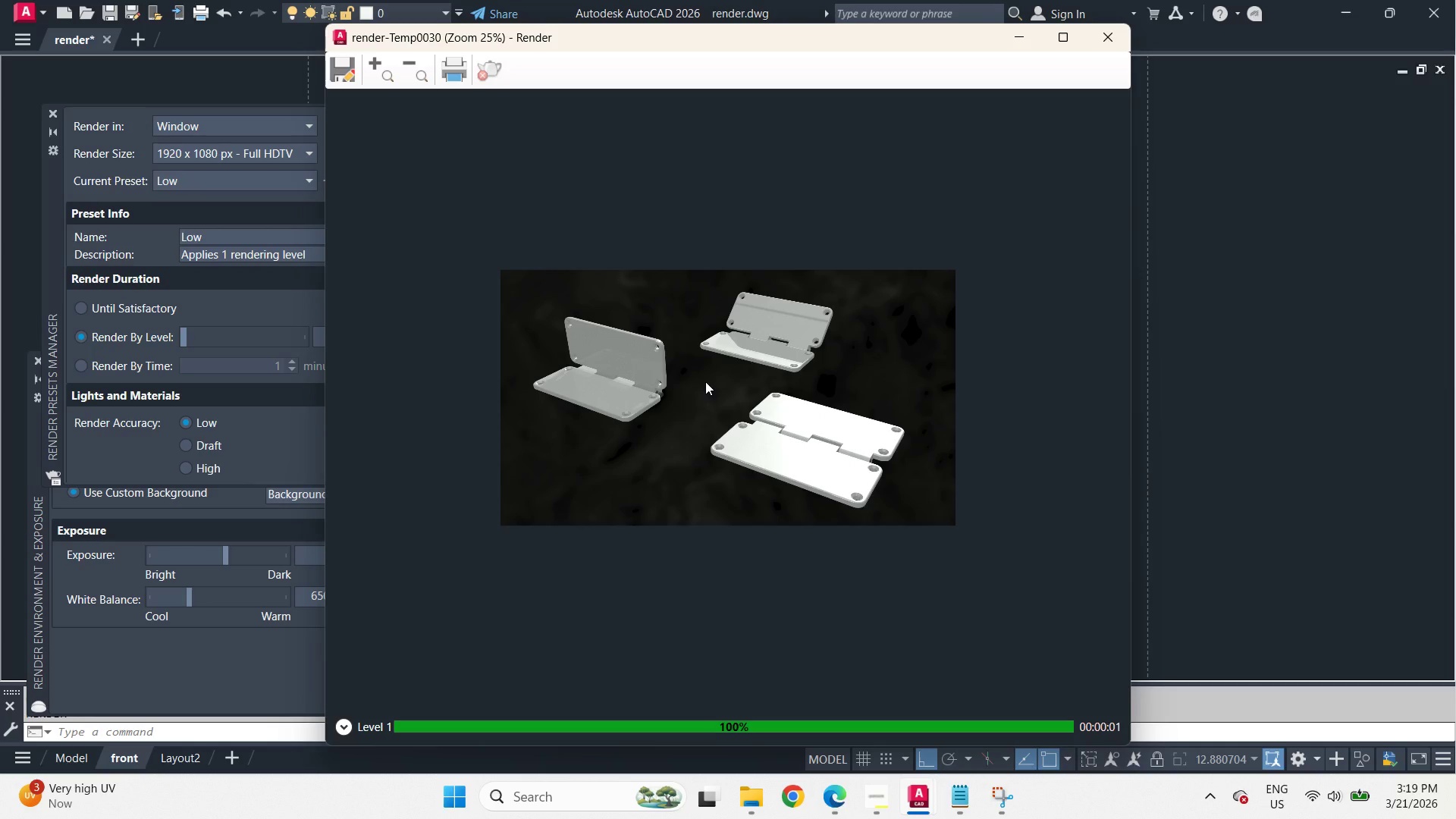 
left_click([1103, 43])
 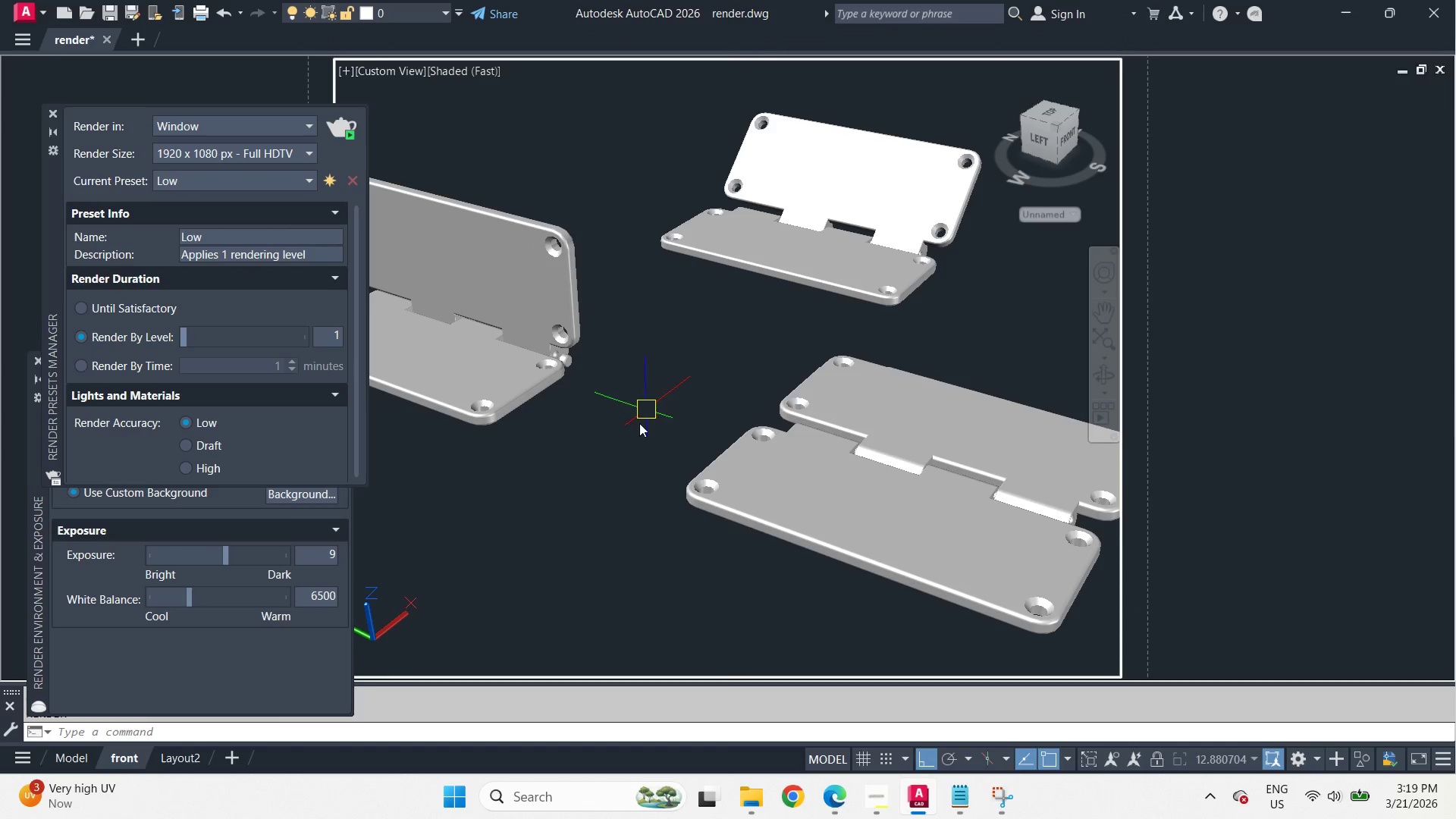 
left_click_drag(start_coordinate=[630, 460], to_coordinate=[625, 455])
 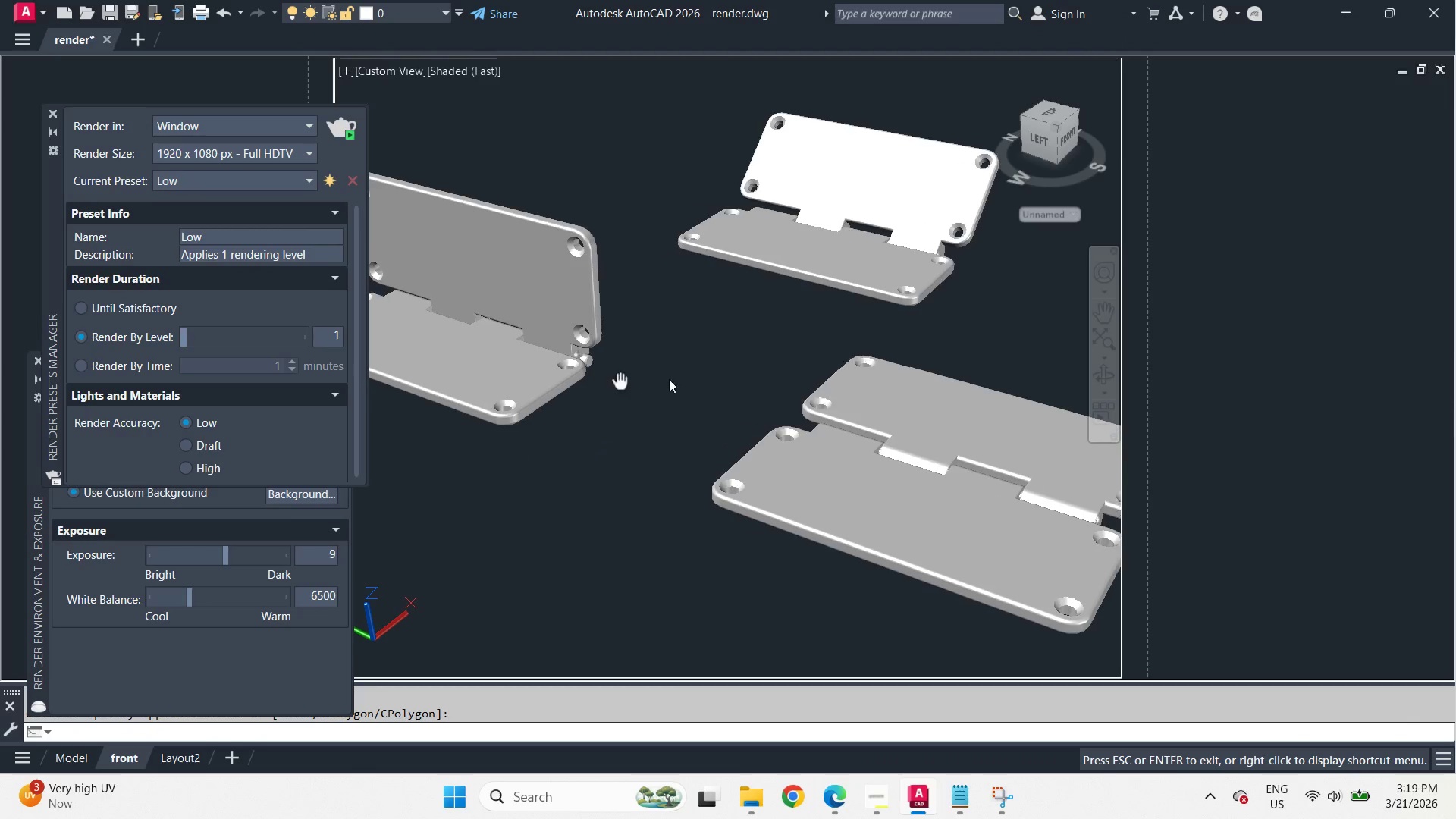 
left_click_drag(start_coordinate=[711, 440], to_coordinate=[649, 373])
 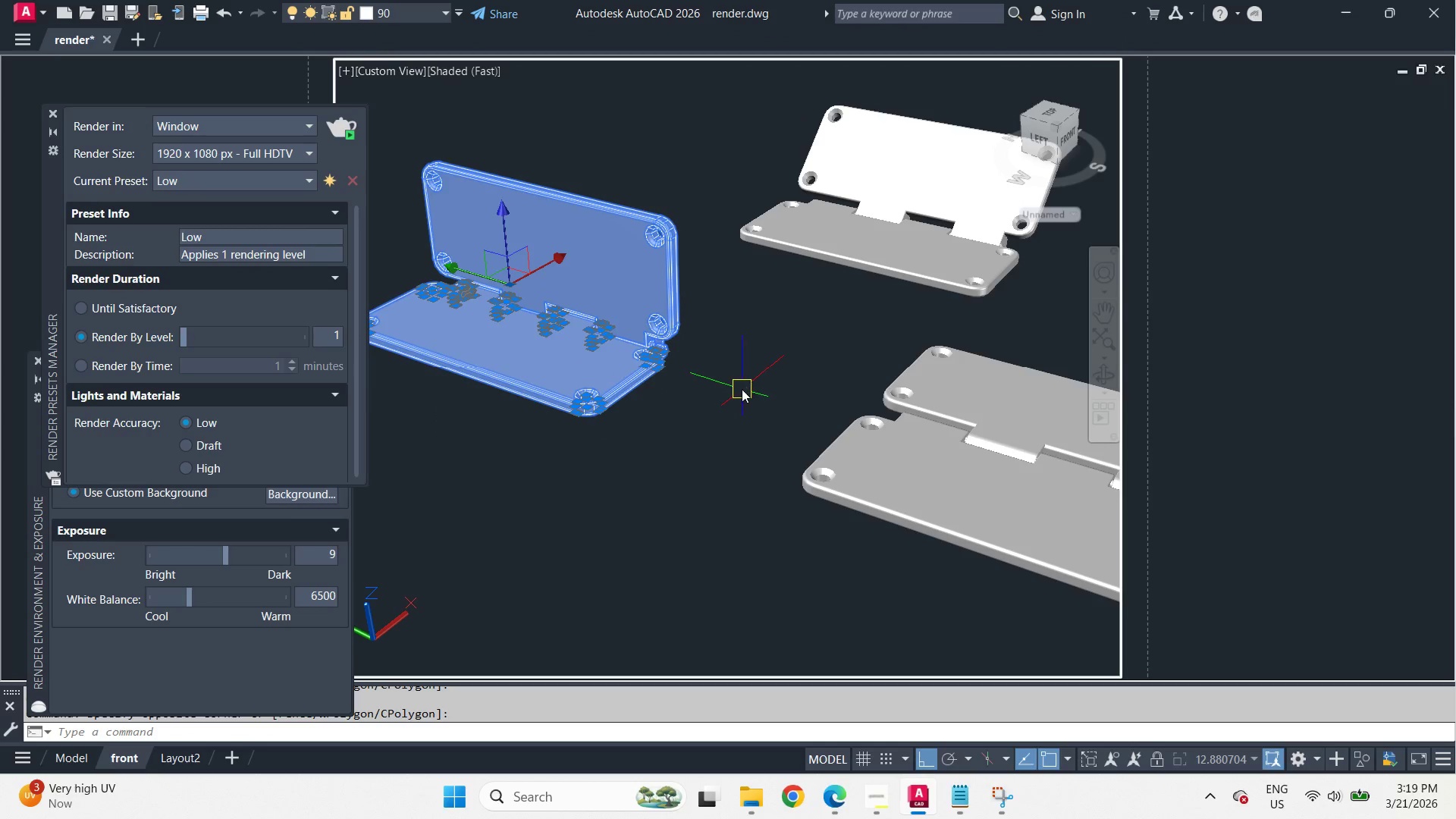 
key(M)
 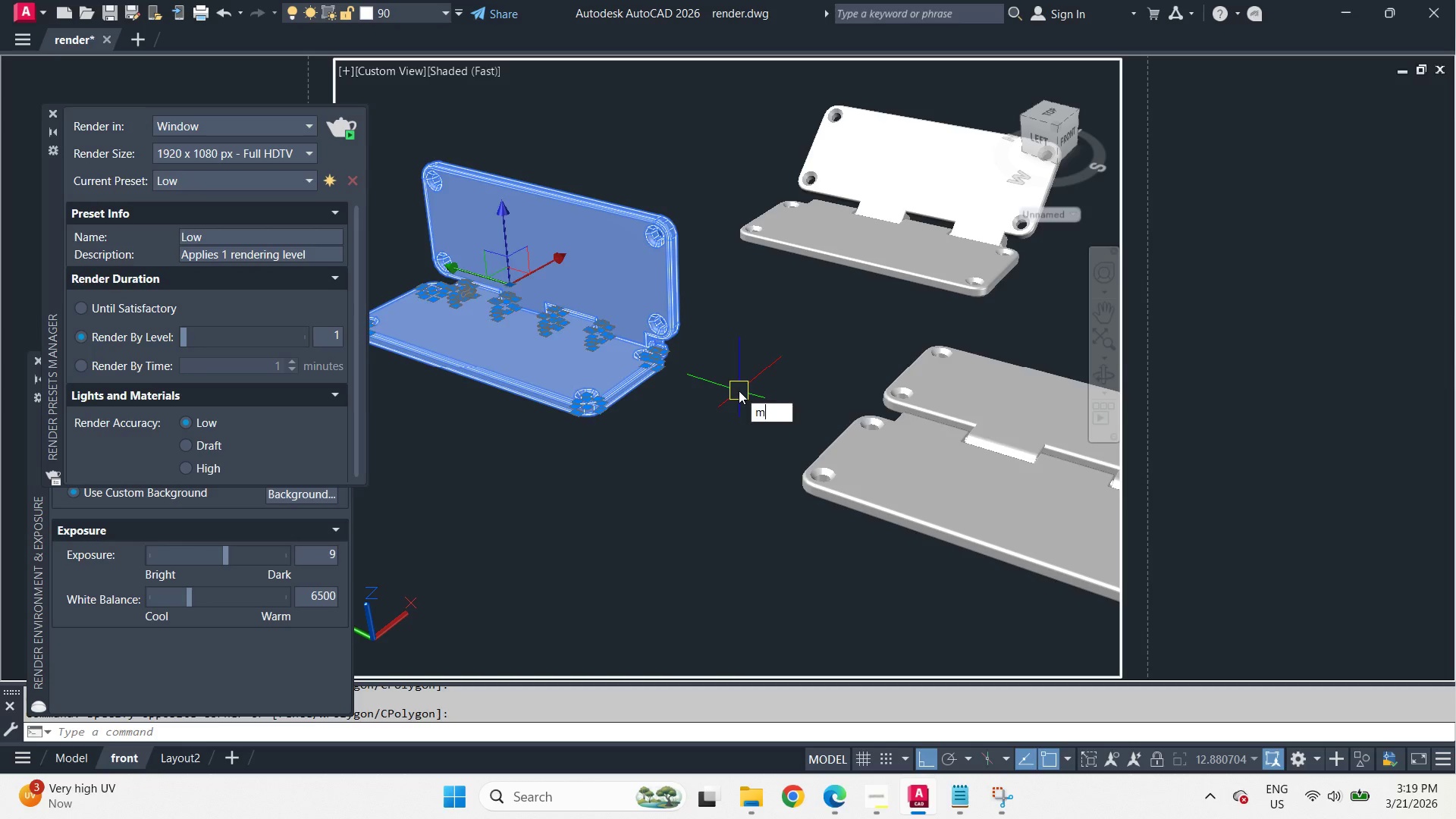 
key(Space)
 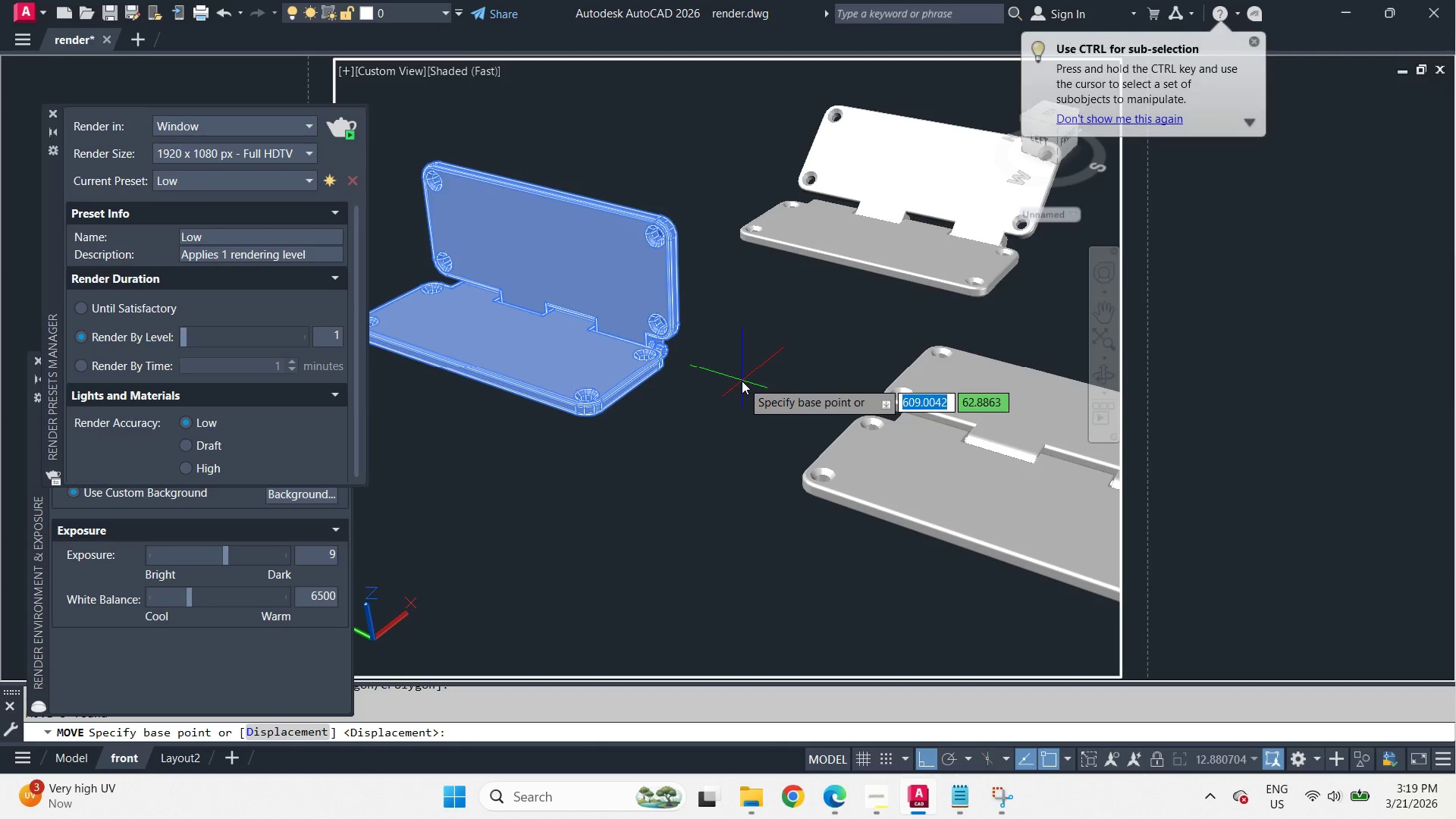 
left_click([742, 381])
 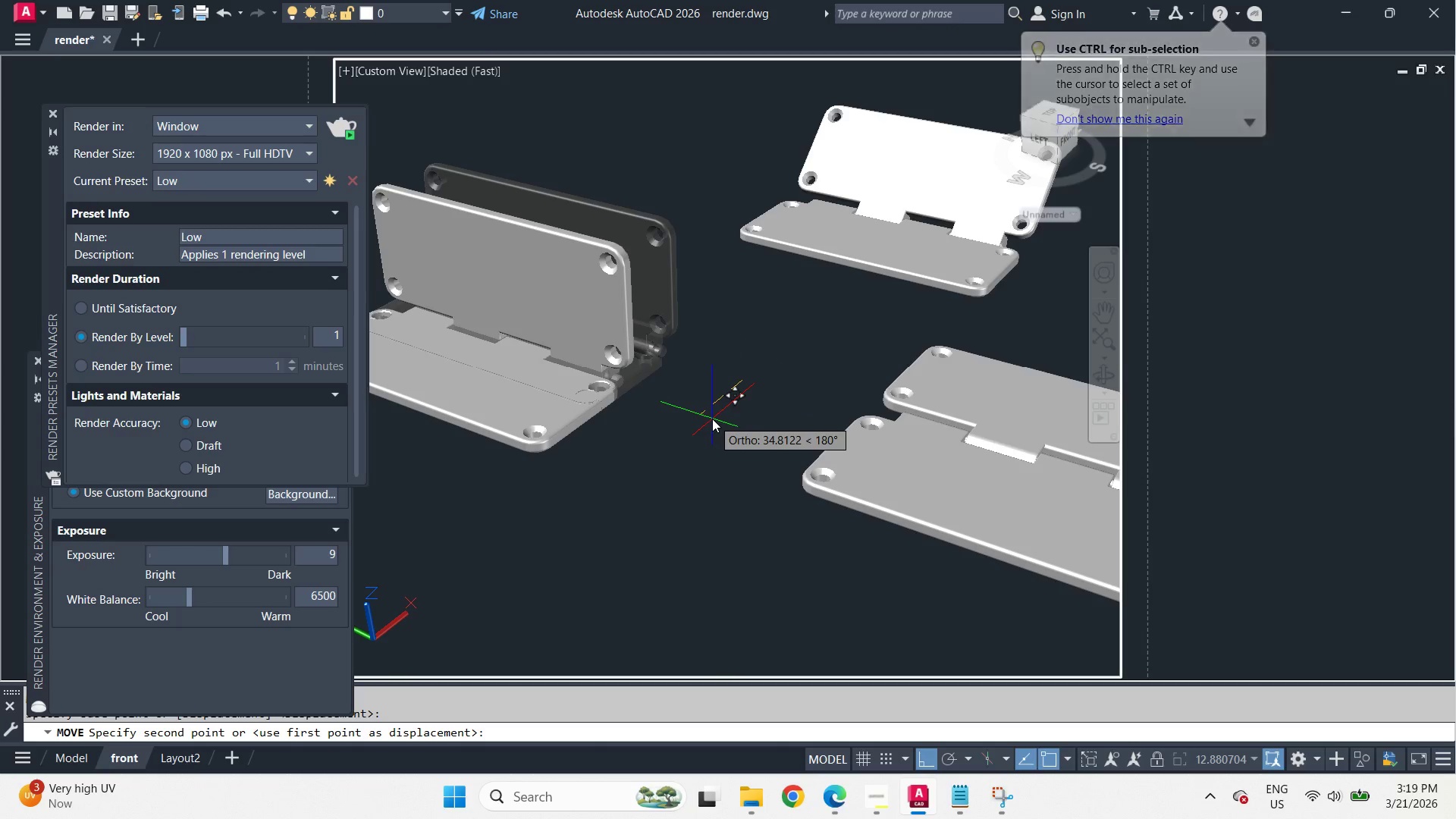 
wait(6.48)
 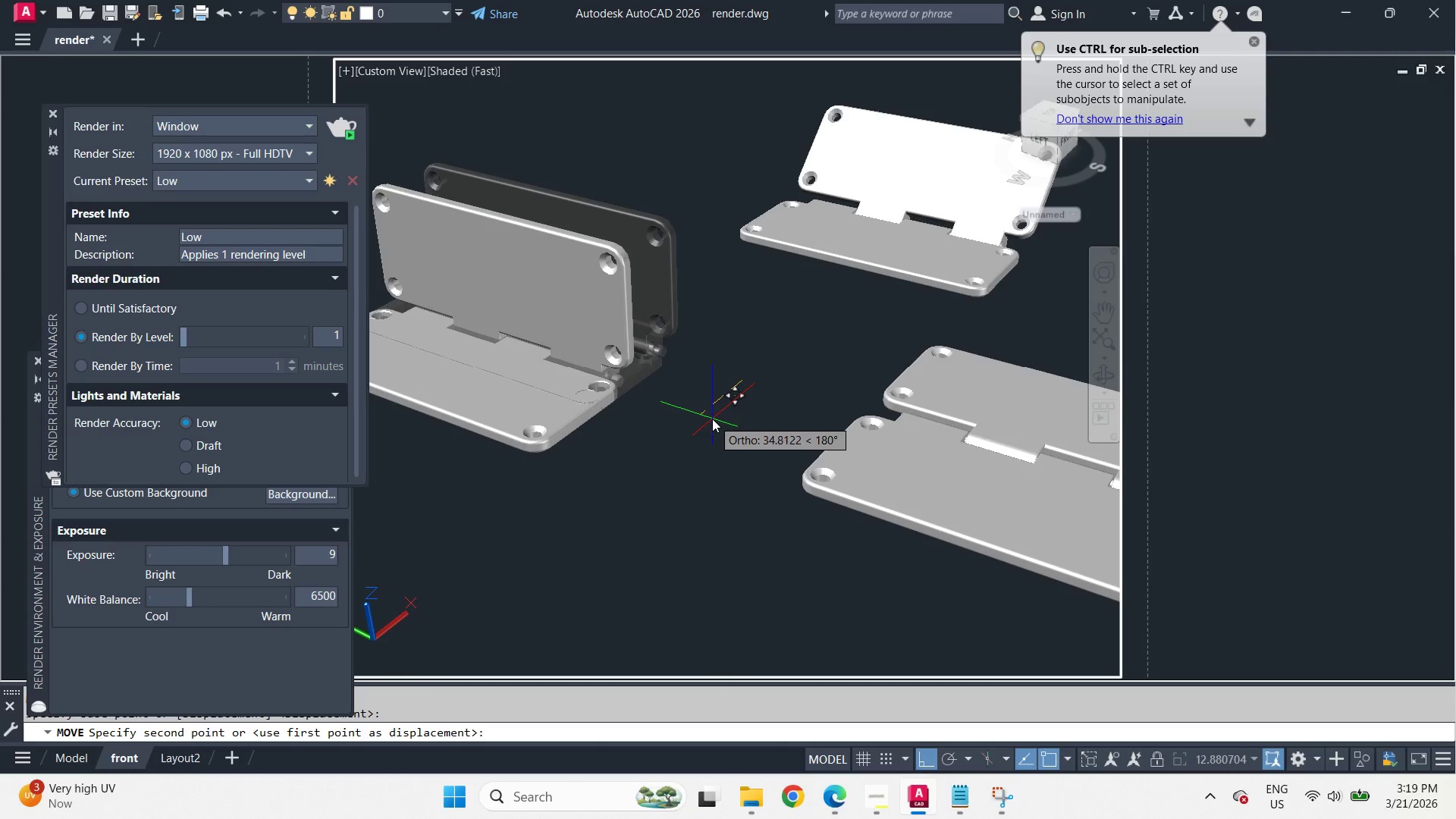 
key(Numpad5)
 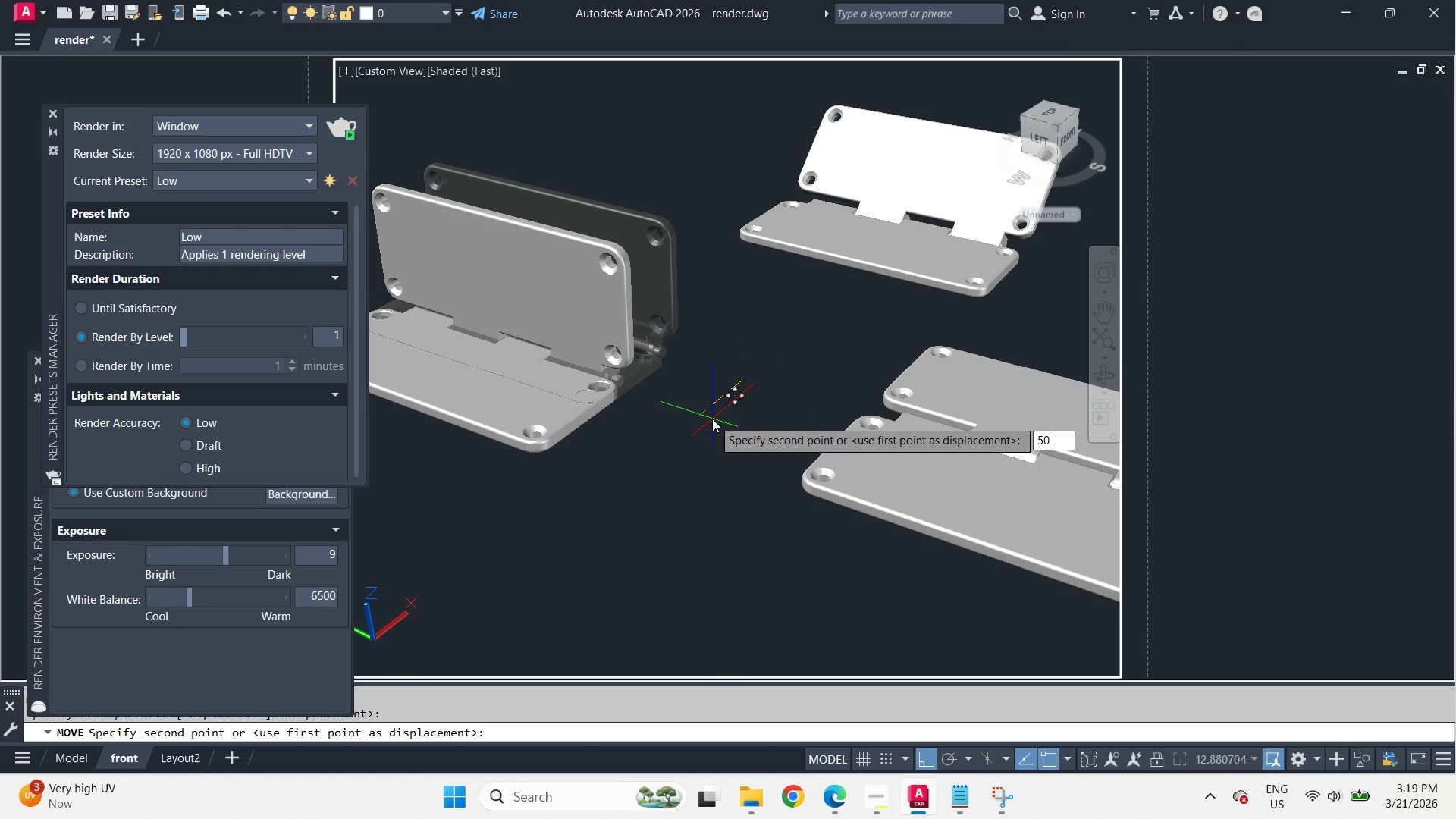 
key(Numpad0)
 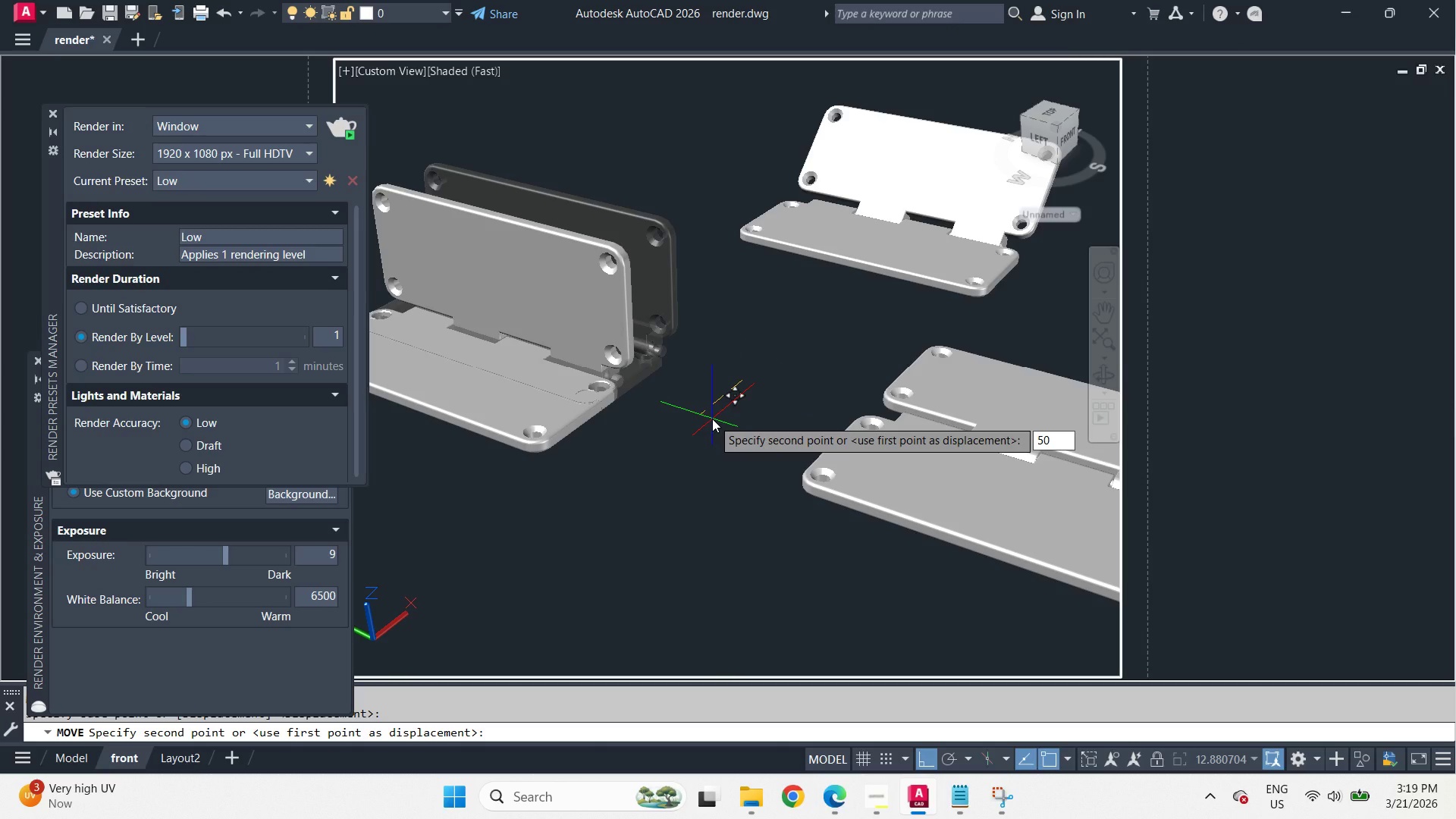 
key(NumpadEnter)
 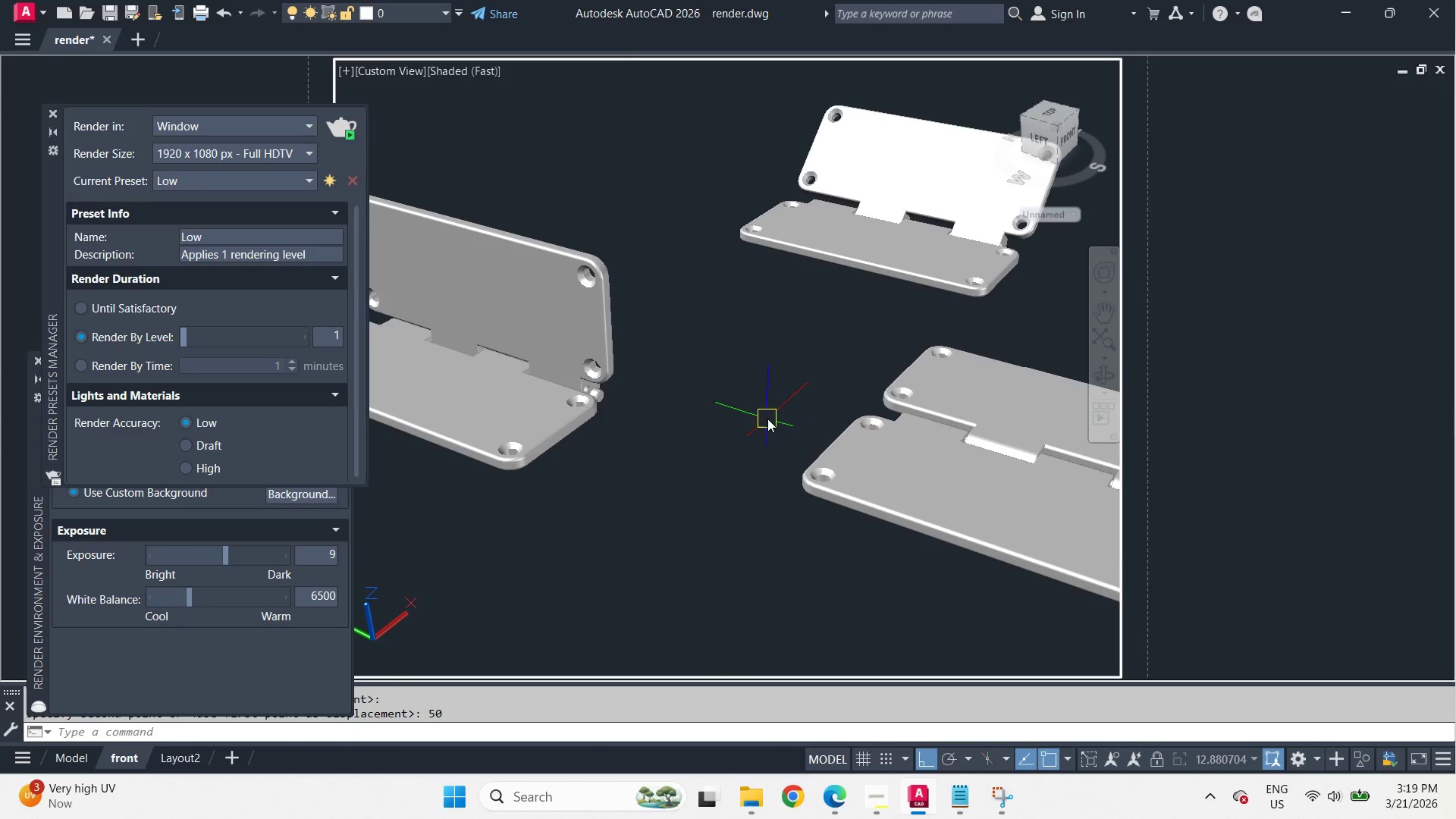 
scroll: coordinate [767, 418], scroll_direction: down, amount: 1.0
 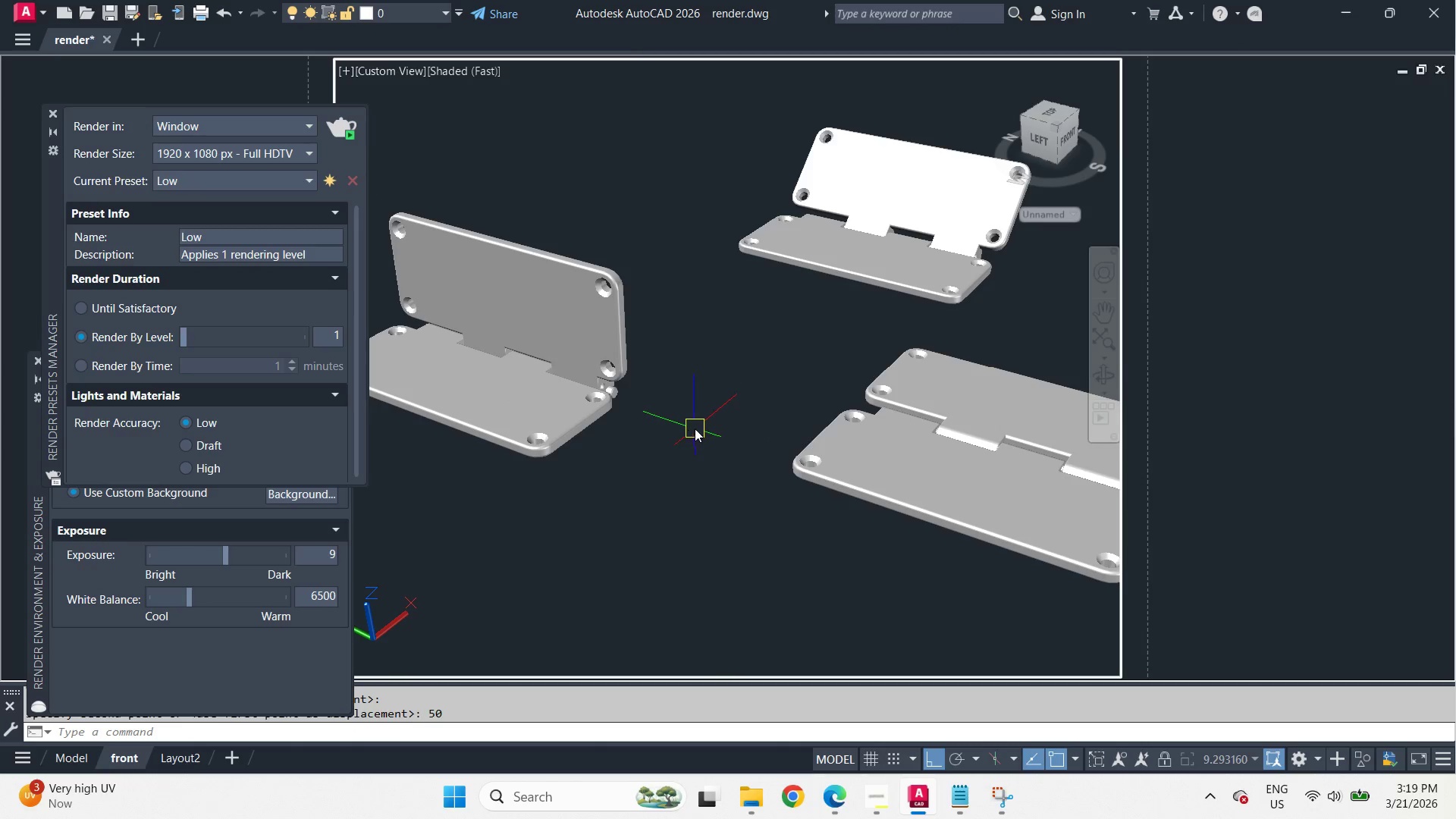 
left_click_drag(start_coordinate=[682, 478], to_coordinate=[651, 449])
 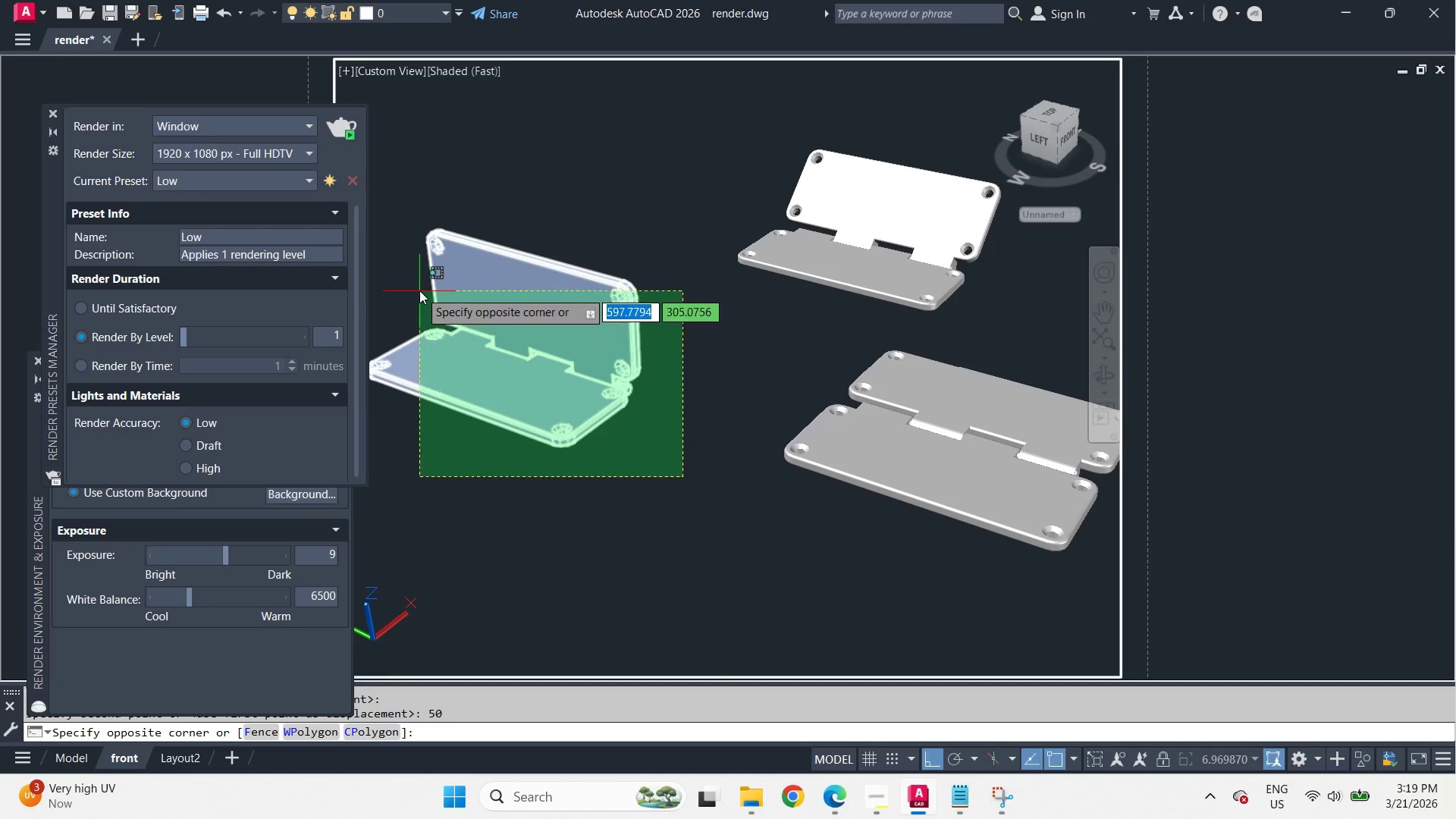 
scroll: coordinate [695, 428], scroll_direction: down, amount: 1.0
 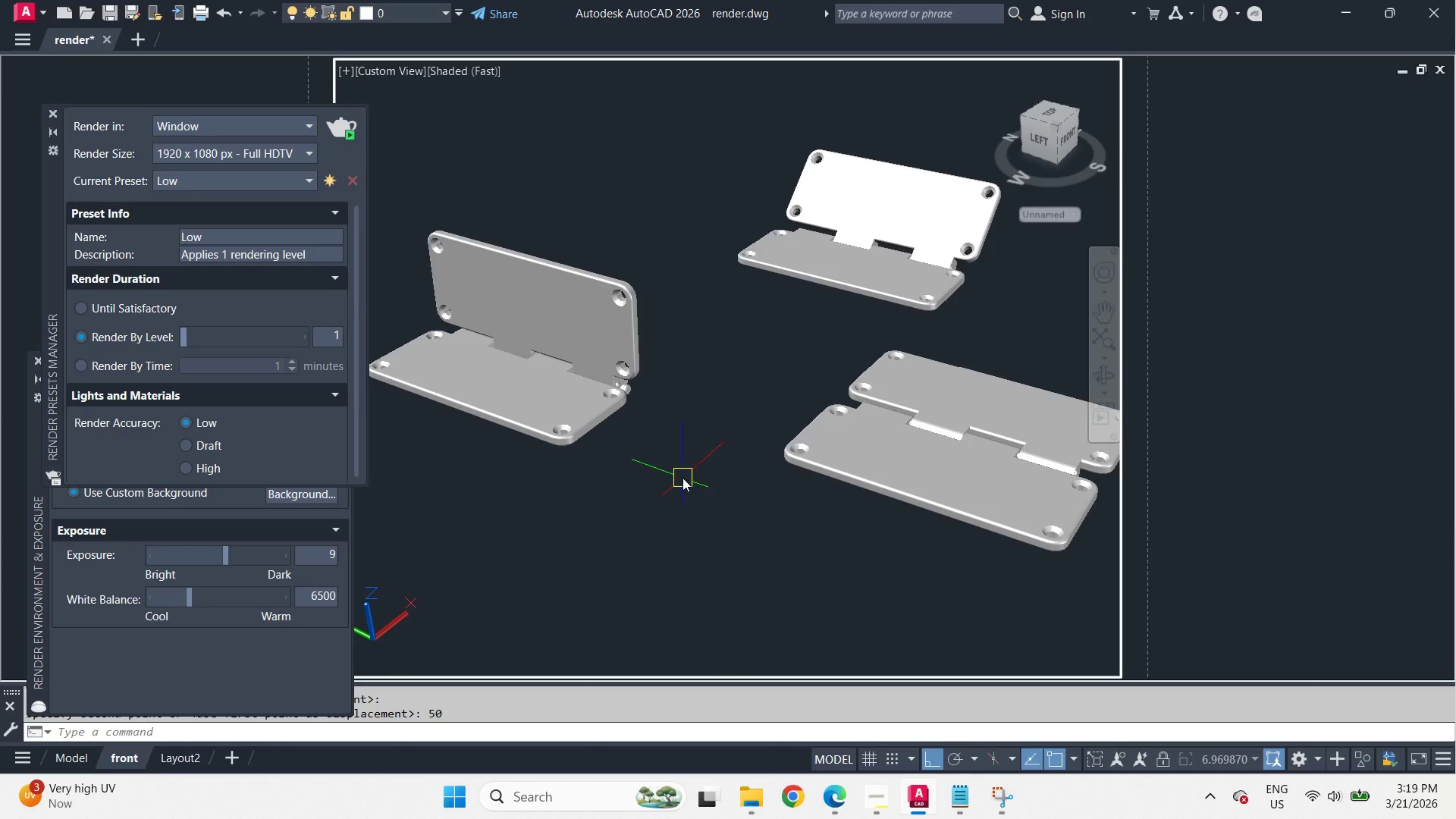 
left_click([419, 290])
 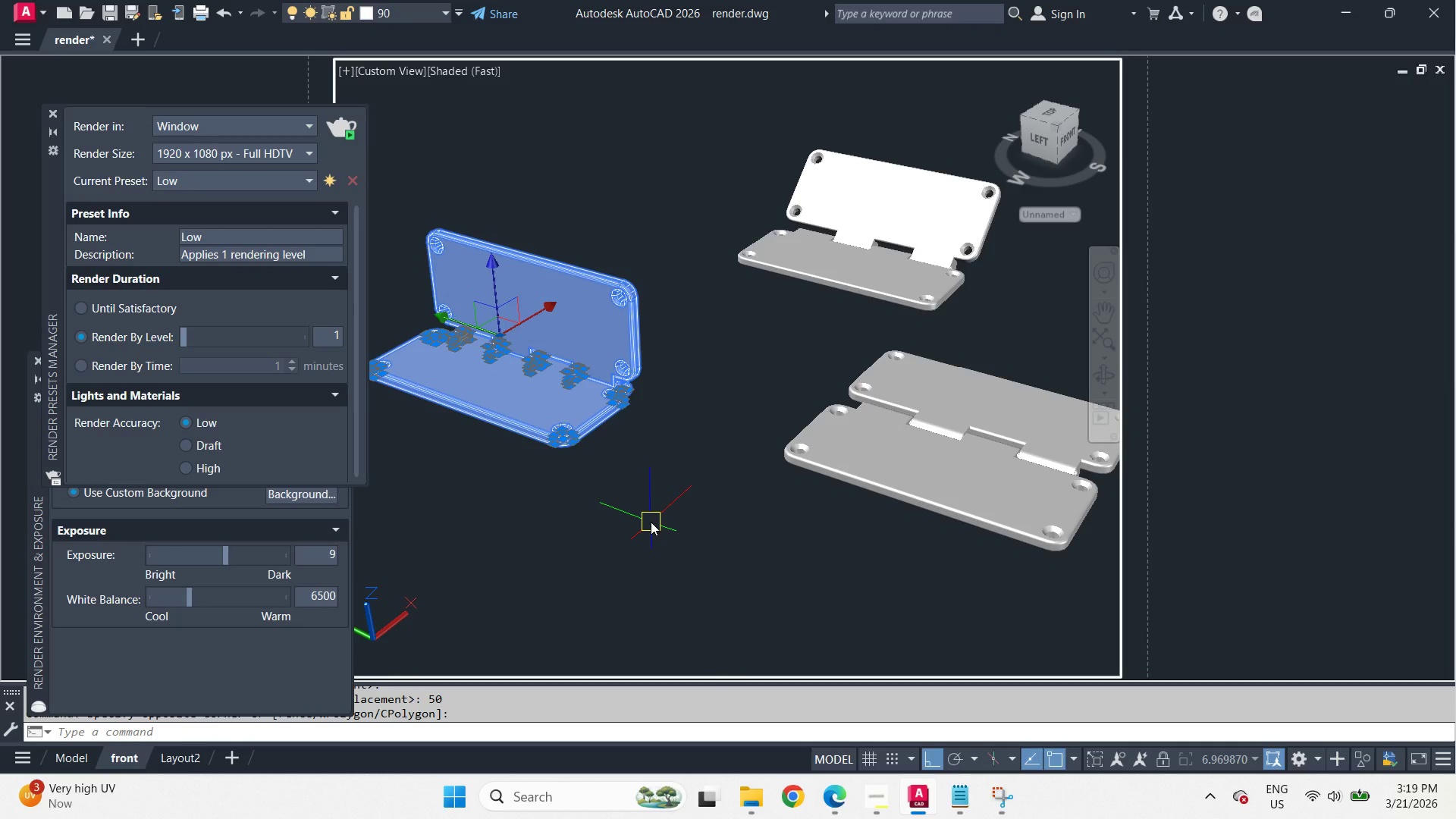 
key(M)
 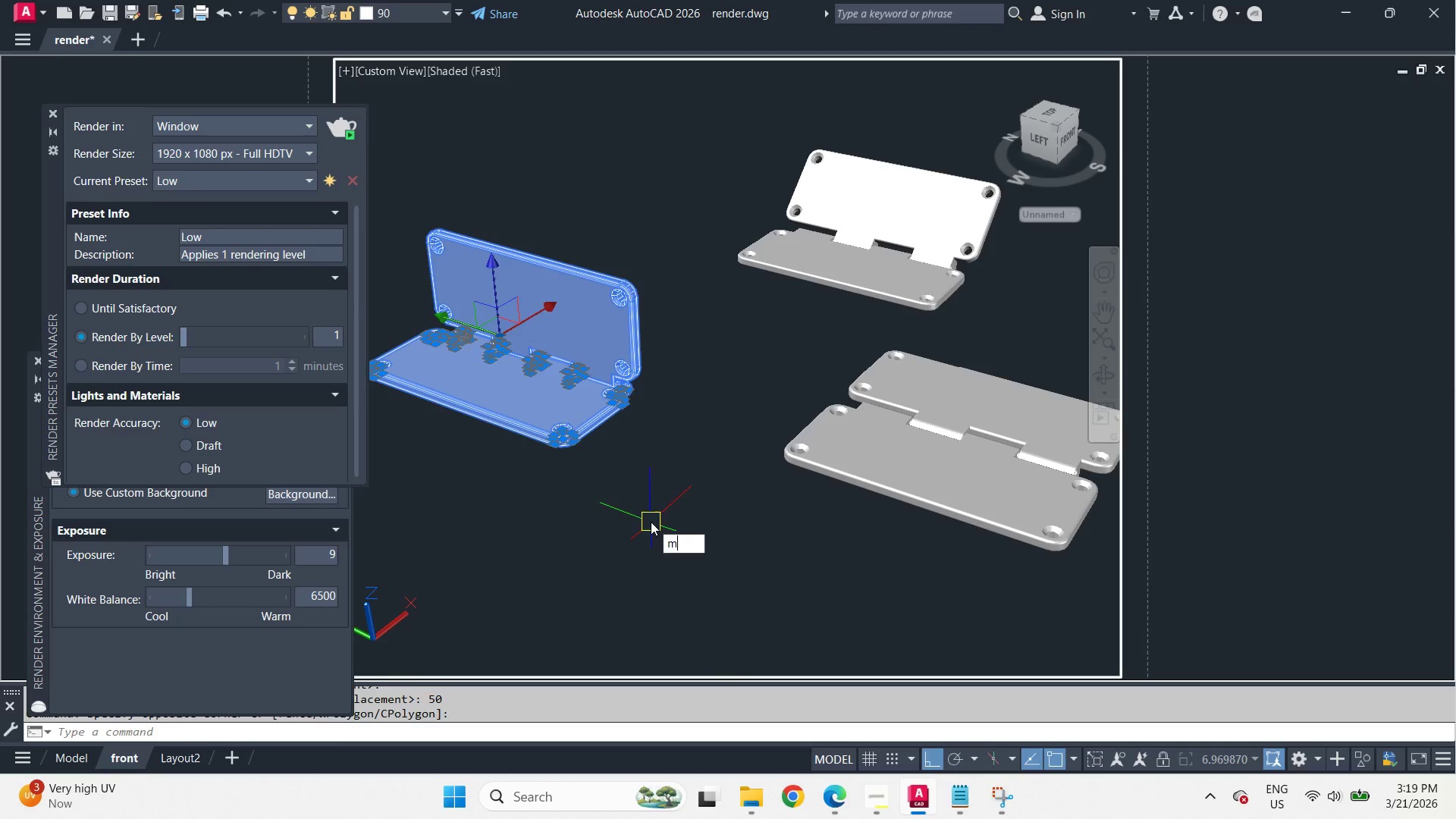 
key(Space)
 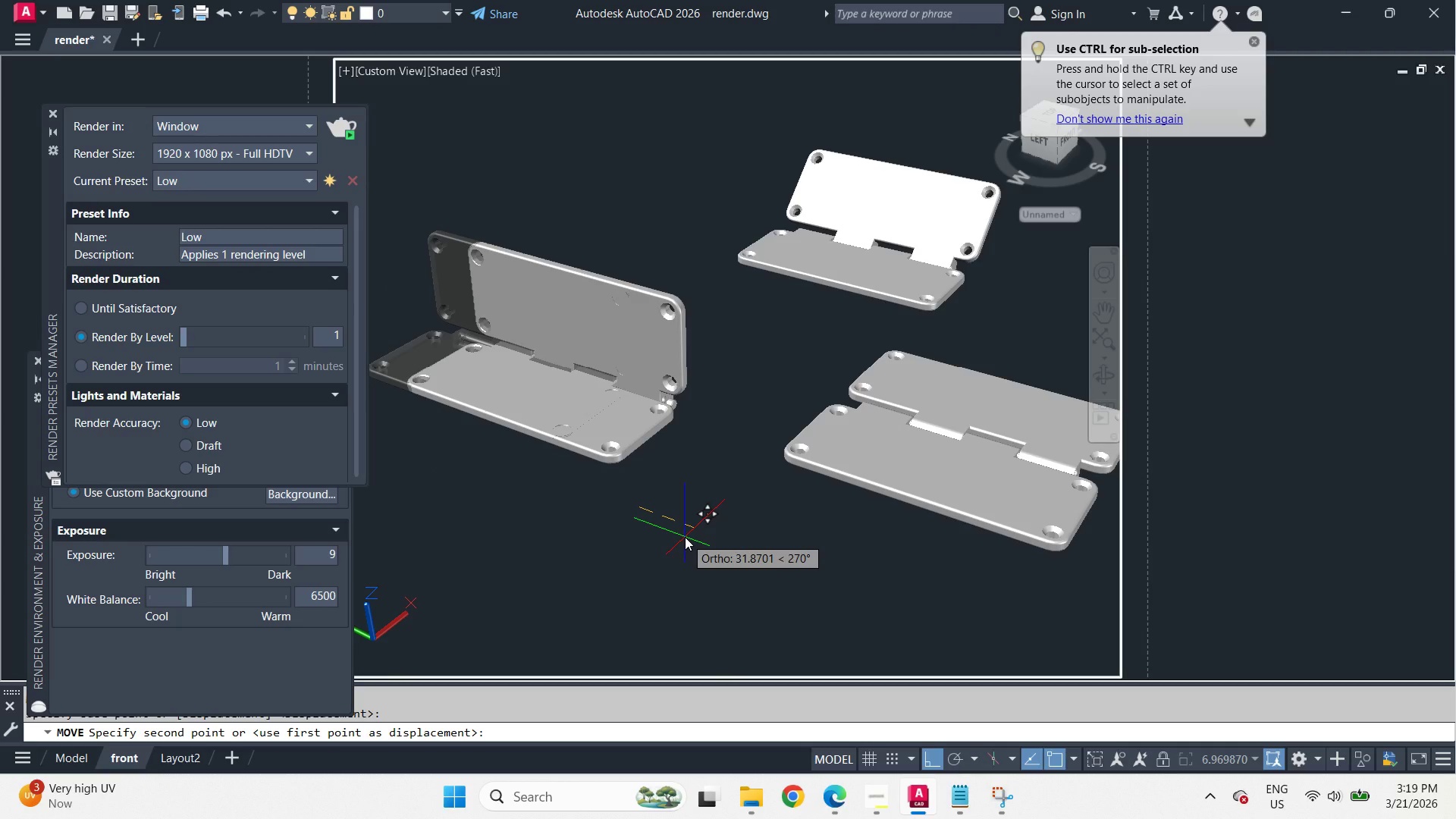 
key(Numpad5)
 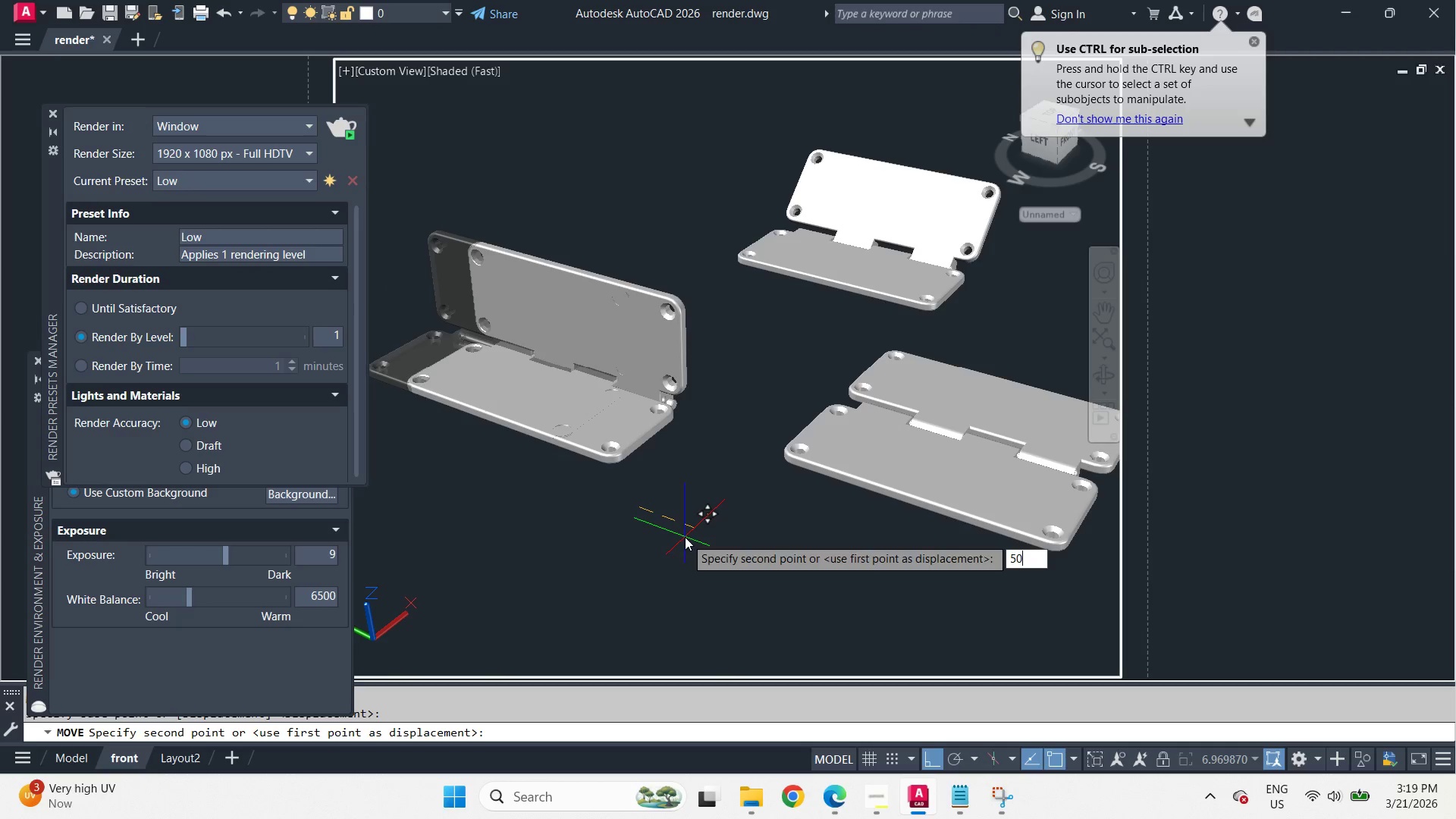 
key(Numpad0)
 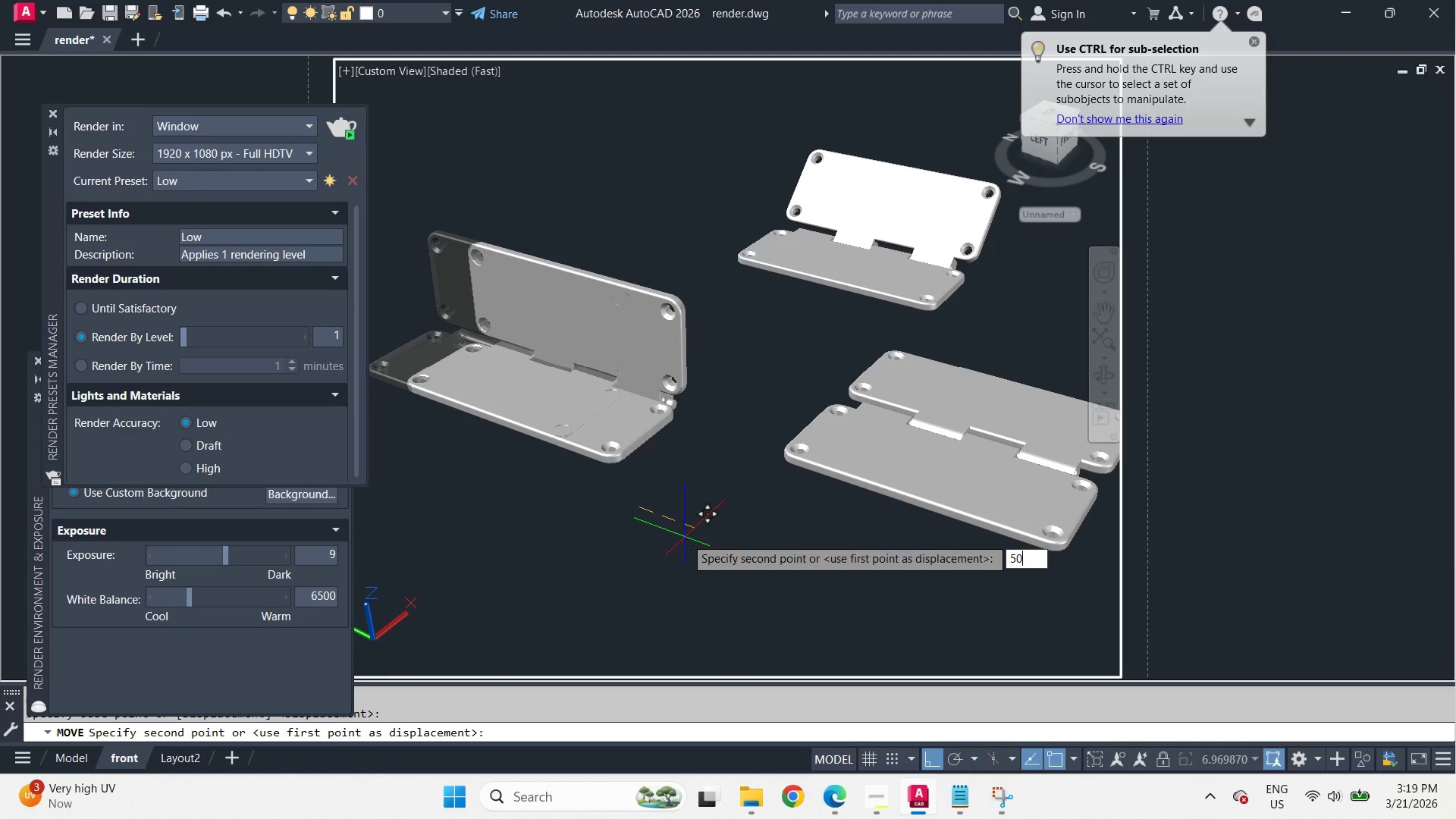 
key(Space)
 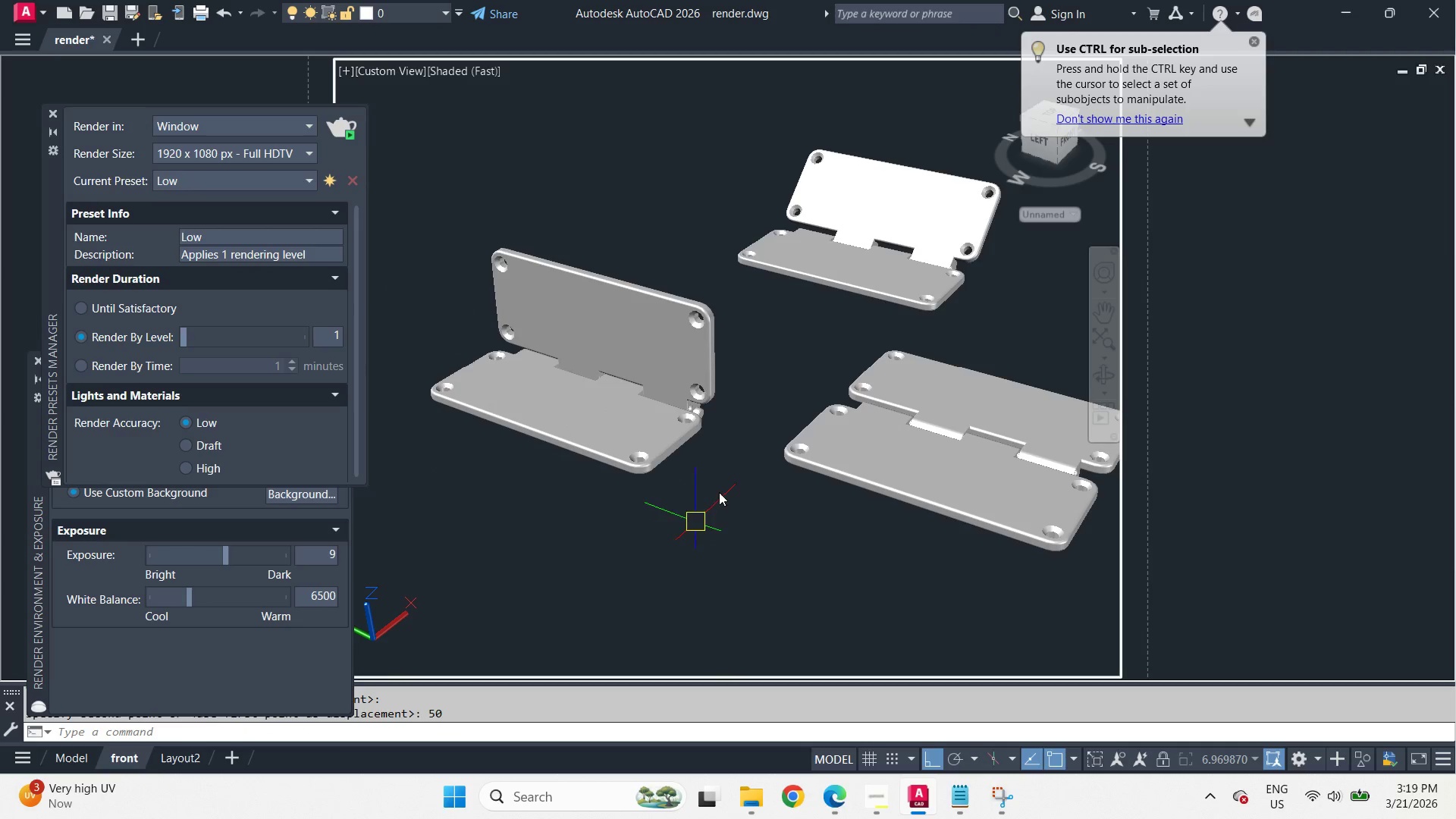 
scroll: coordinate [708, 466], scroll_direction: down, amount: 2.0
 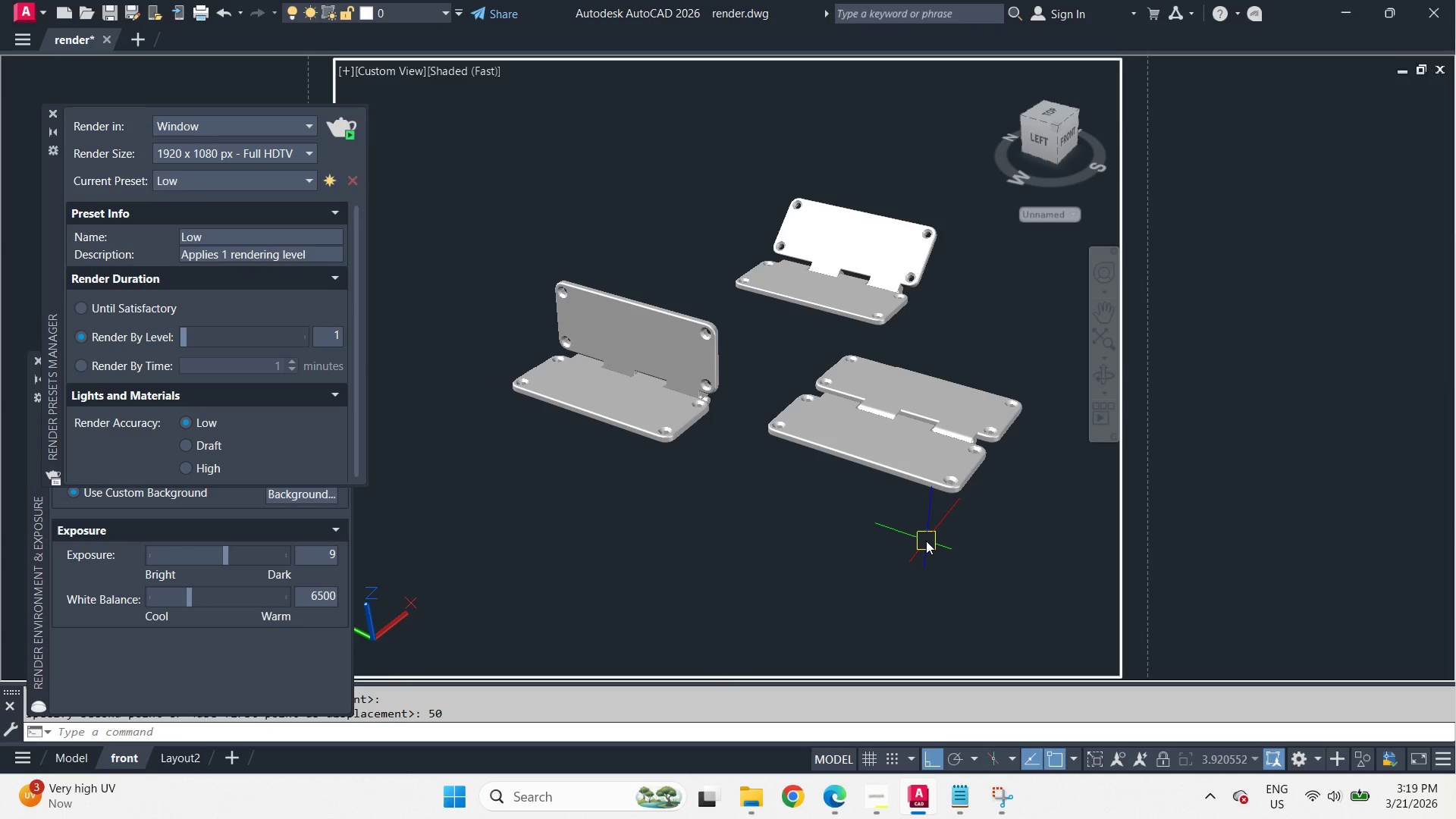 
middle_click([805, 378])
 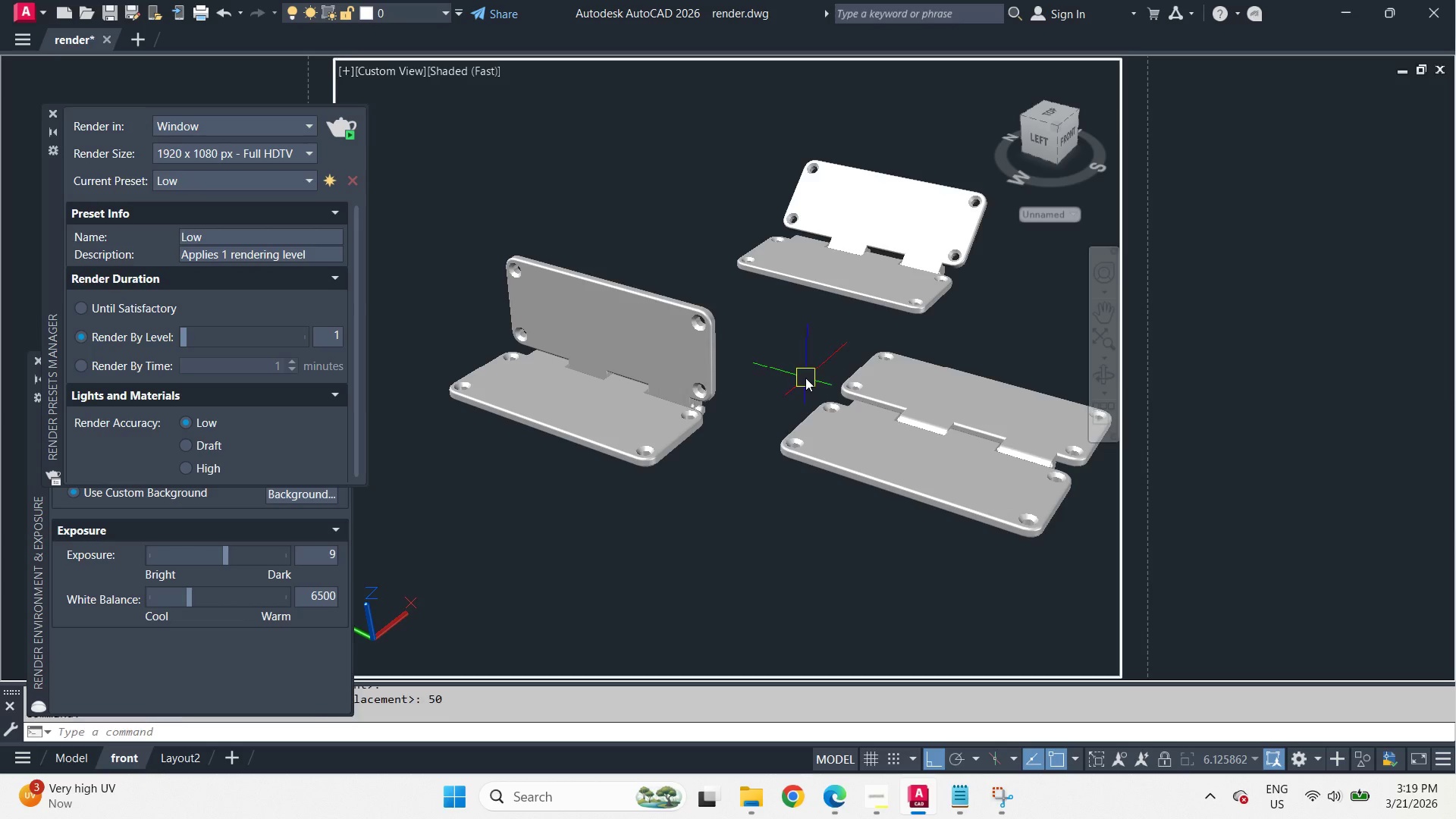 
scroll: coordinate [805, 378], scroll_direction: up, amount: 3.0
 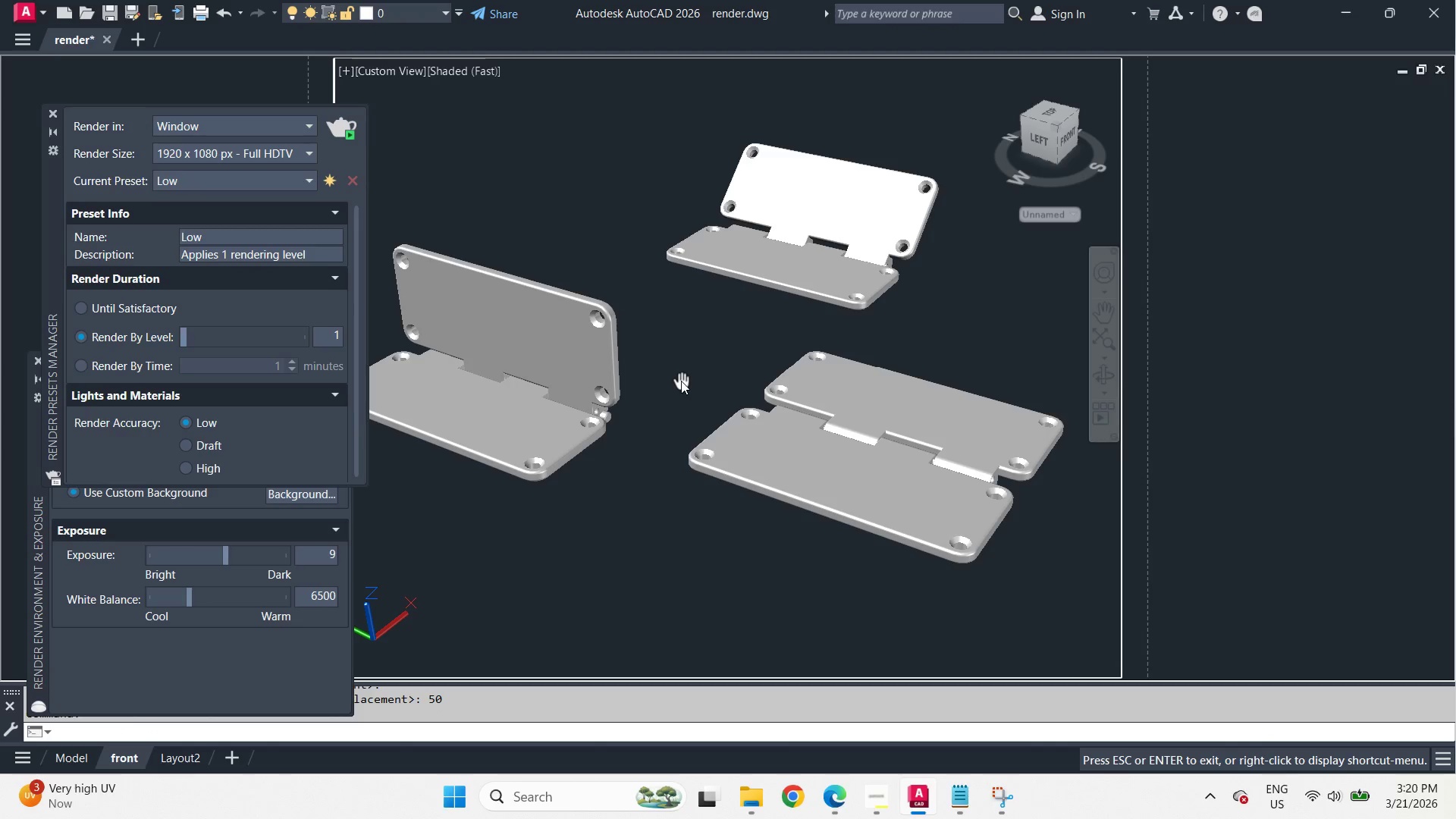 
key(Z)
 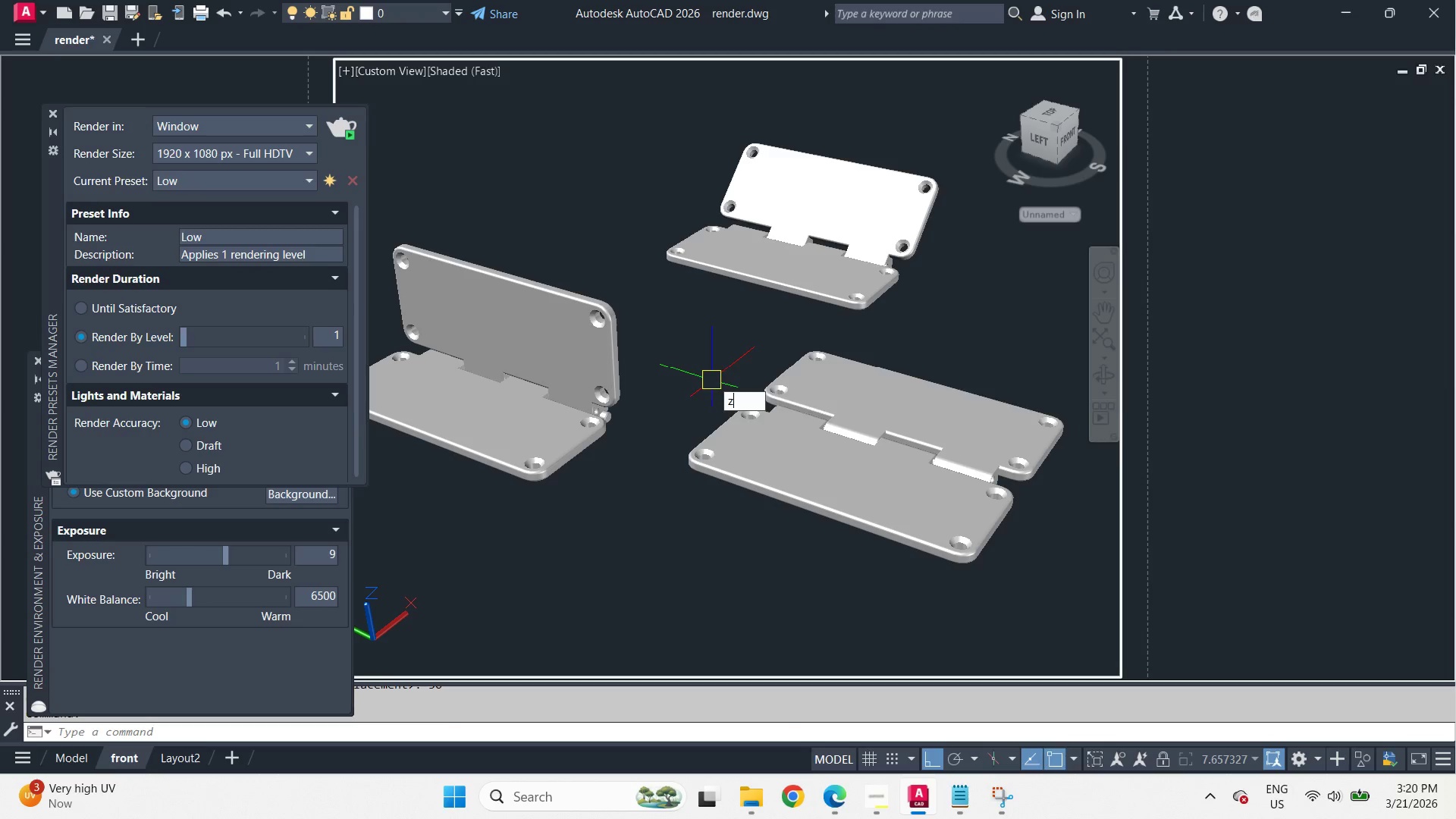 
key(Space)
 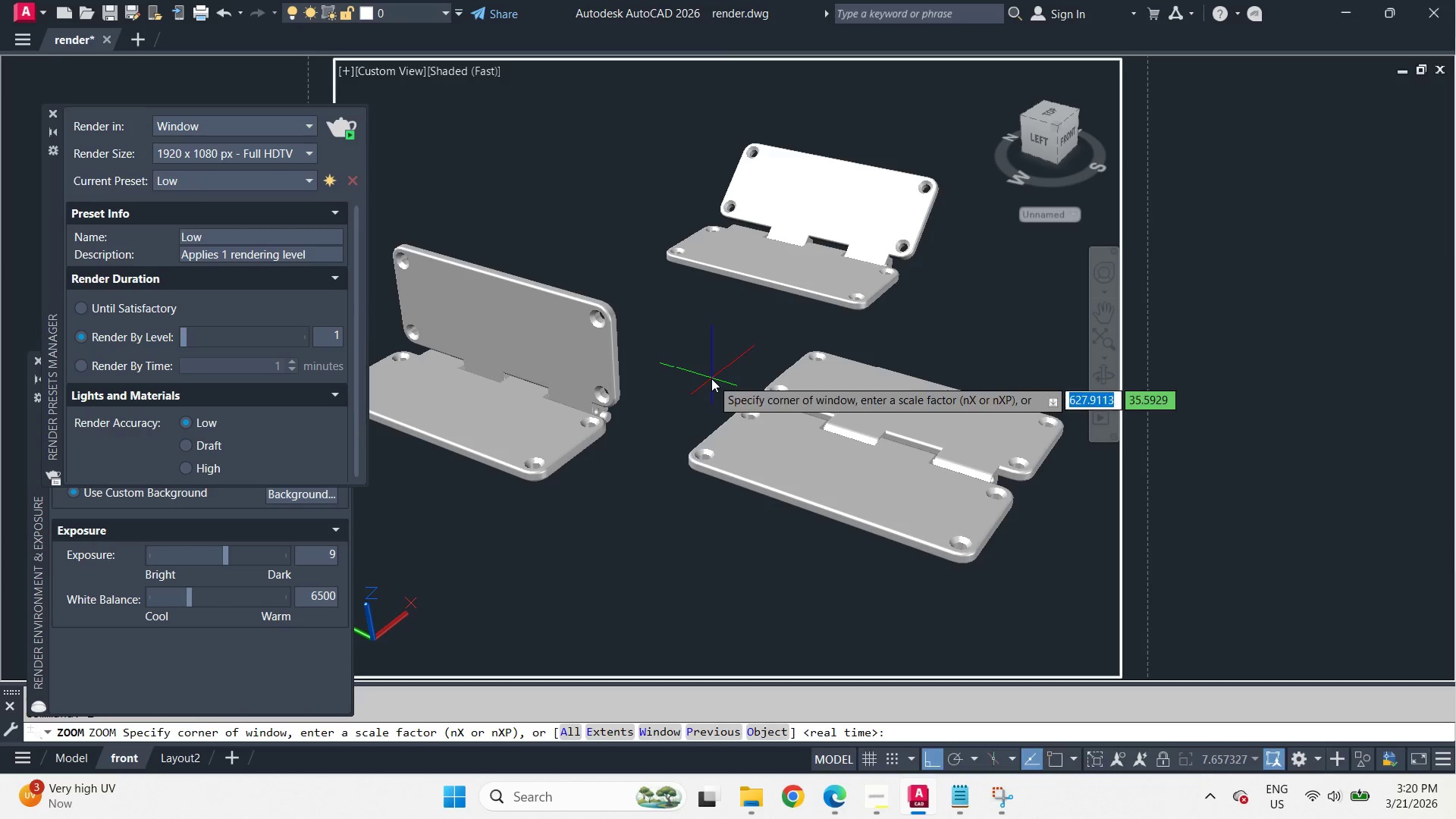 
key(Space)
 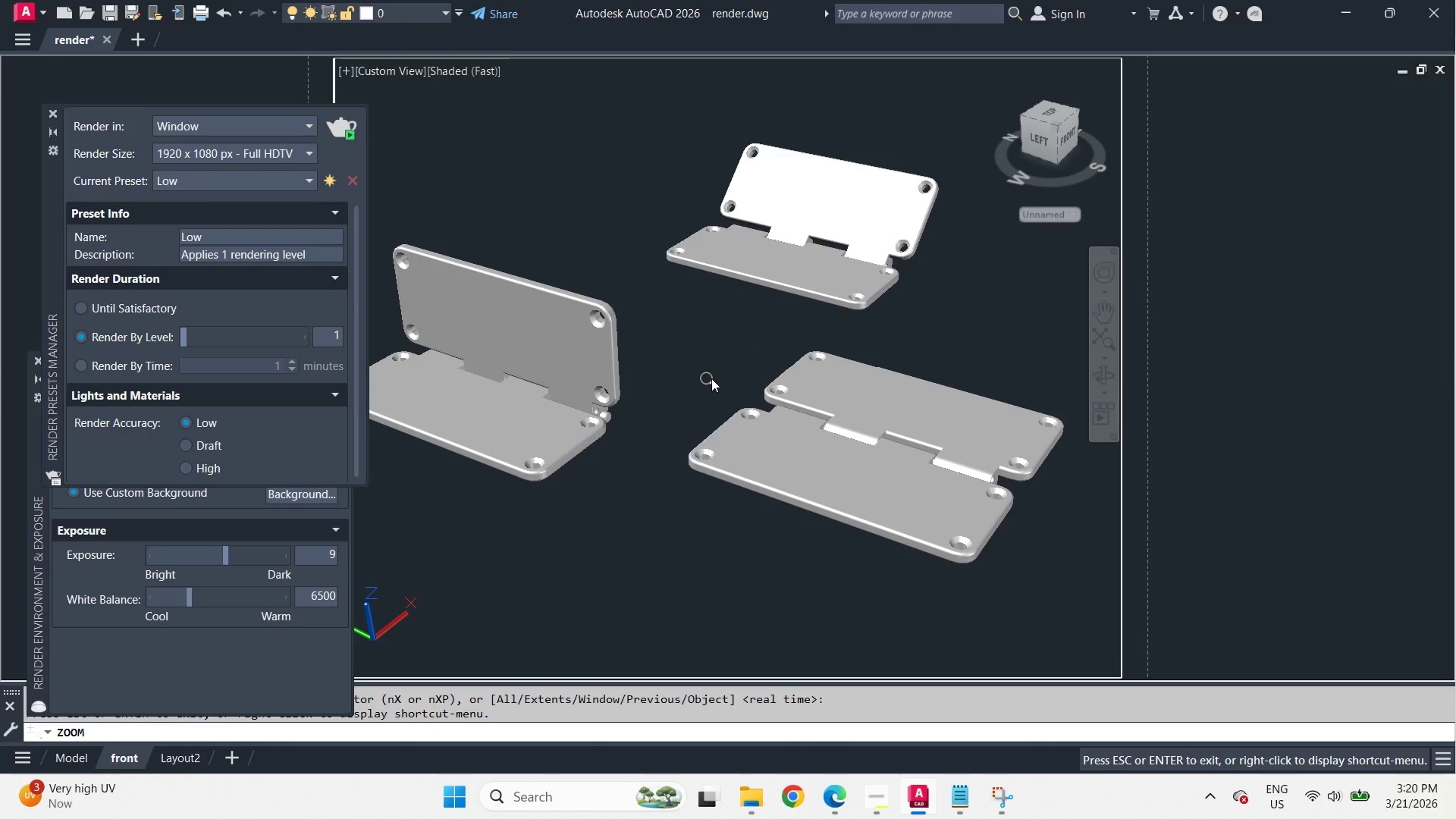 
left_click_drag(start_coordinate=[711, 378], to_coordinate=[708, 306])
 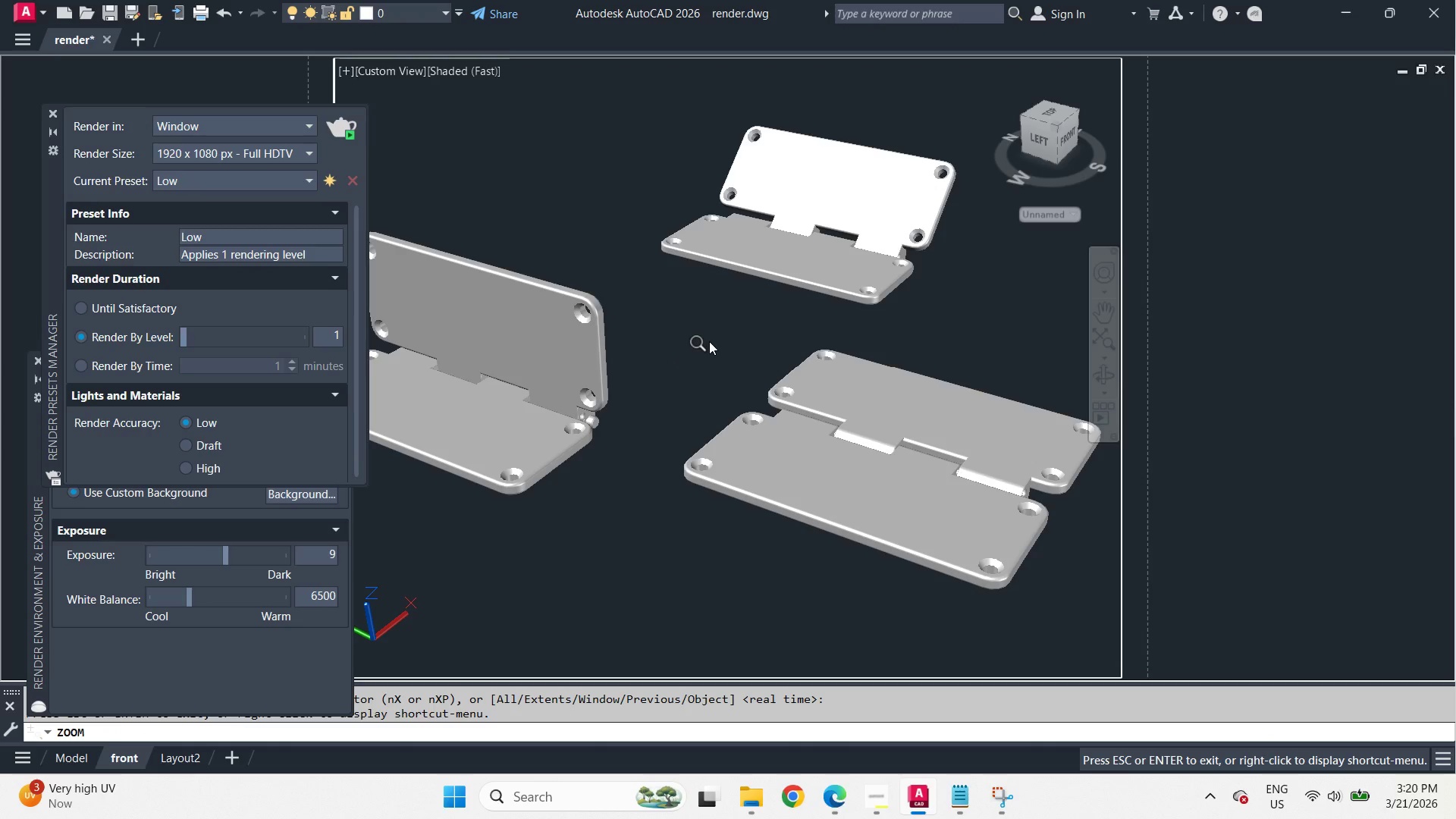 
key(Space)
 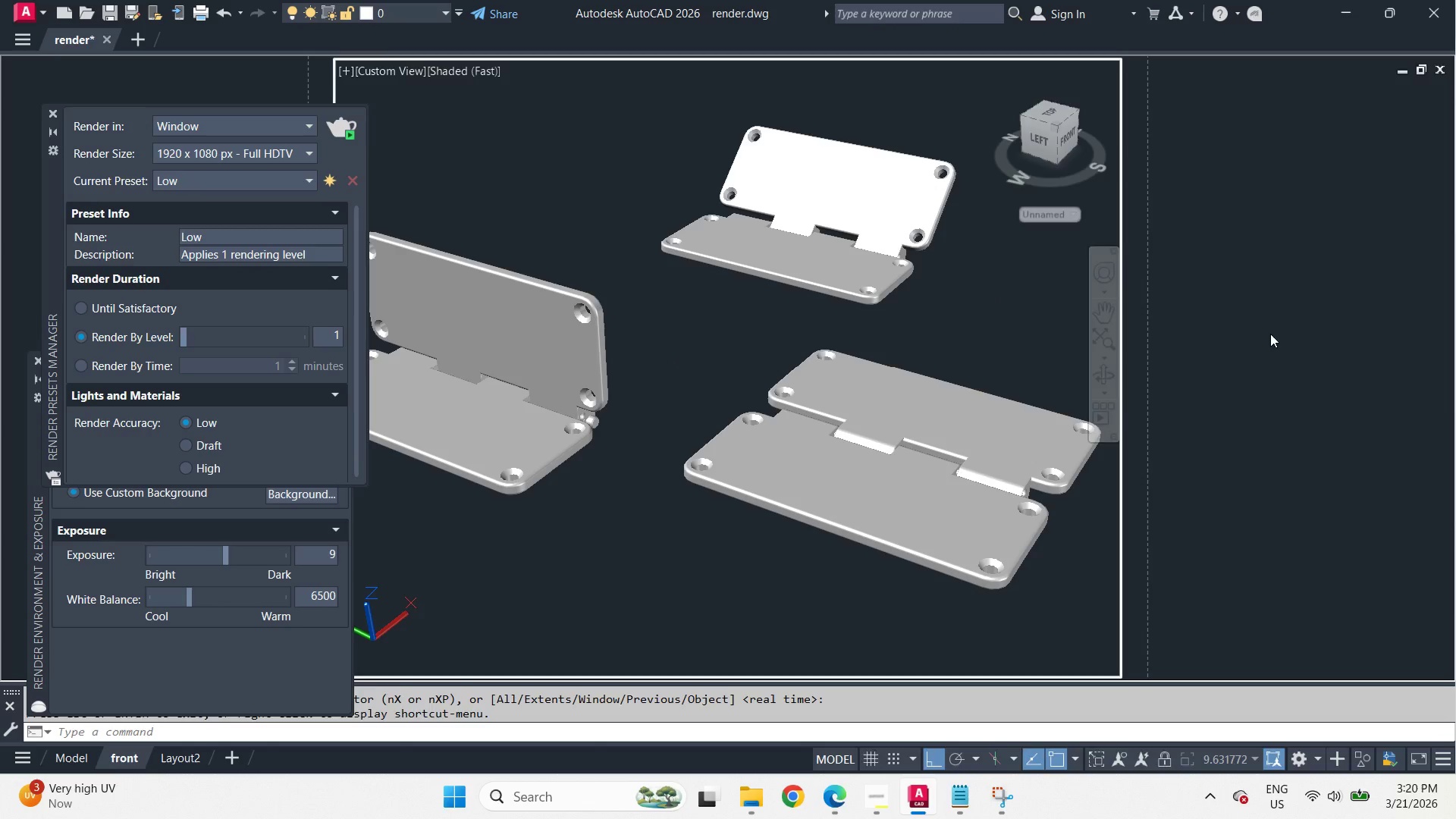 
double_click([1270, 334])
 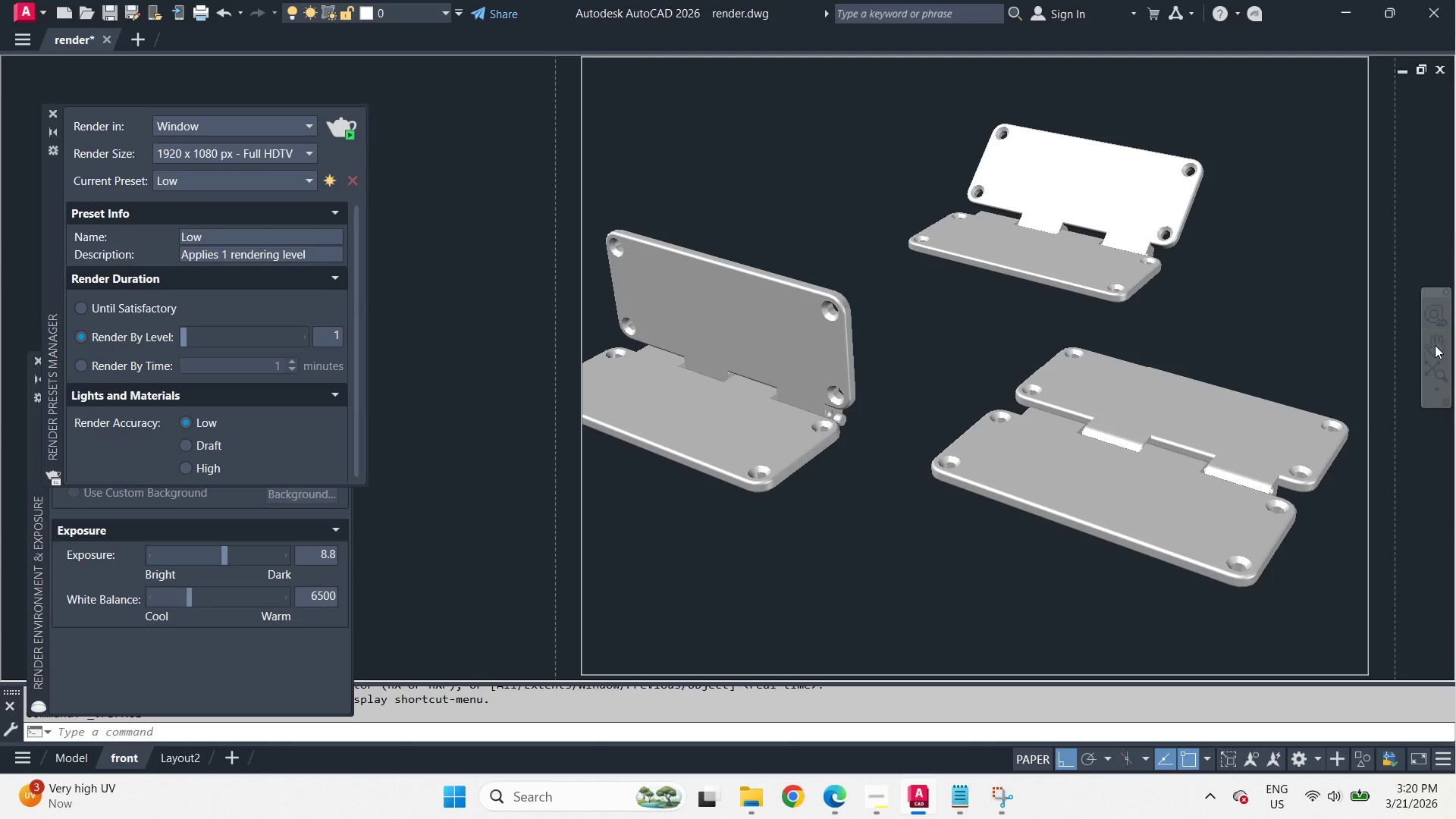 
wait(5.06)
 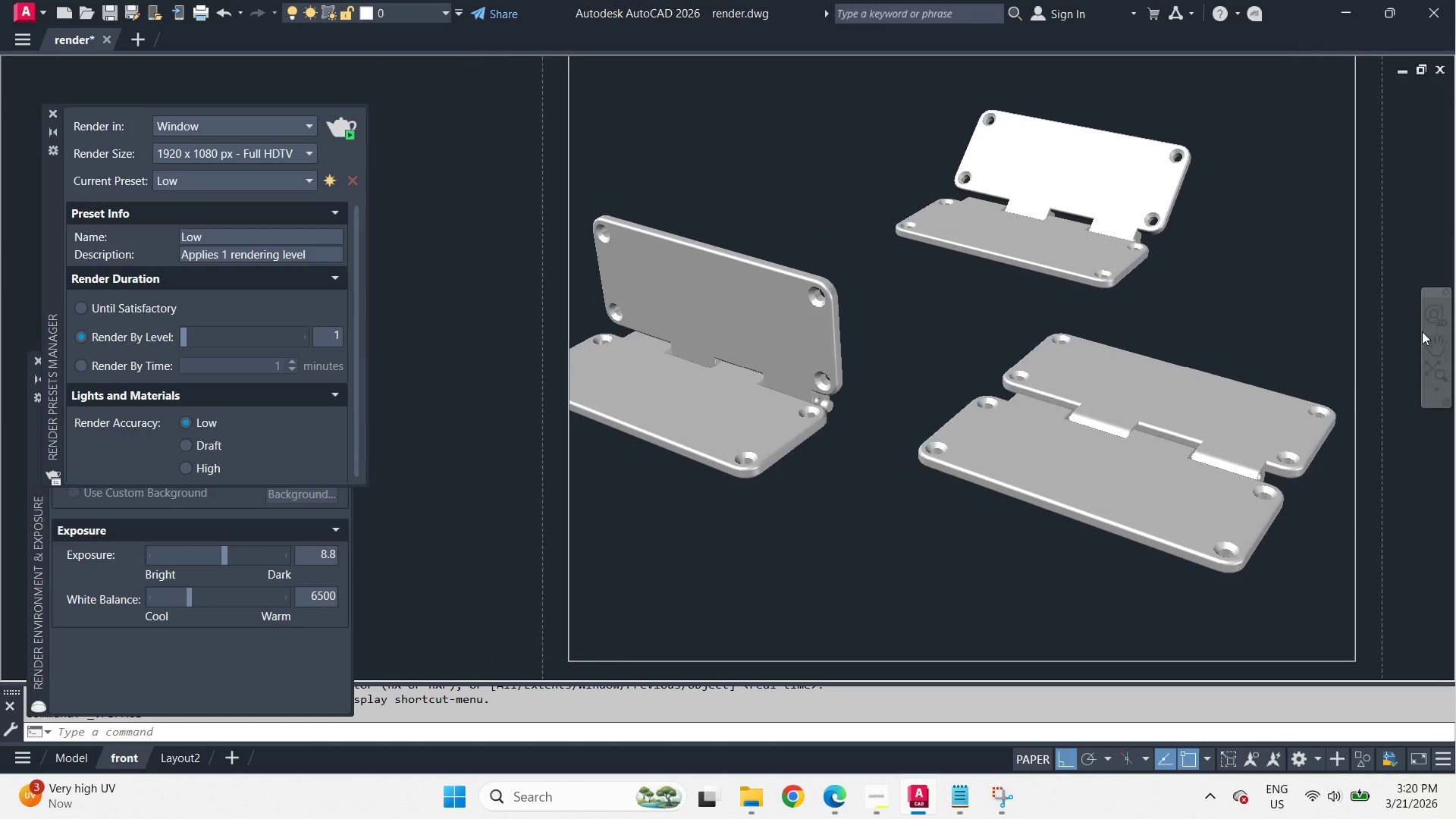 
left_click([910, 375])
 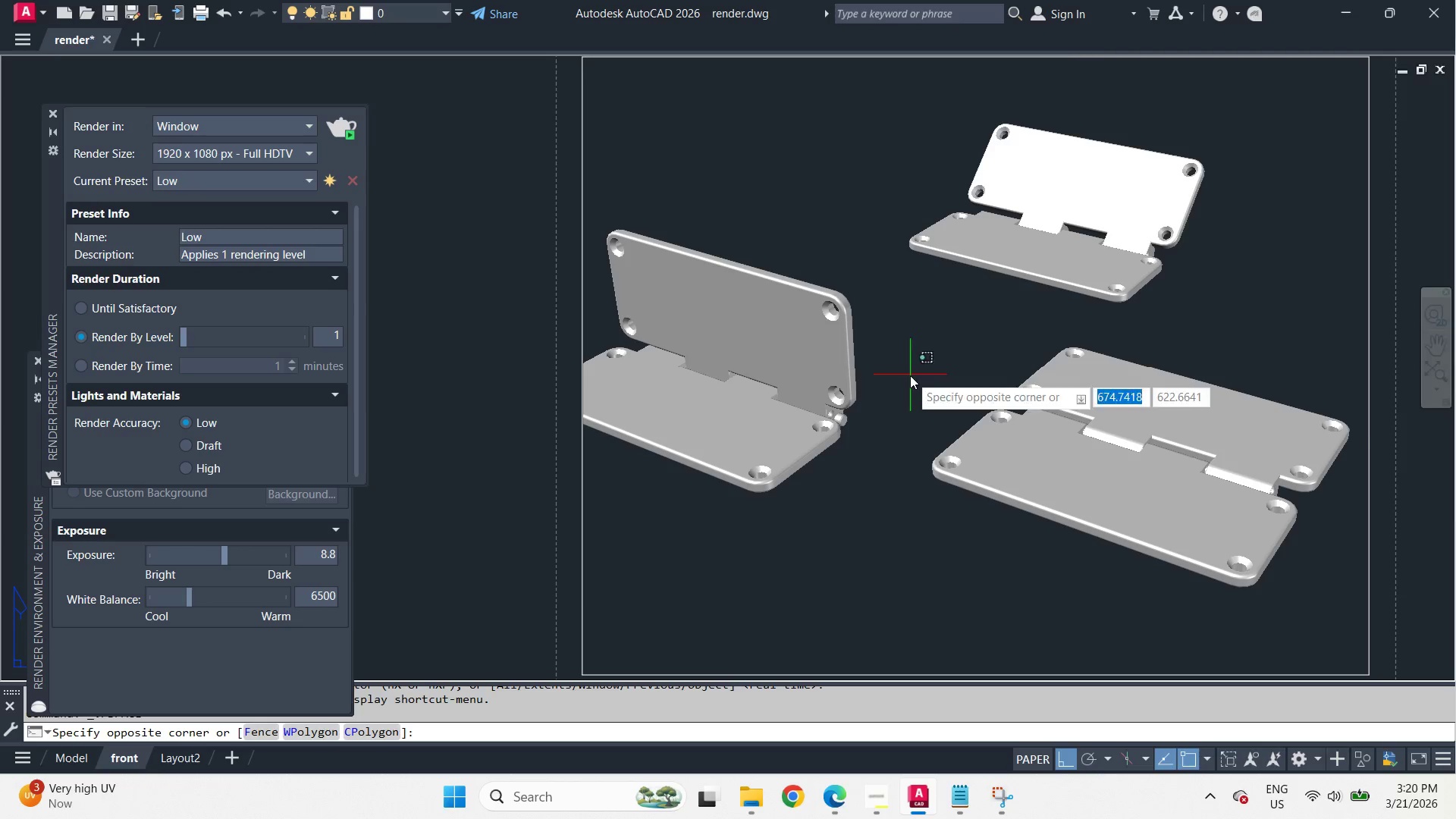 
left_click_drag(start_coordinate=[910, 375], to_coordinate=[914, 380])
 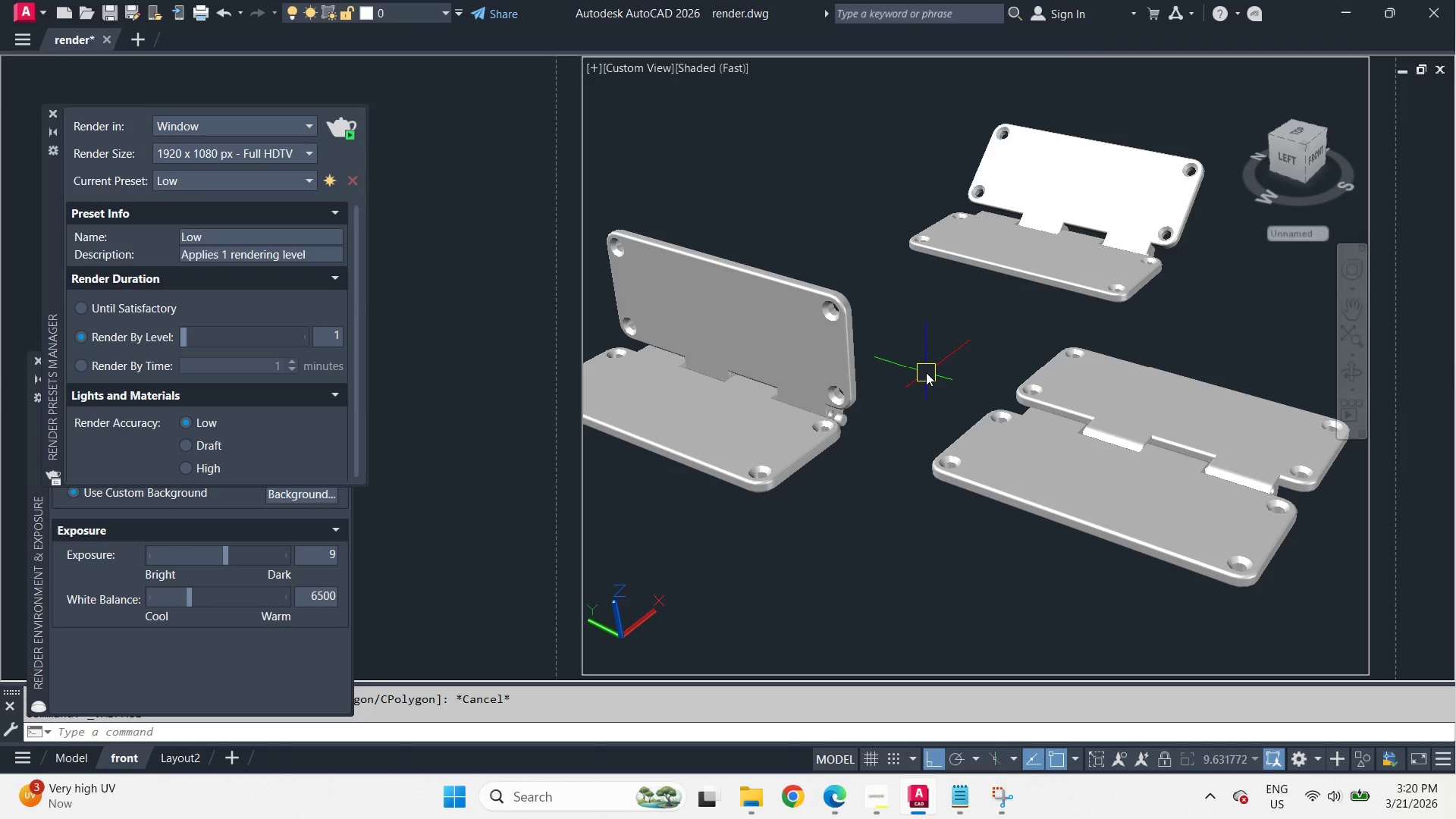 
double_click([926, 372])
 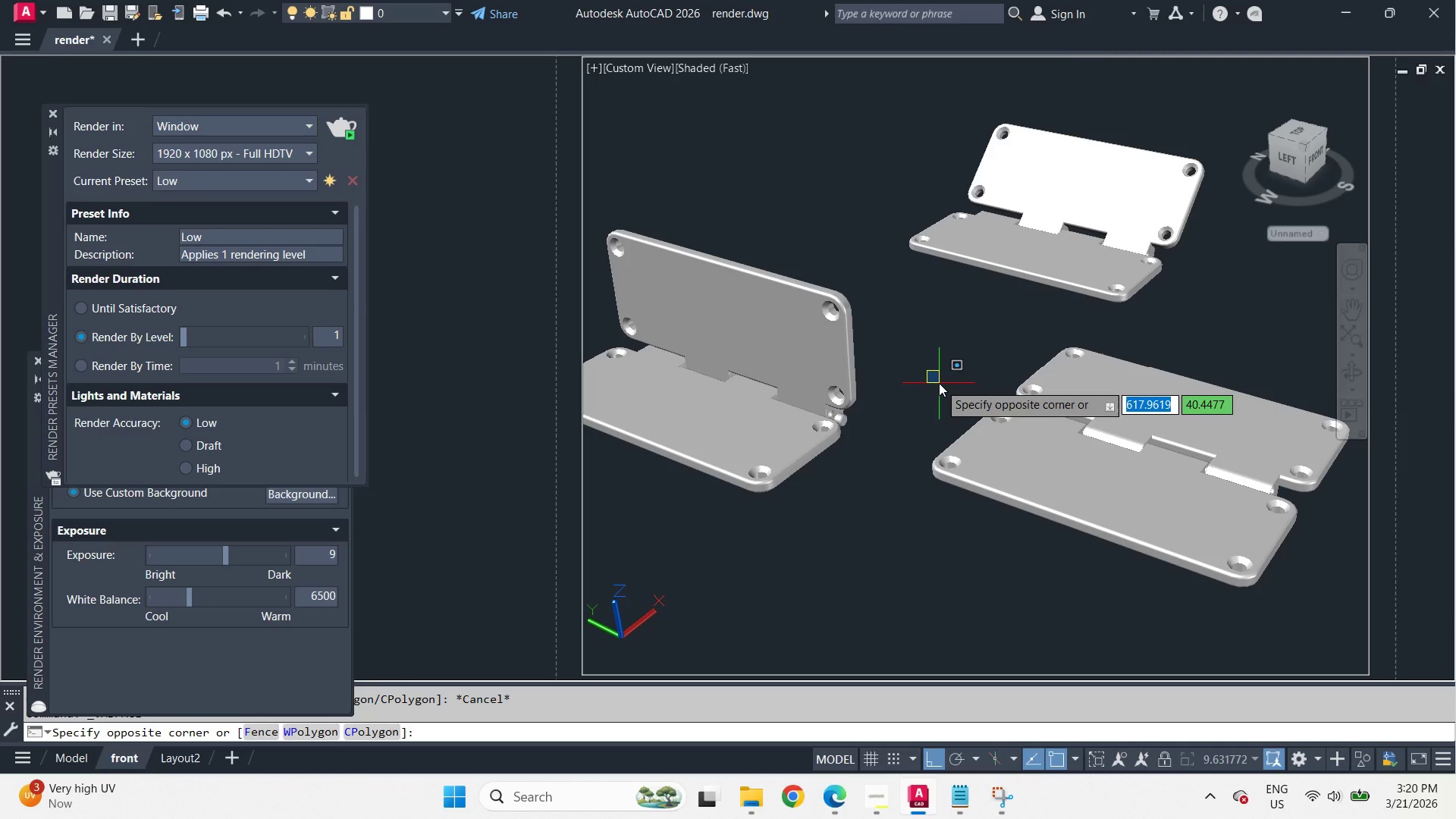 
triple_click([939, 383])
 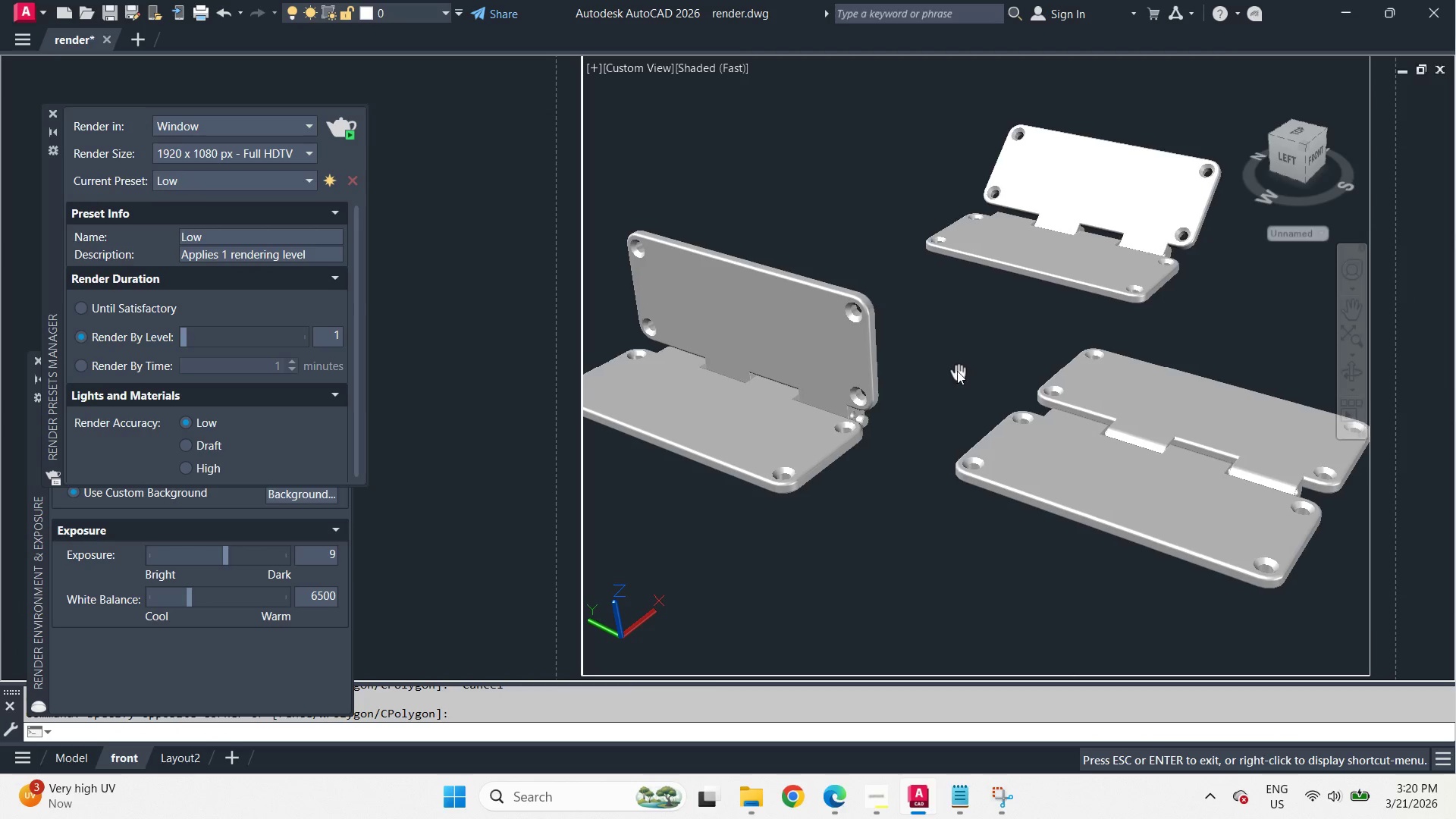 
key(Z)
 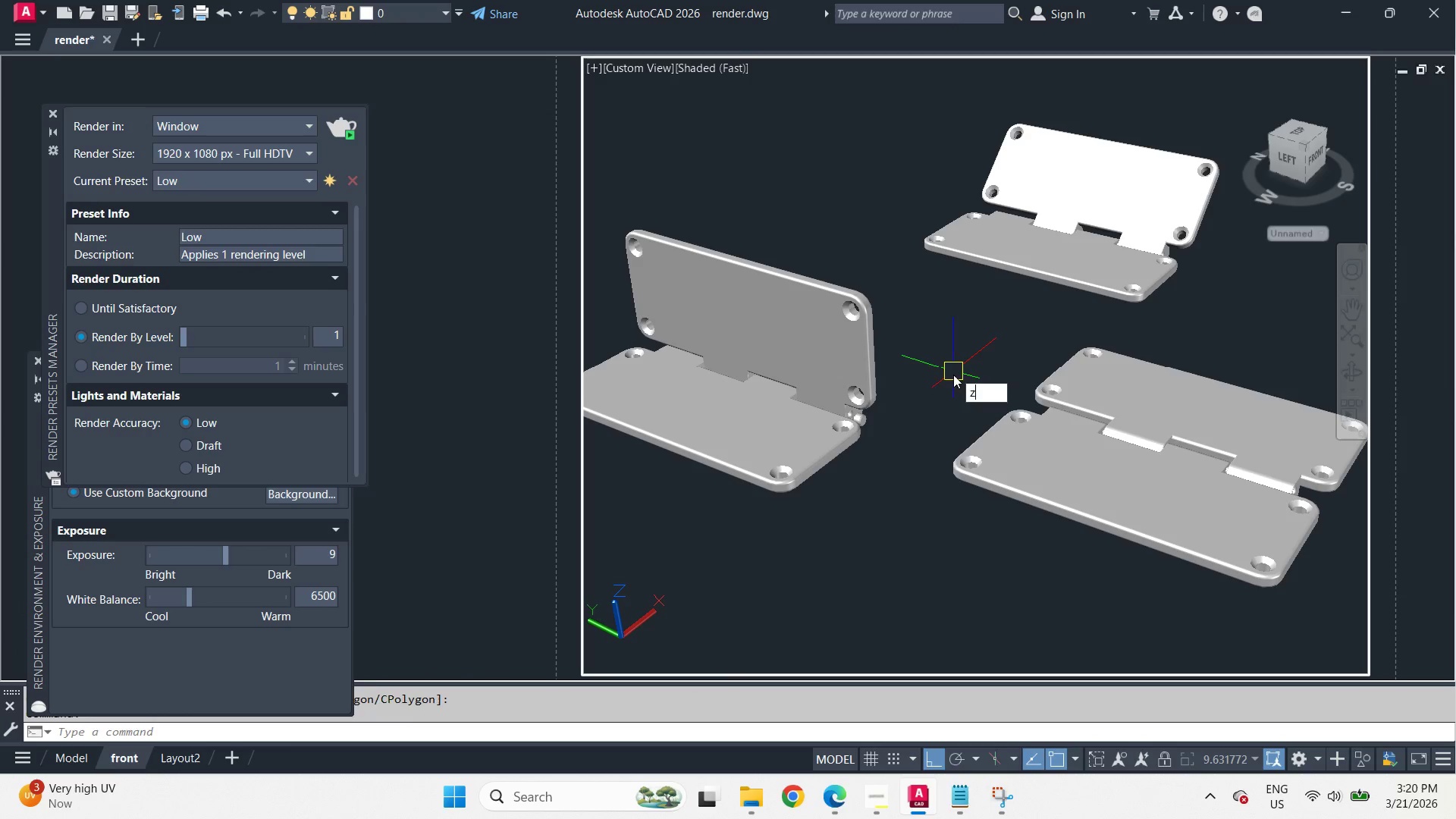 
key(Space)
 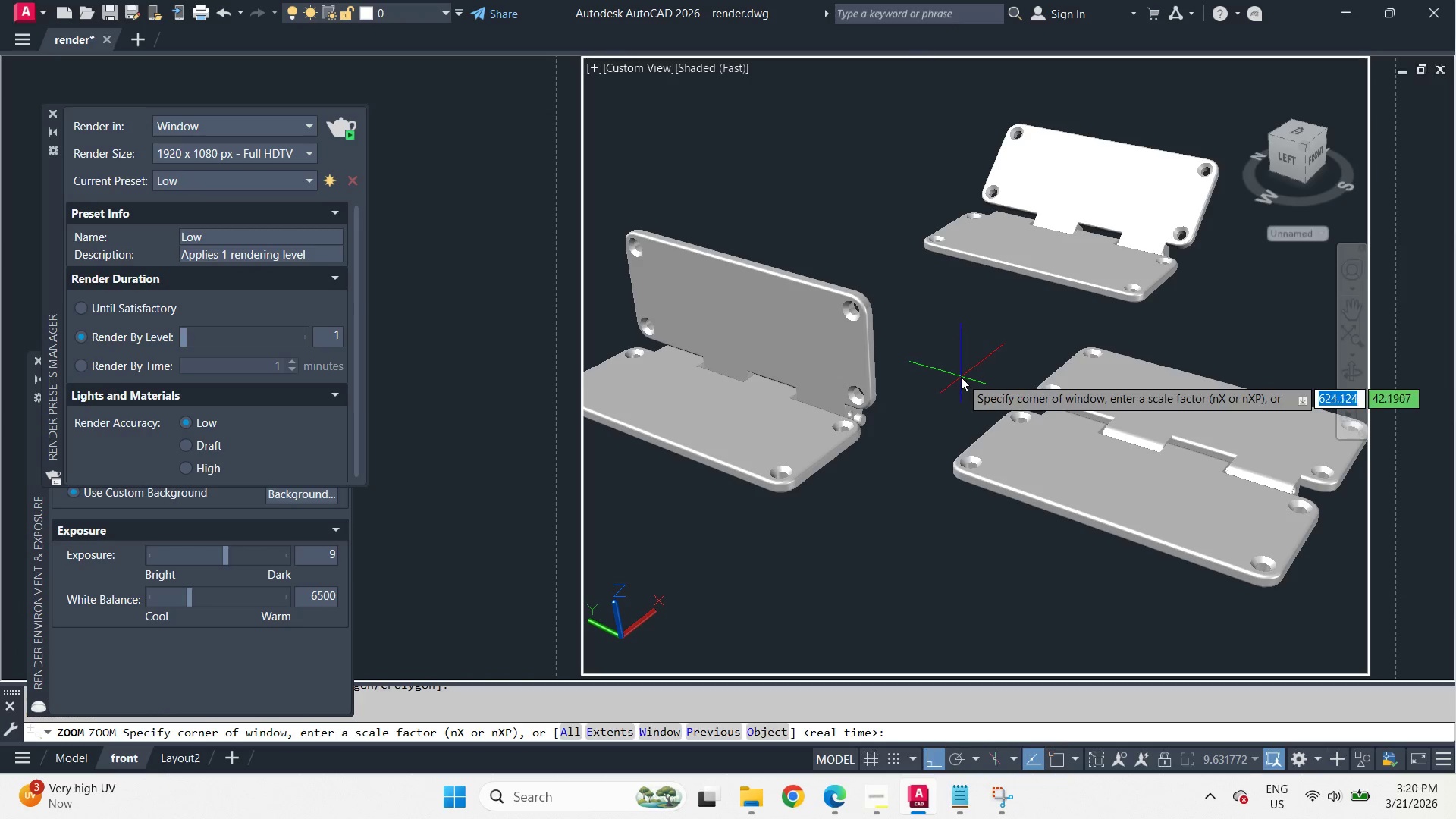 
key(Space)
 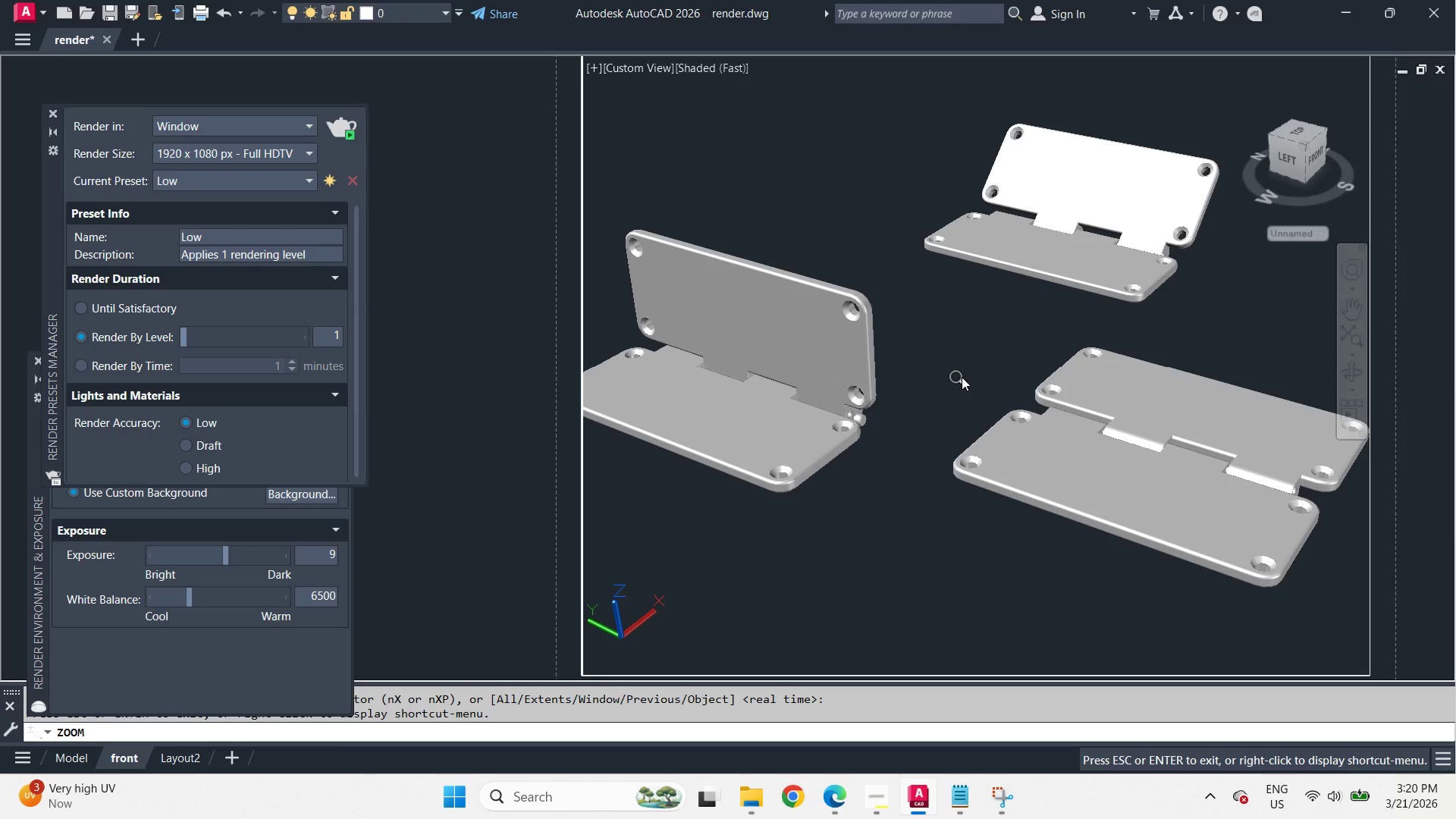 
left_click_drag(start_coordinate=[962, 377], to_coordinate=[950, 328])
 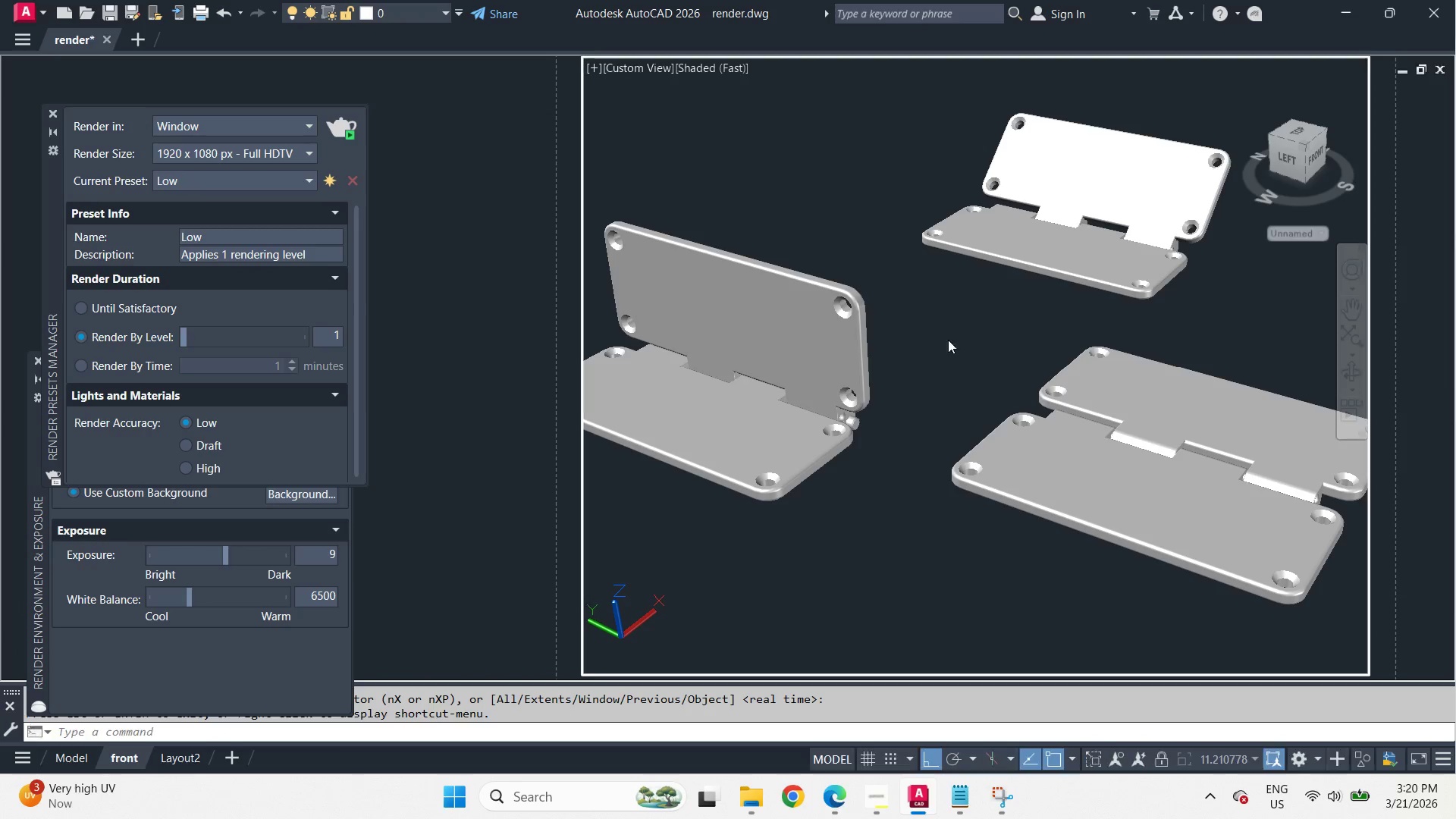 
type( rr )
 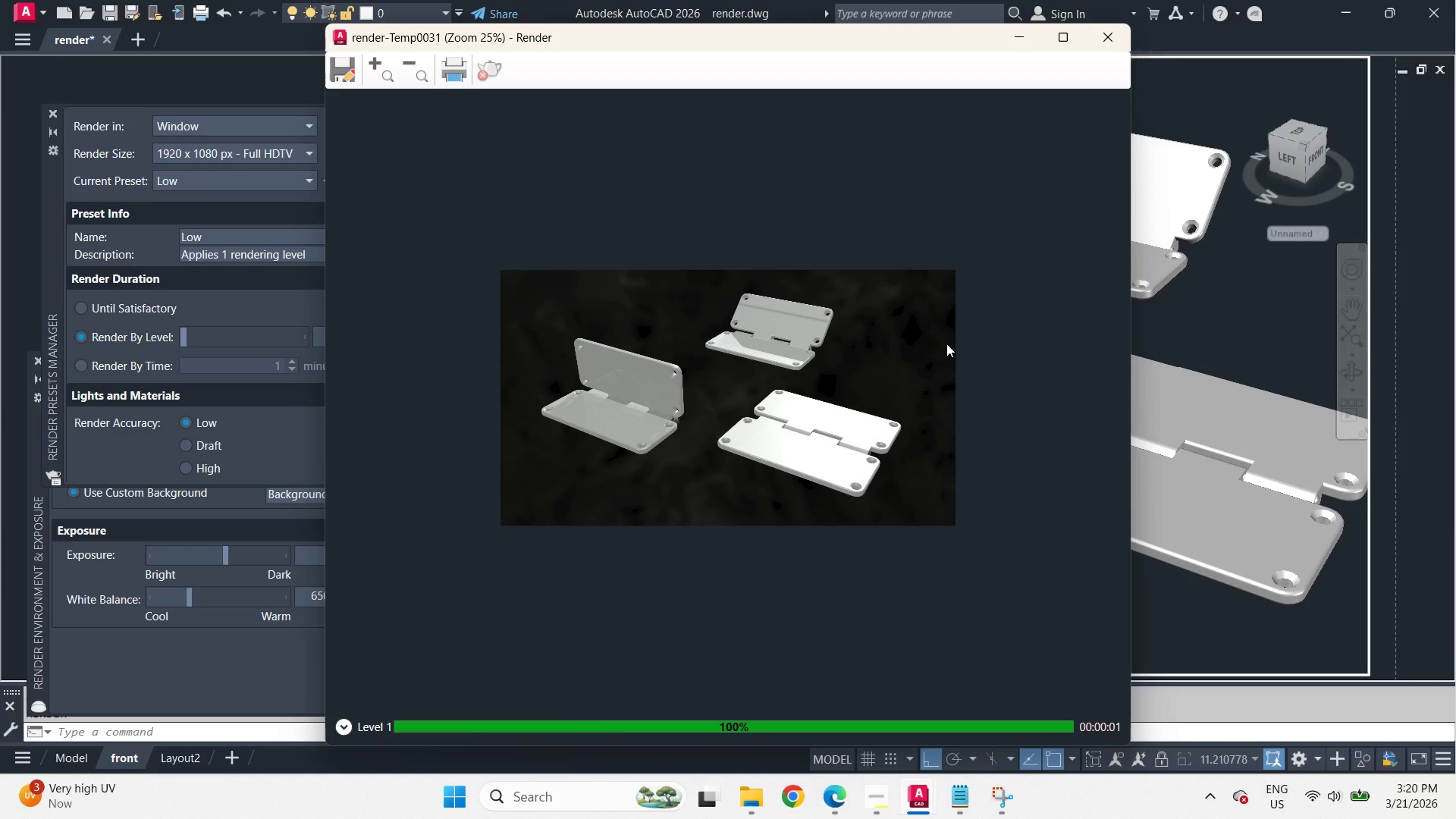 
wait(11.03)
 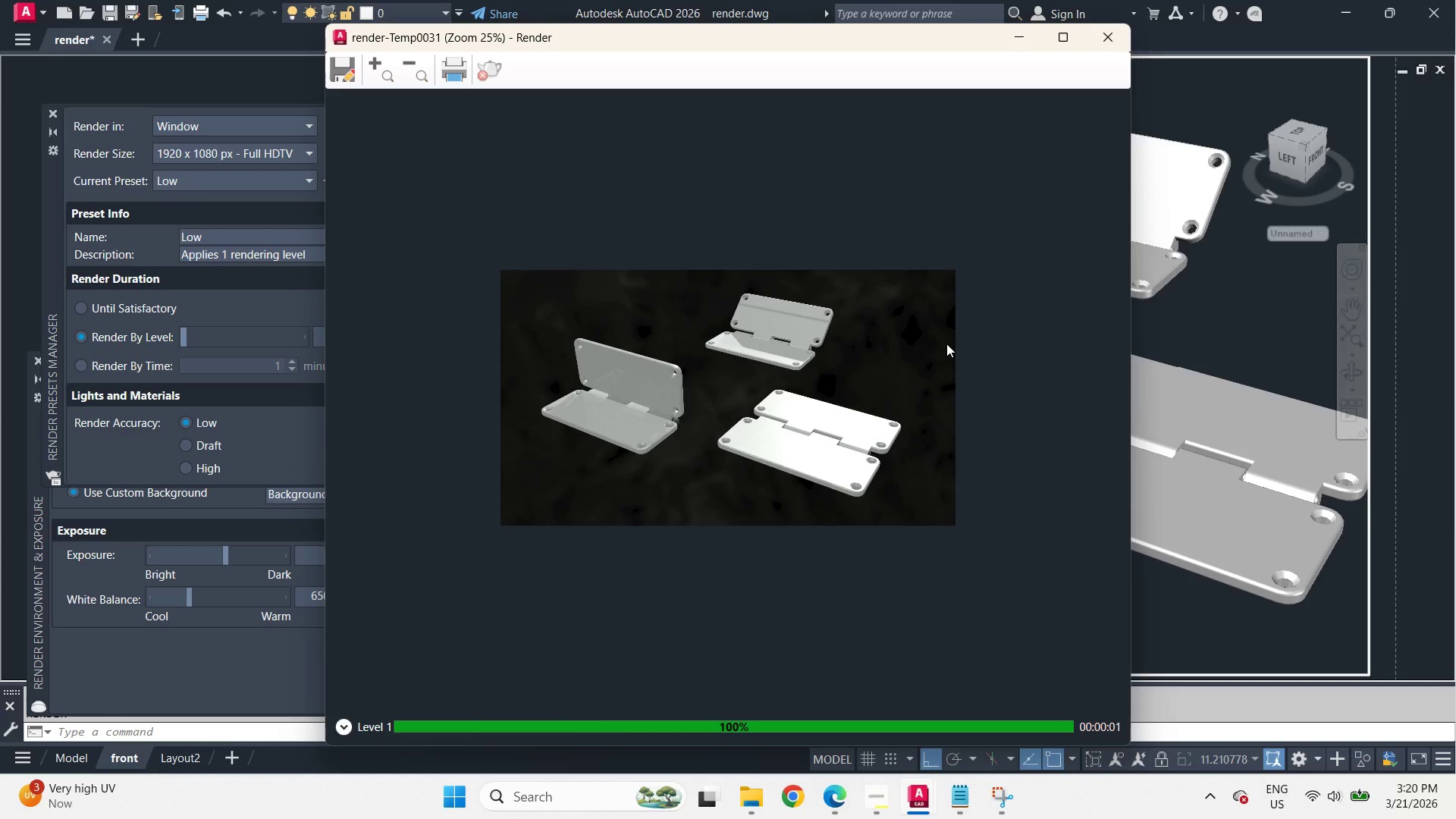 
scroll: coordinate [700, 406], scroll_direction: up, amount: 2.0
 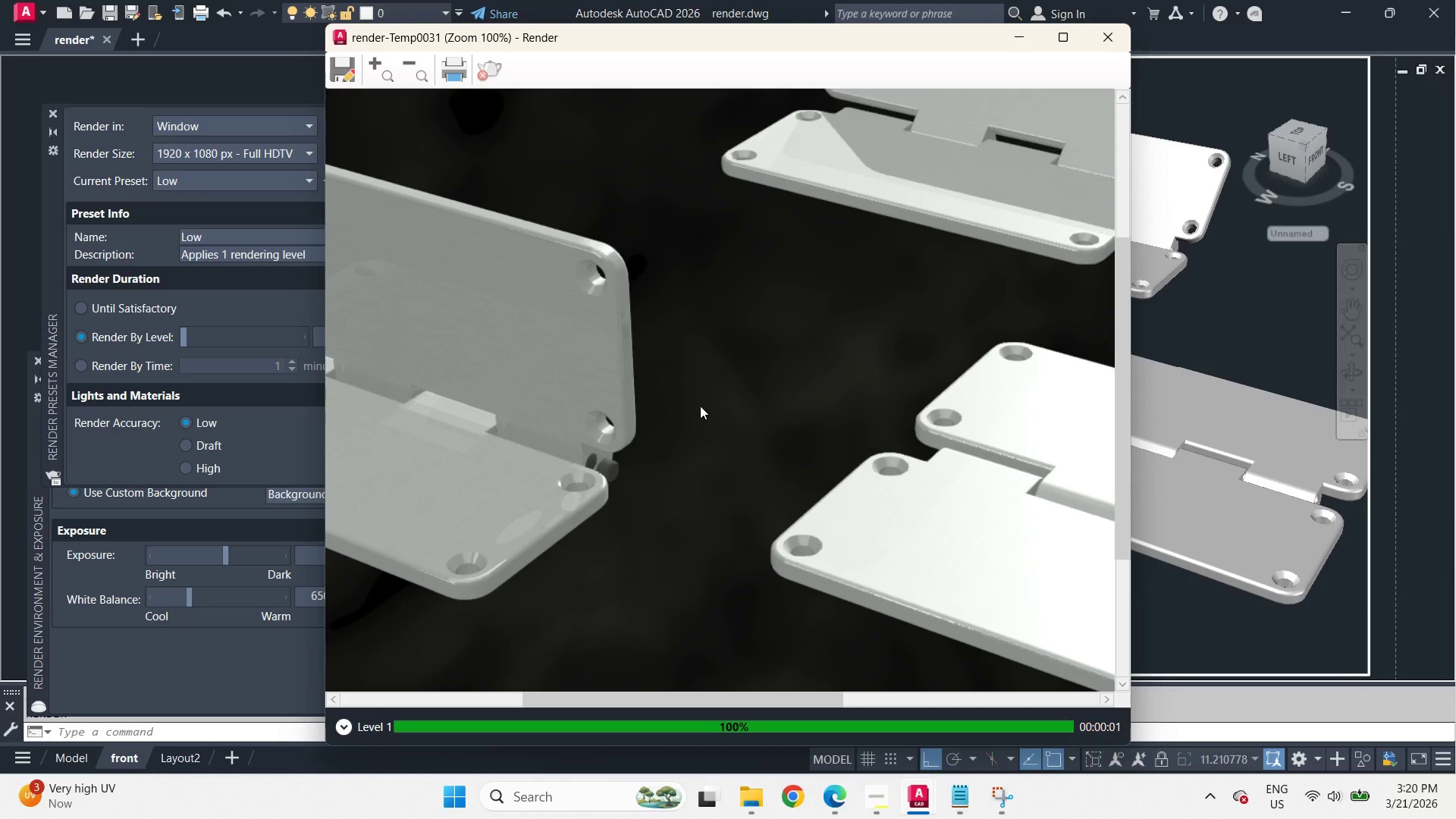 
scroll: coordinate [700, 406], scroll_direction: down, amount: 1.0
 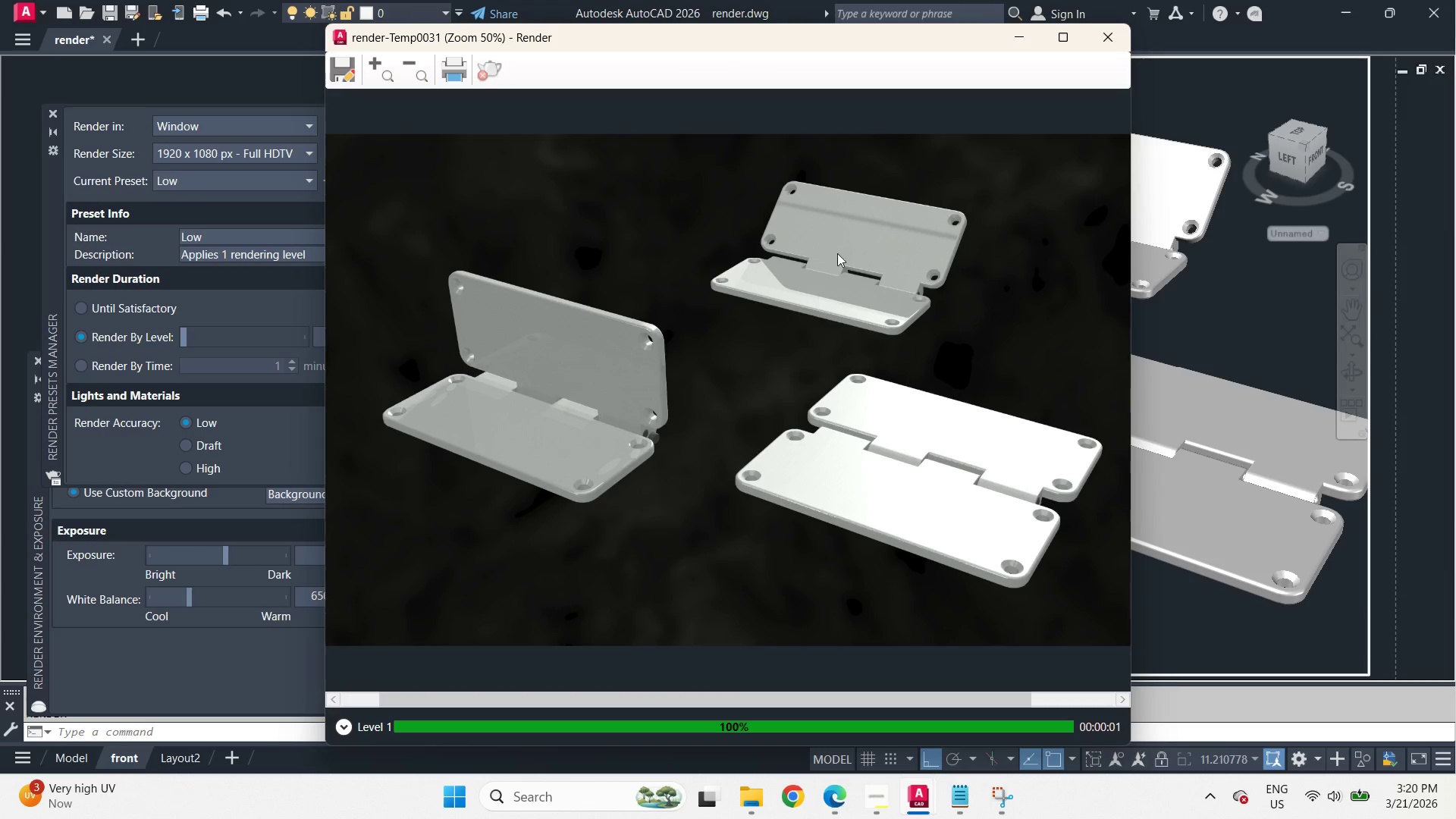 
scroll: coordinate [864, 212], scroll_direction: up, amount: 2.0
 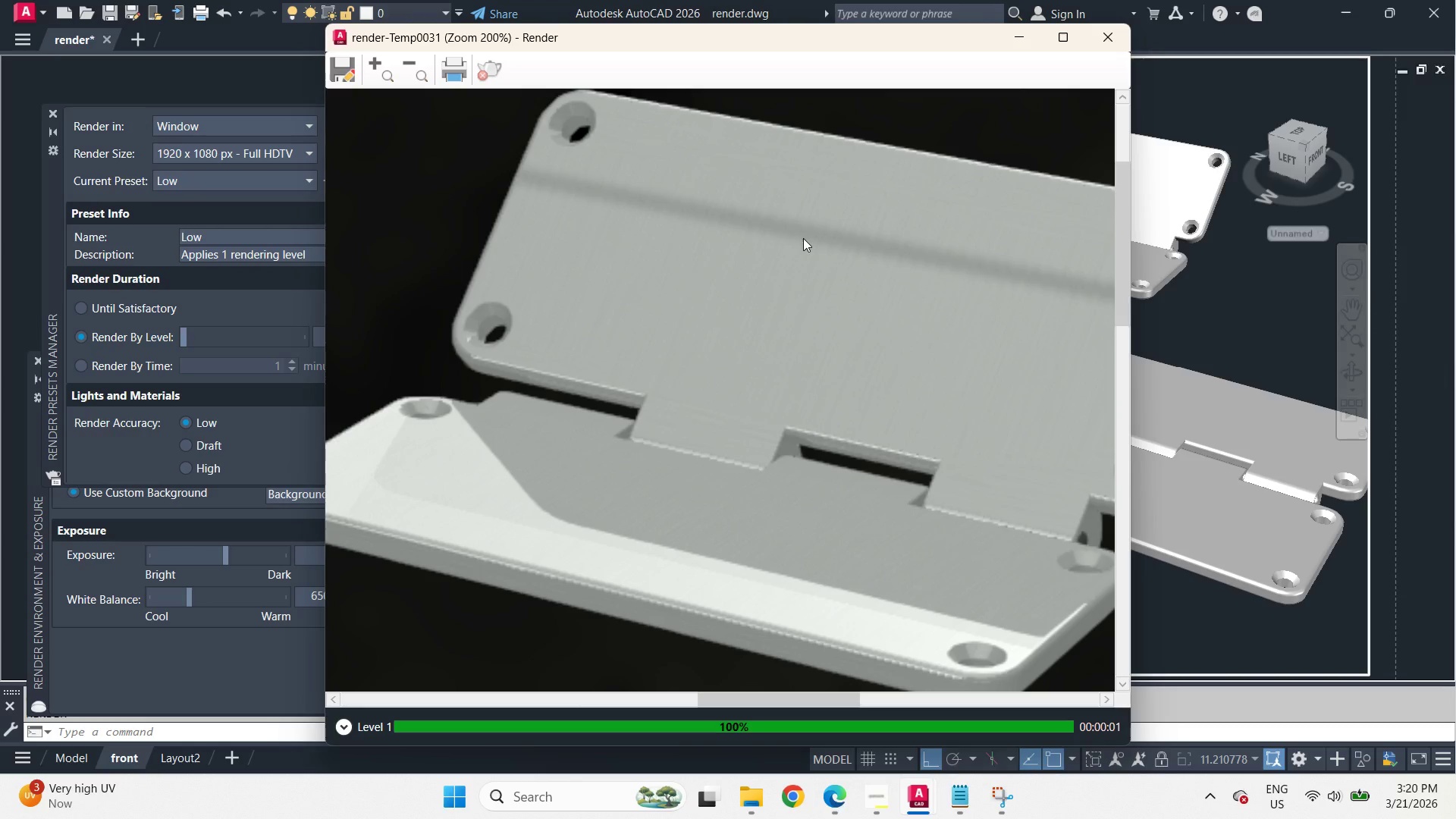 
scroll: coordinate [803, 238], scroll_direction: down, amount: 2.0
 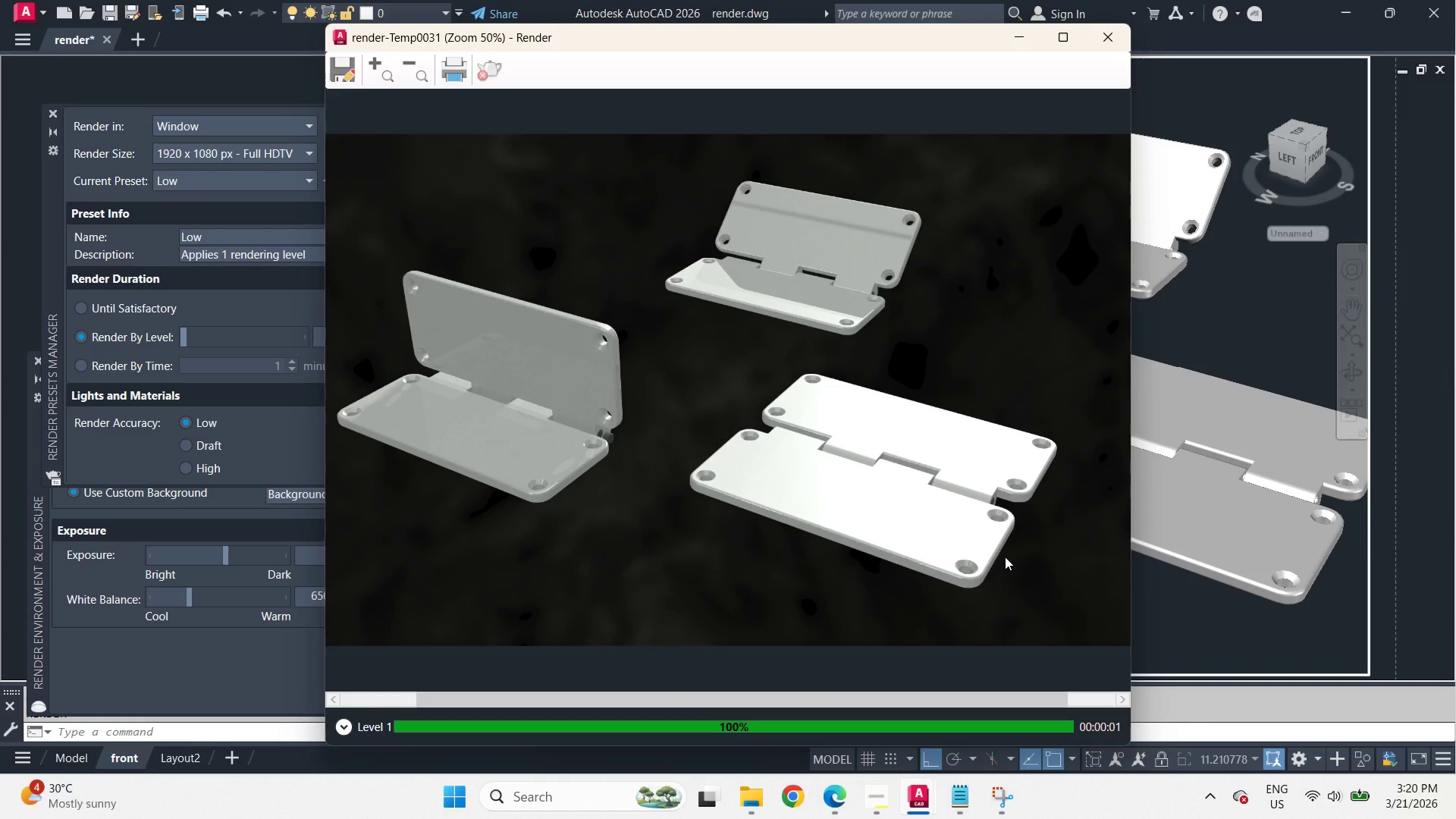 
scroll: coordinate [1003, 556], scroll_direction: up, amount: 1.0
 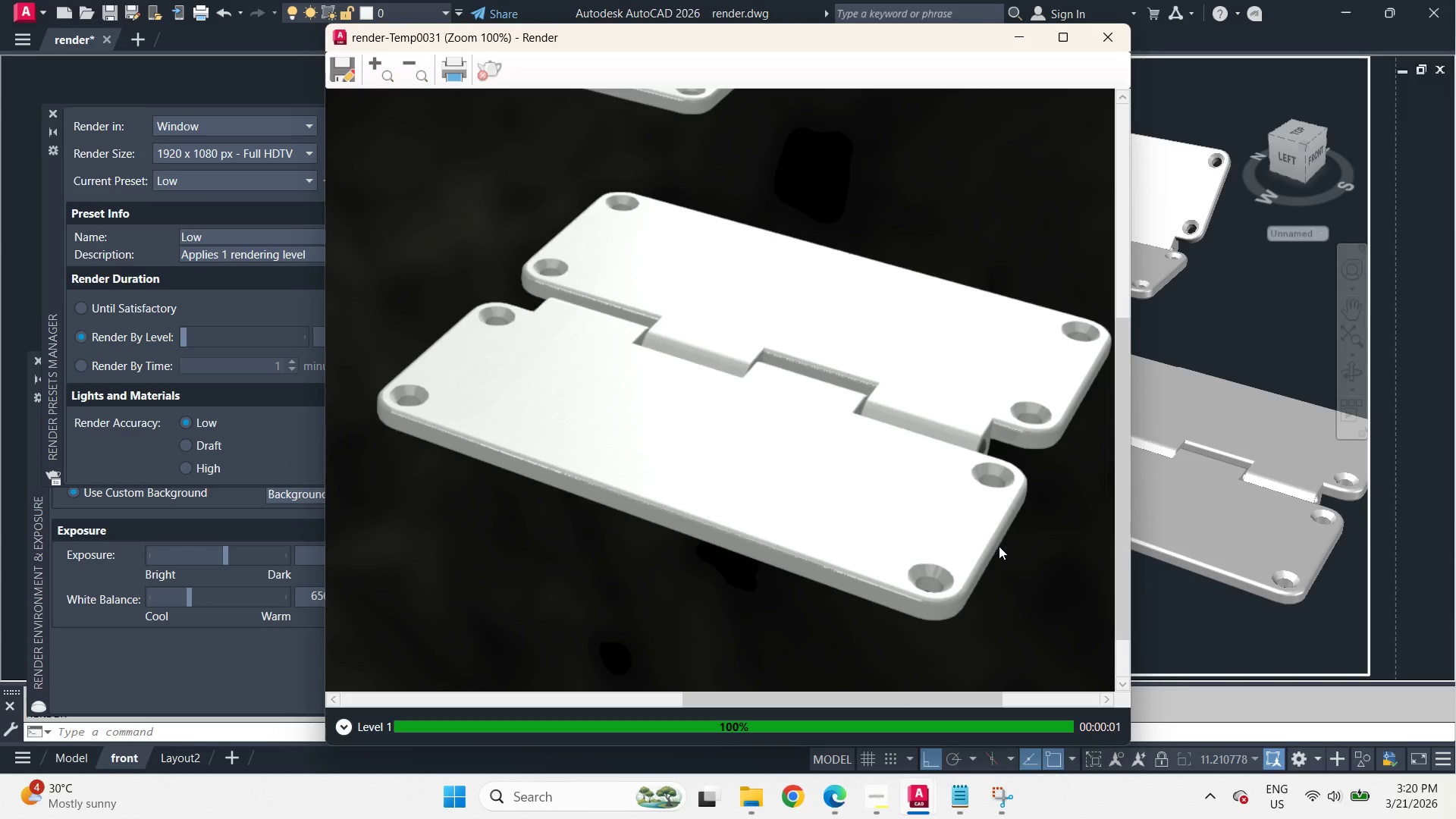 
scroll: coordinate [999, 546], scroll_direction: down, amount: 1.0
 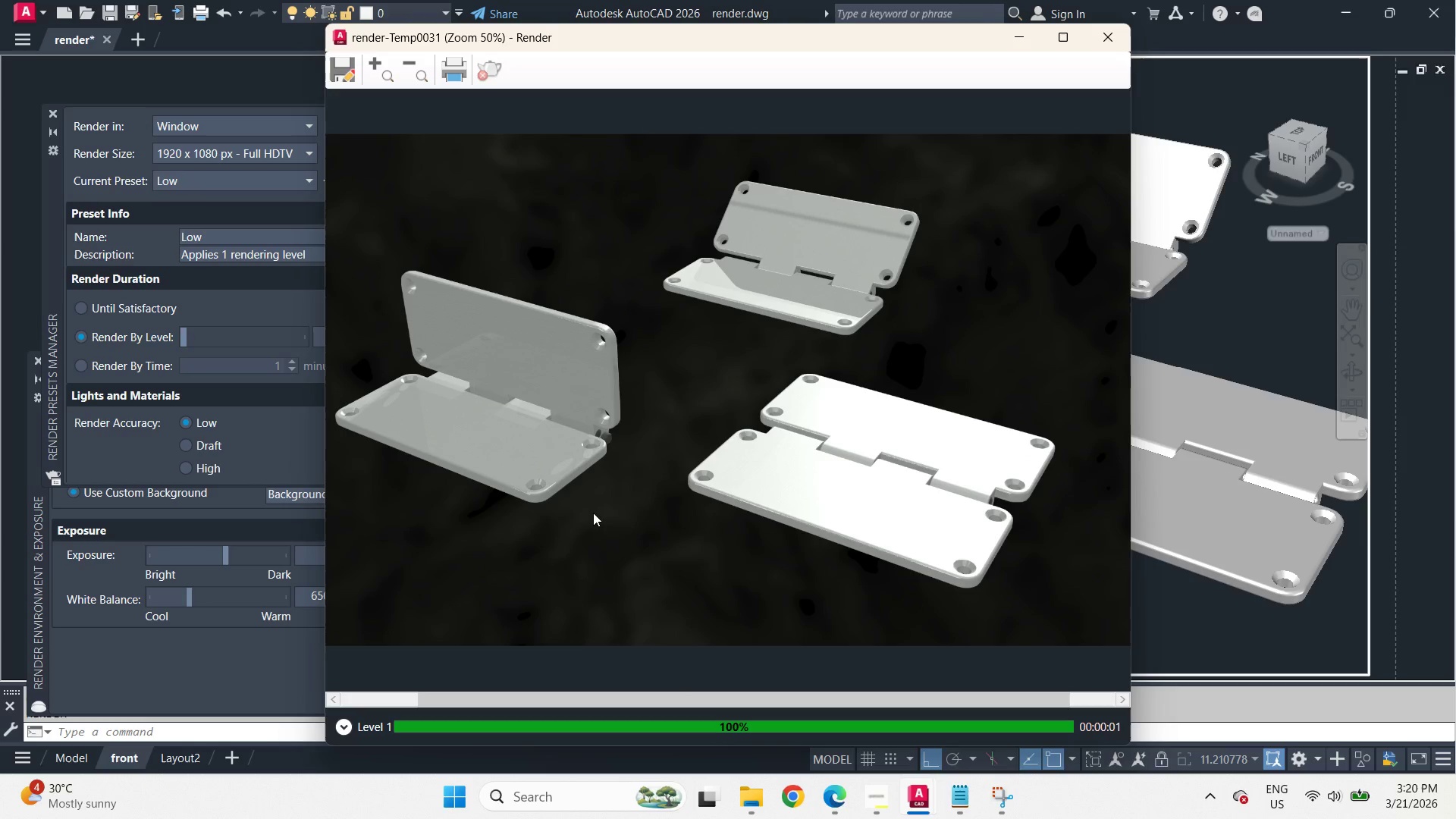 
scroll: coordinate [461, 434], scroll_direction: up, amount: 2.0
 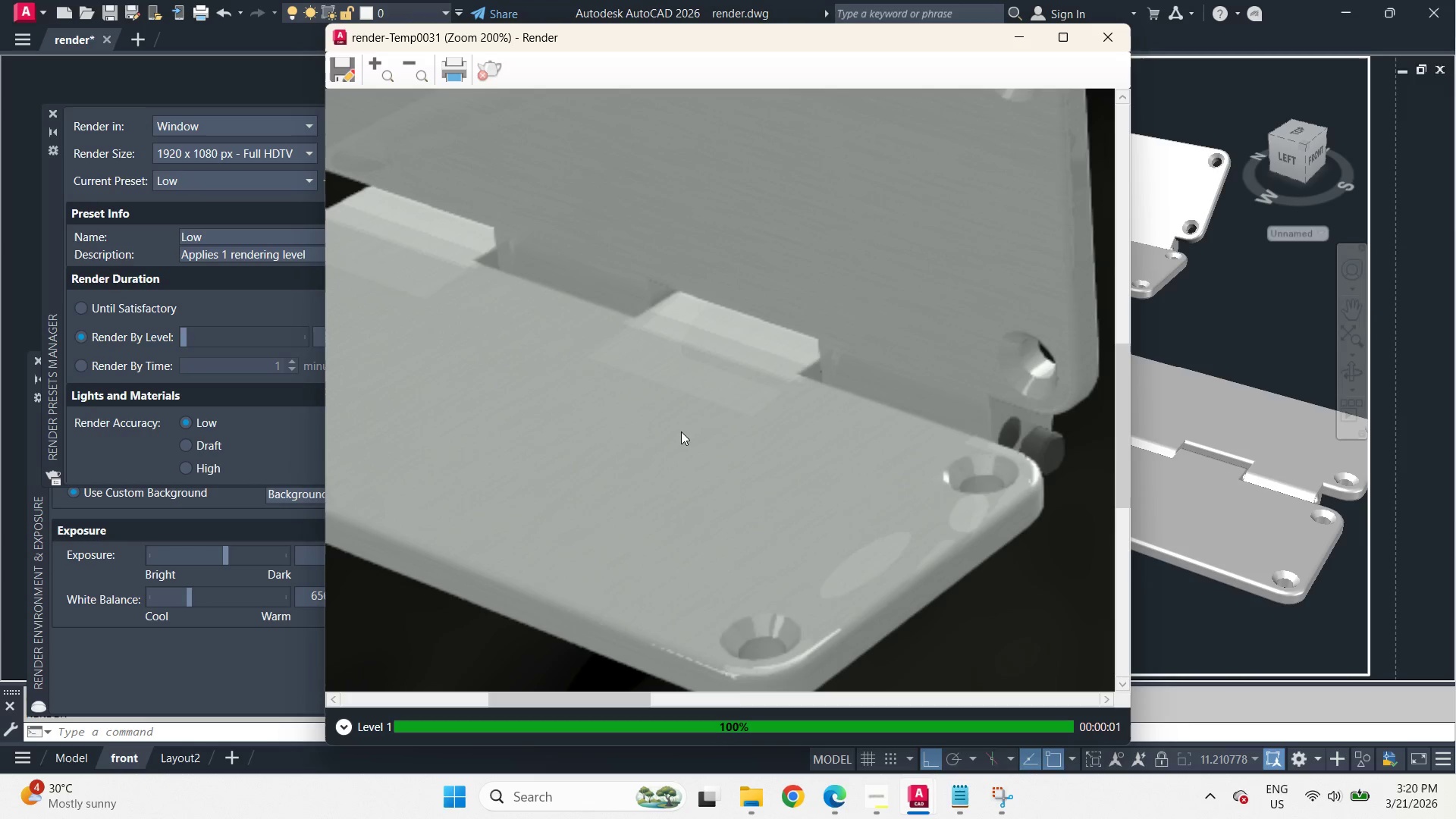 
scroll: coordinate [654, 415], scroll_direction: down, amount: 3.0
 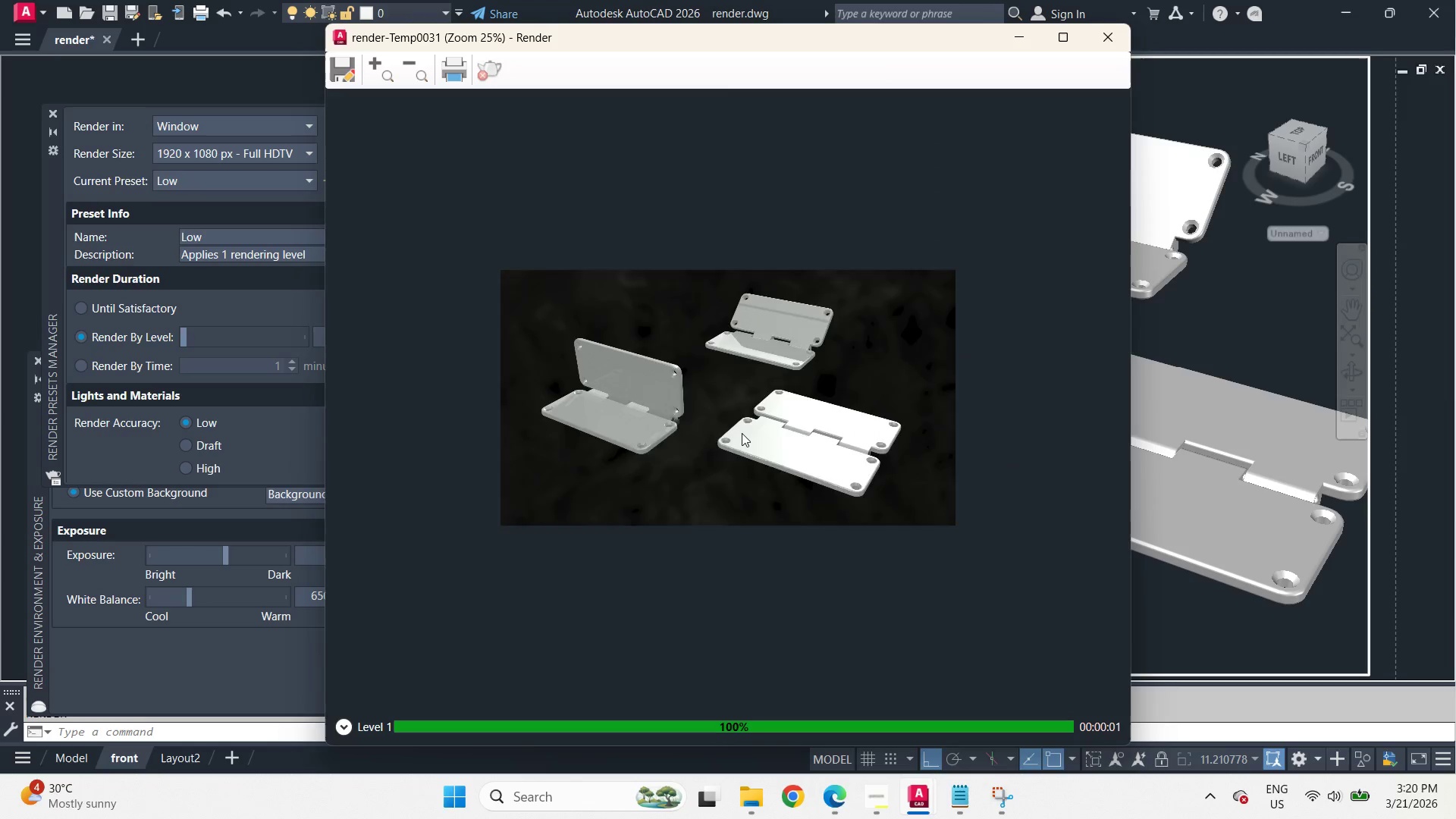 
scroll: coordinate [742, 433], scroll_direction: up, amount: 1.0
 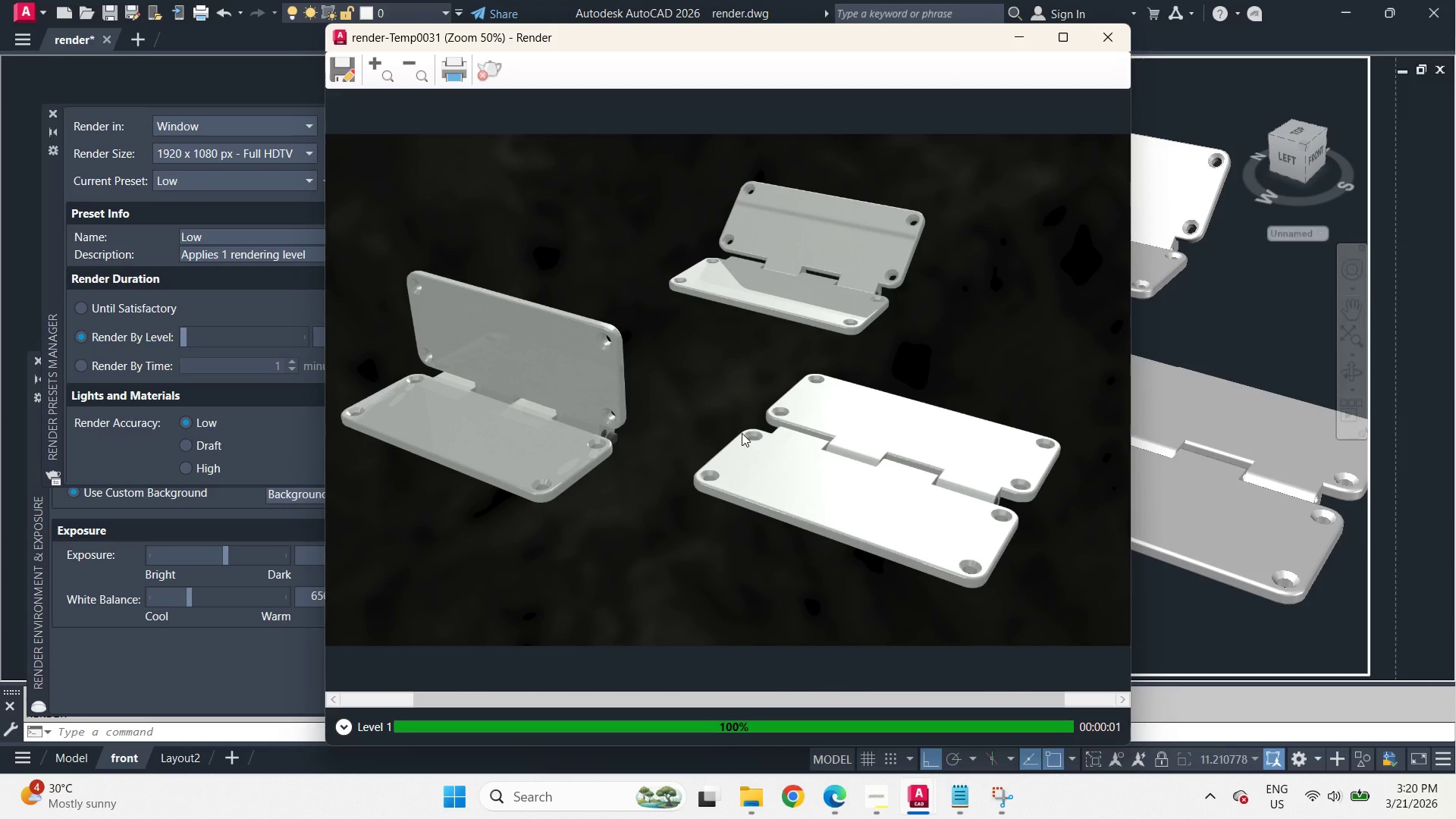 
scroll: coordinate [758, 415], scroll_direction: down, amount: 1.0
 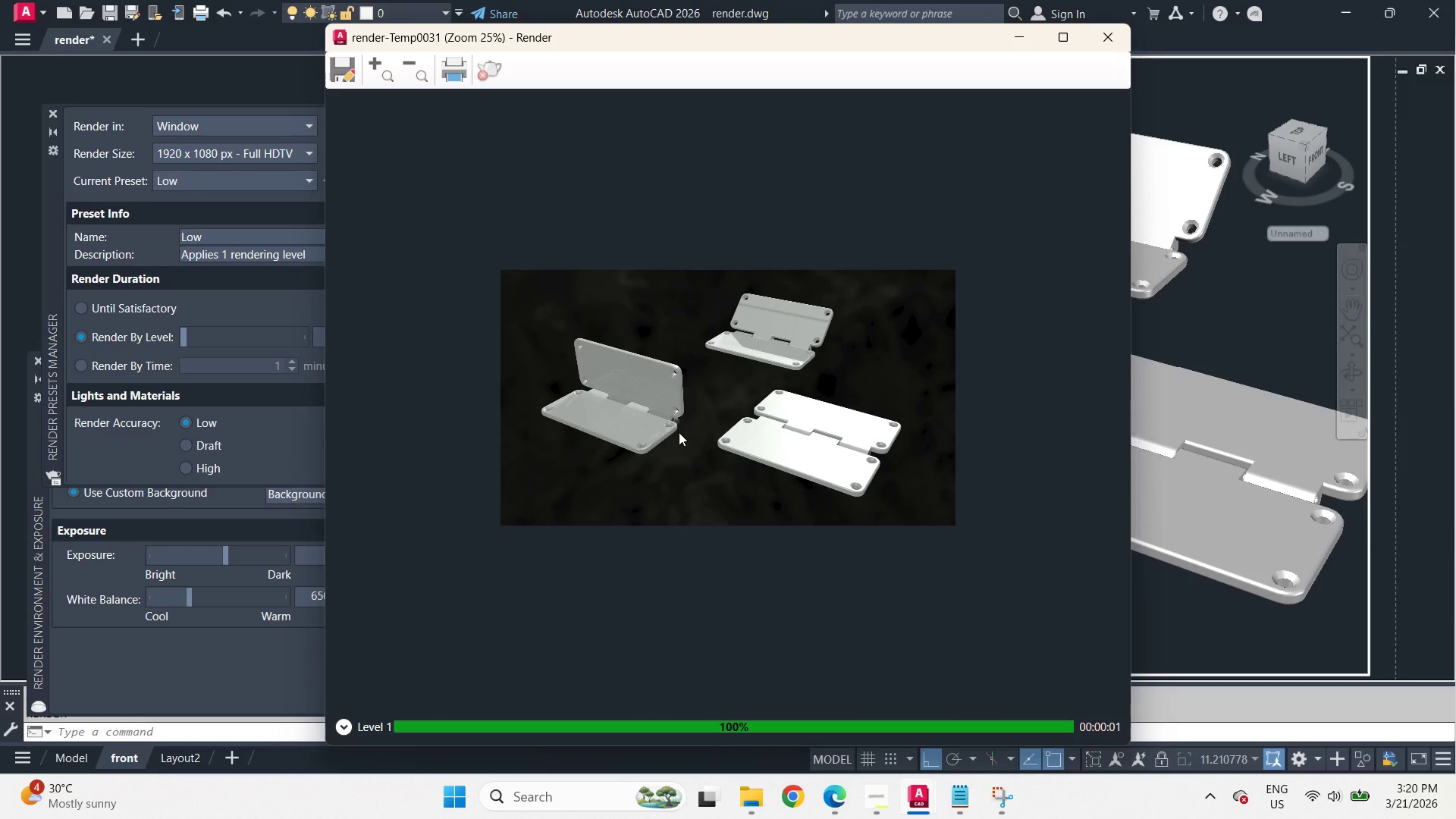 
scroll: coordinate [688, 413], scroll_direction: up, amount: 1.0
 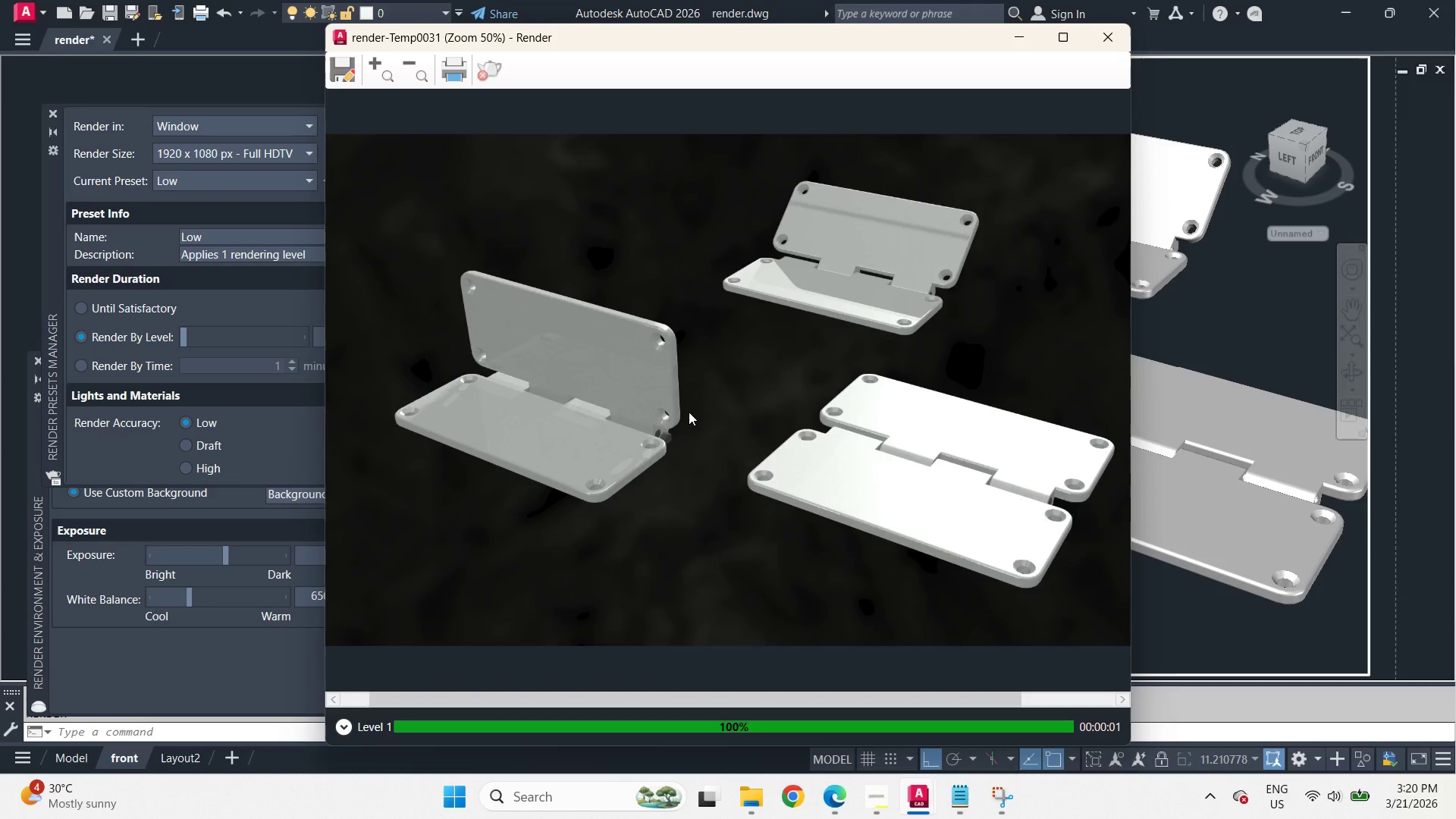 
scroll: coordinate [689, 412], scroll_direction: down, amount: 1.0
 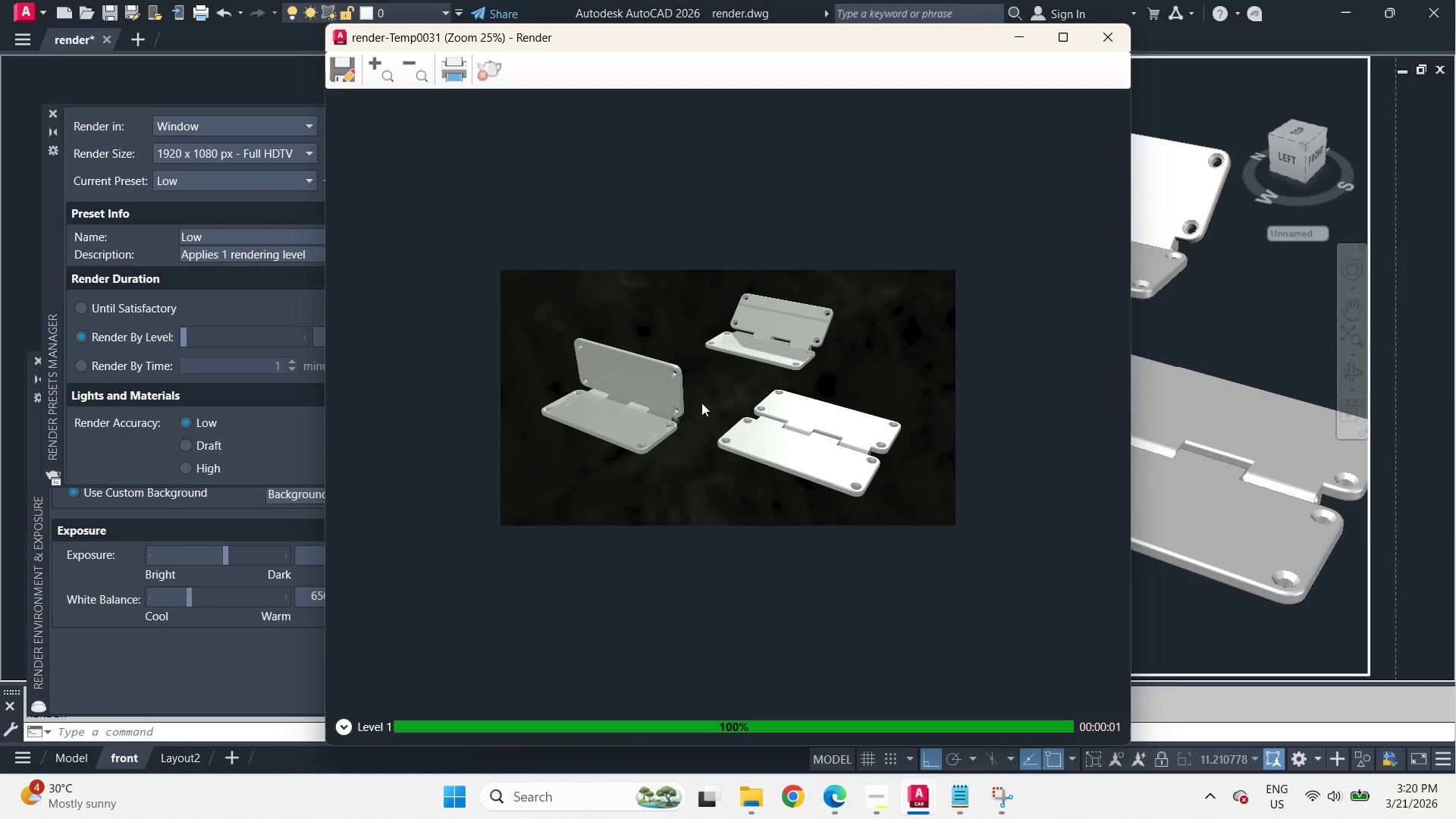 
scroll: coordinate [701, 403], scroll_direction: up, amount: 1.0
 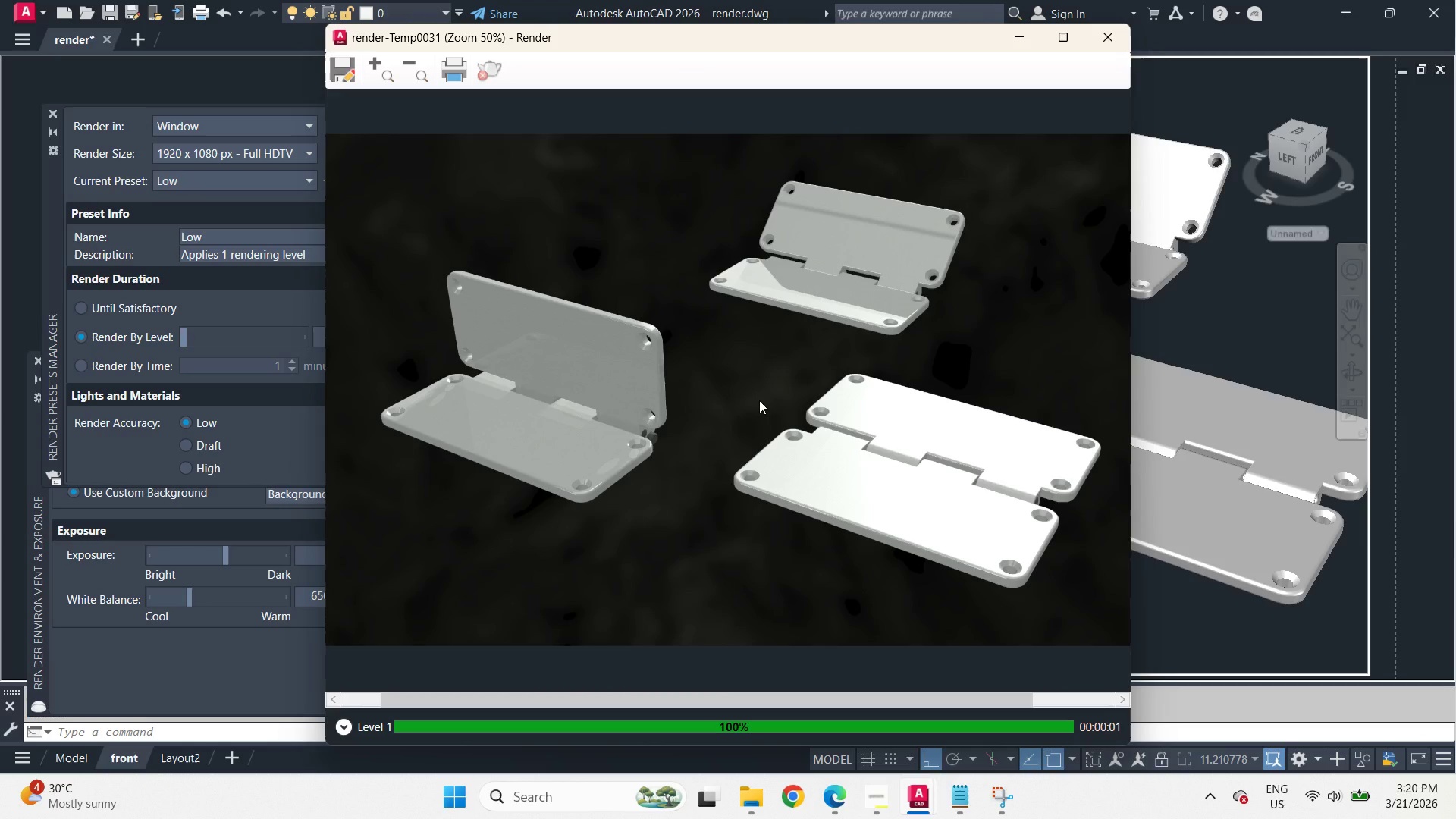 
wait(5.39)
 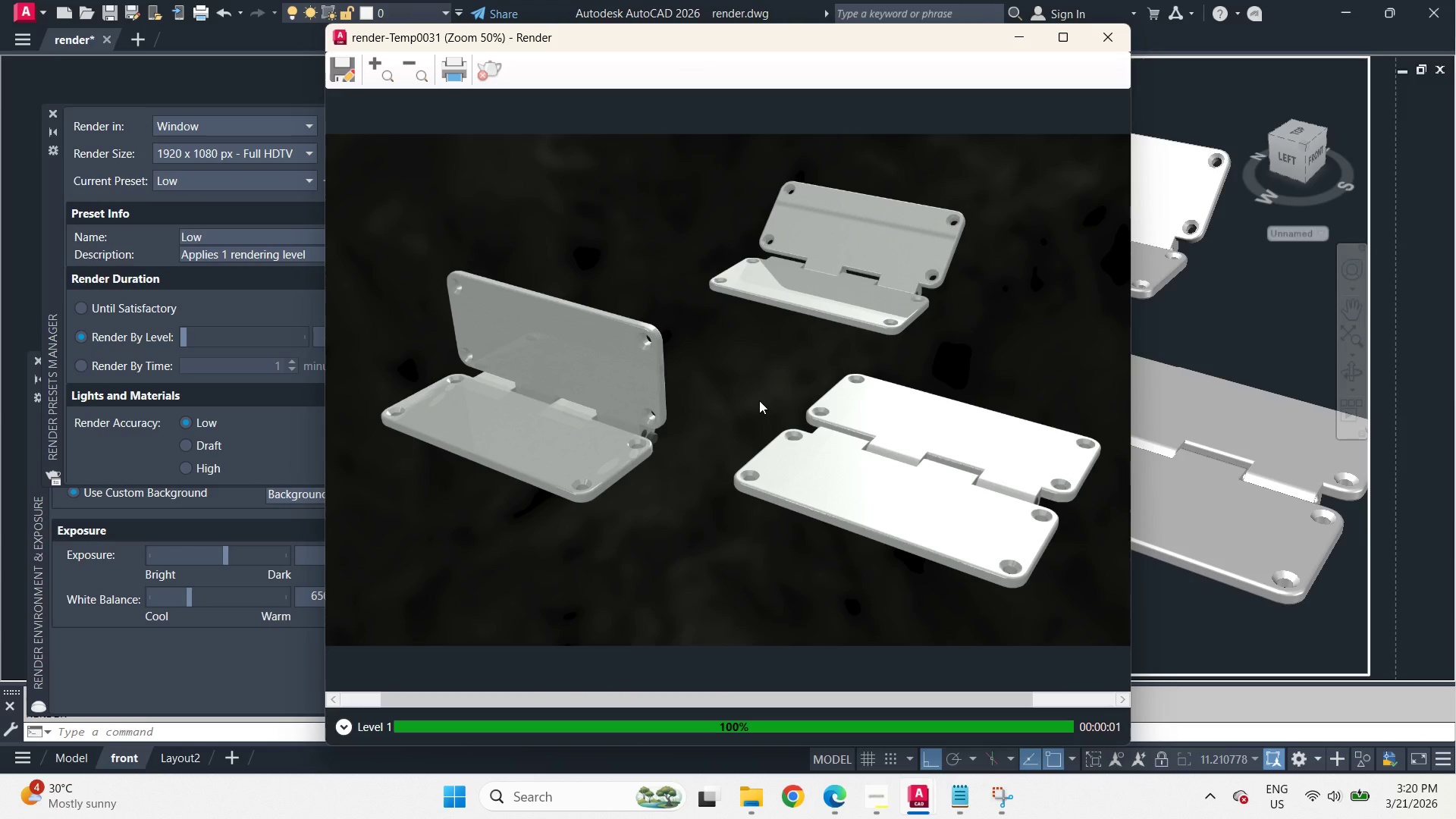 
scroll: coordinate [836, 394], scroll_direction: down, amount: 1.0
 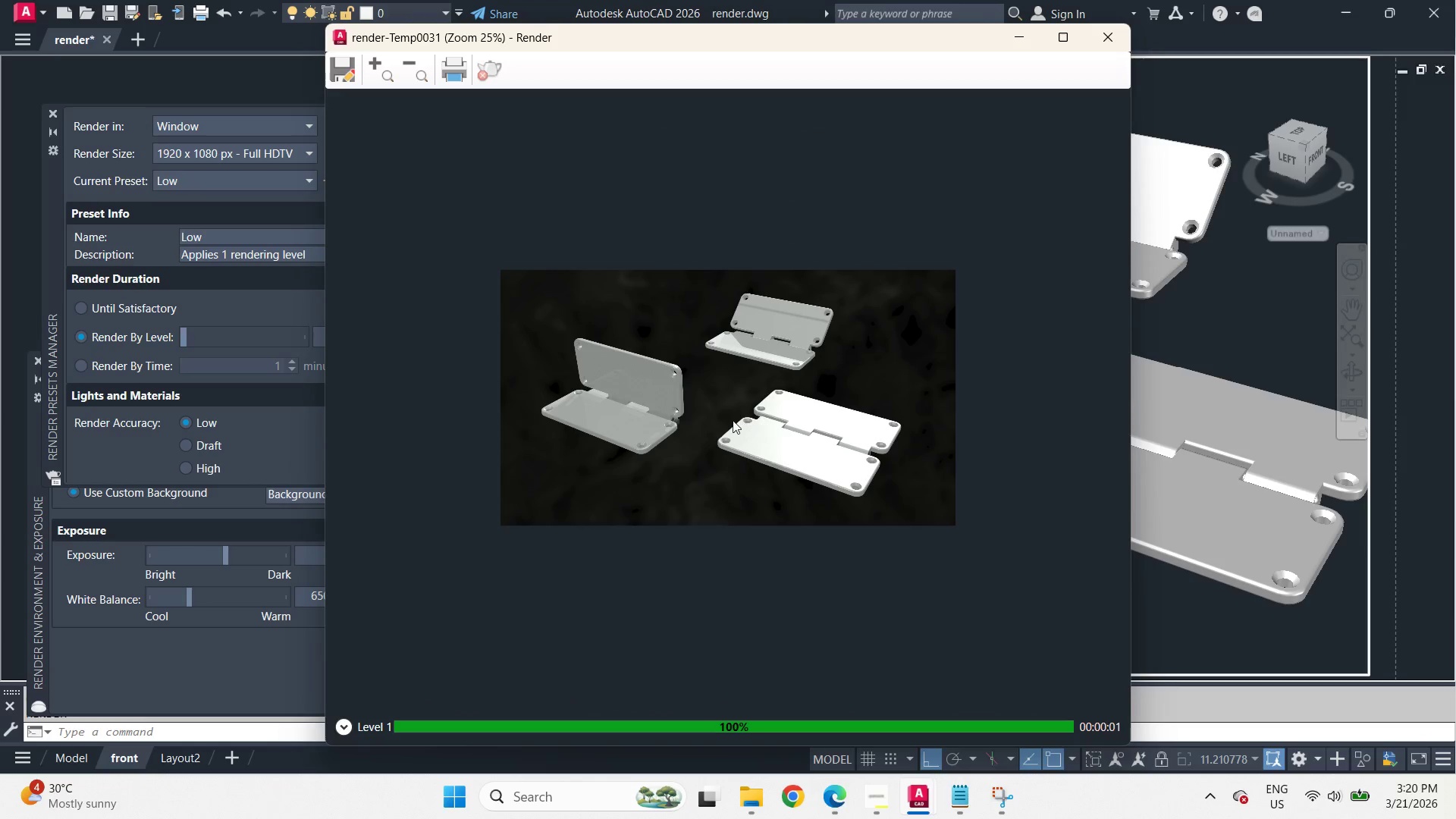 
scroll: coordinate [732, 420], scroll_direction: up, amount: 1.0
 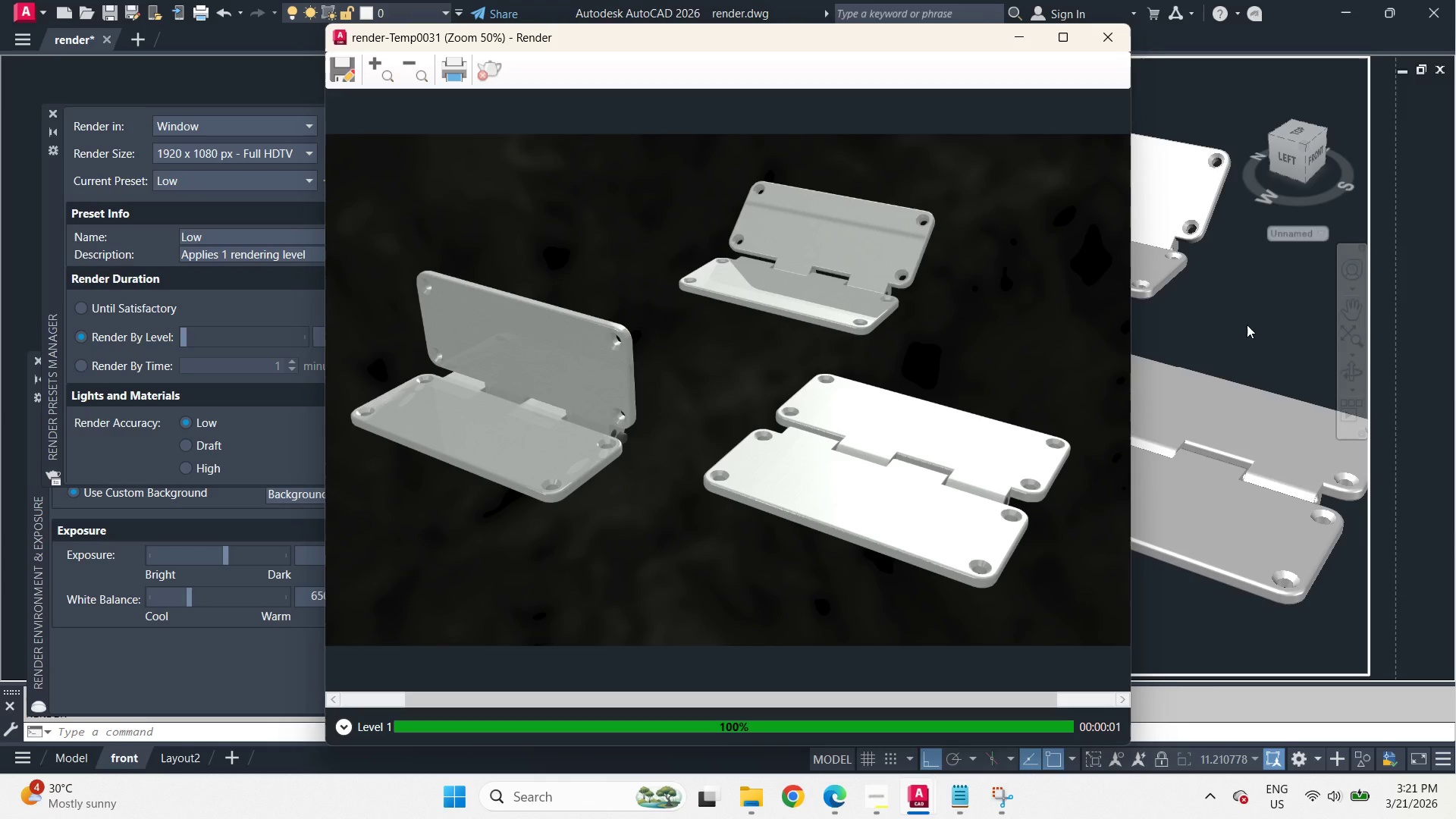 
wait(6.04)
 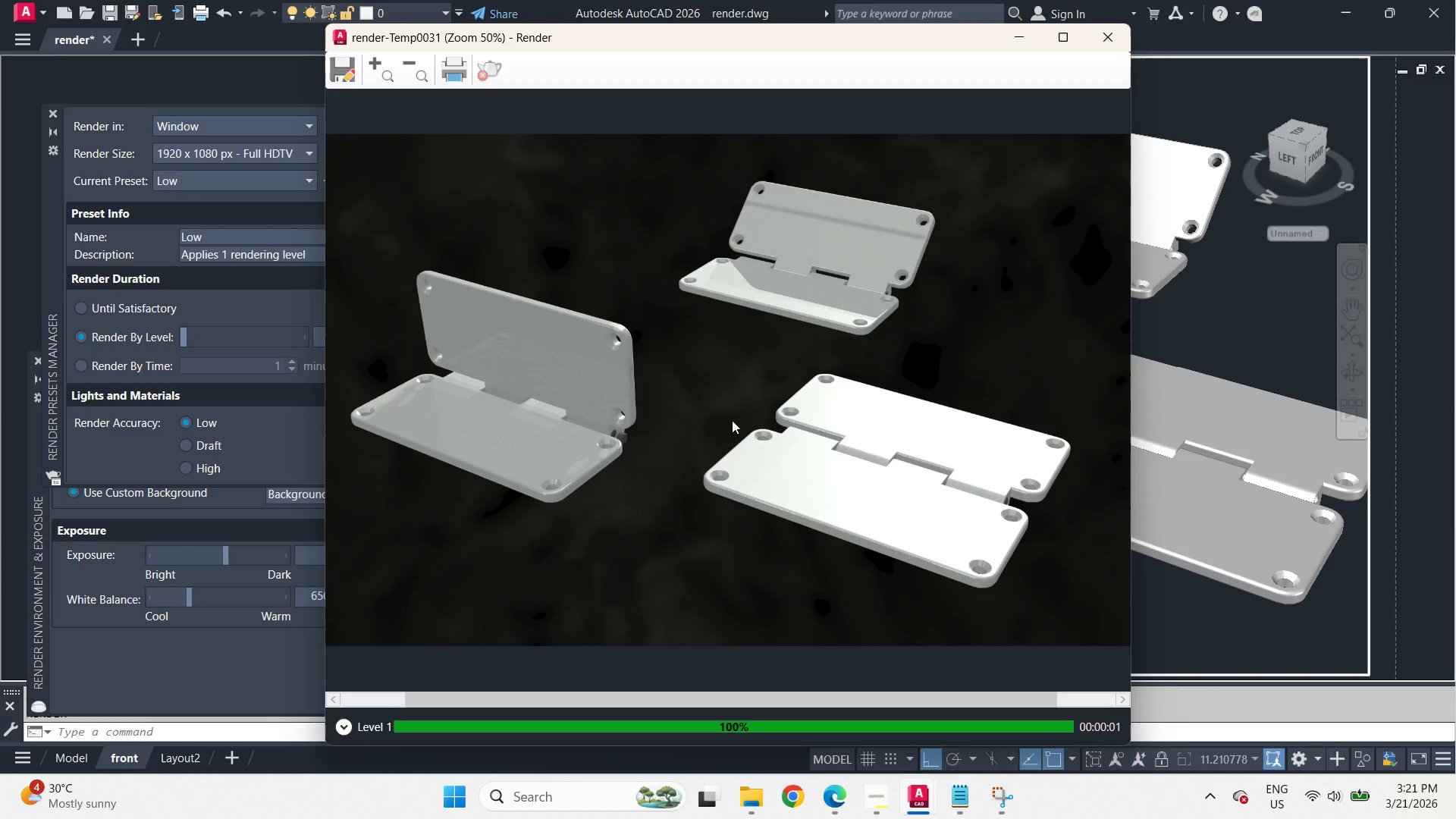 
left_click([1247, 325])
 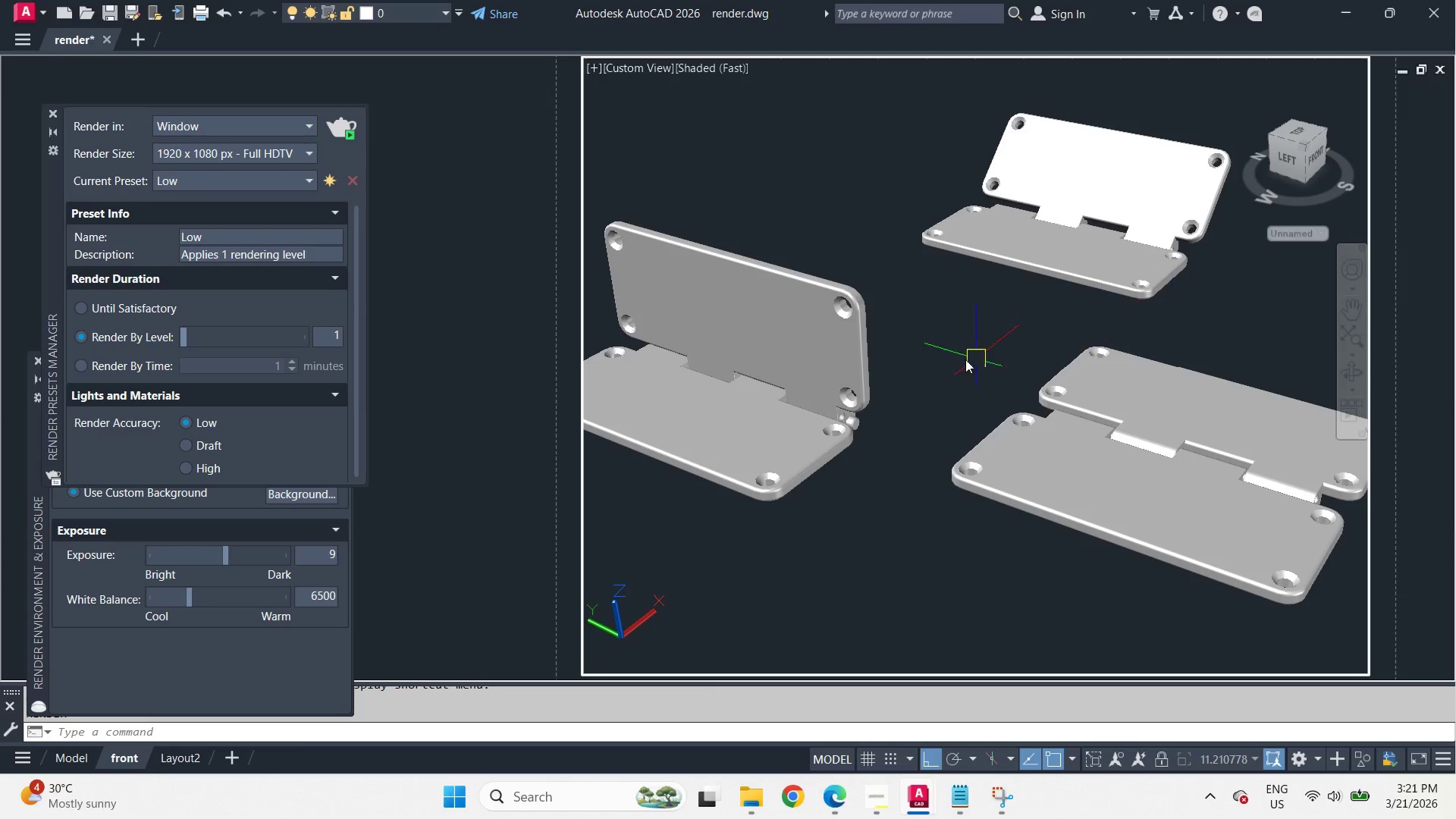 
left_click_drag(start_coordinate=[919, 503], to_coordinate=[905, 488])
 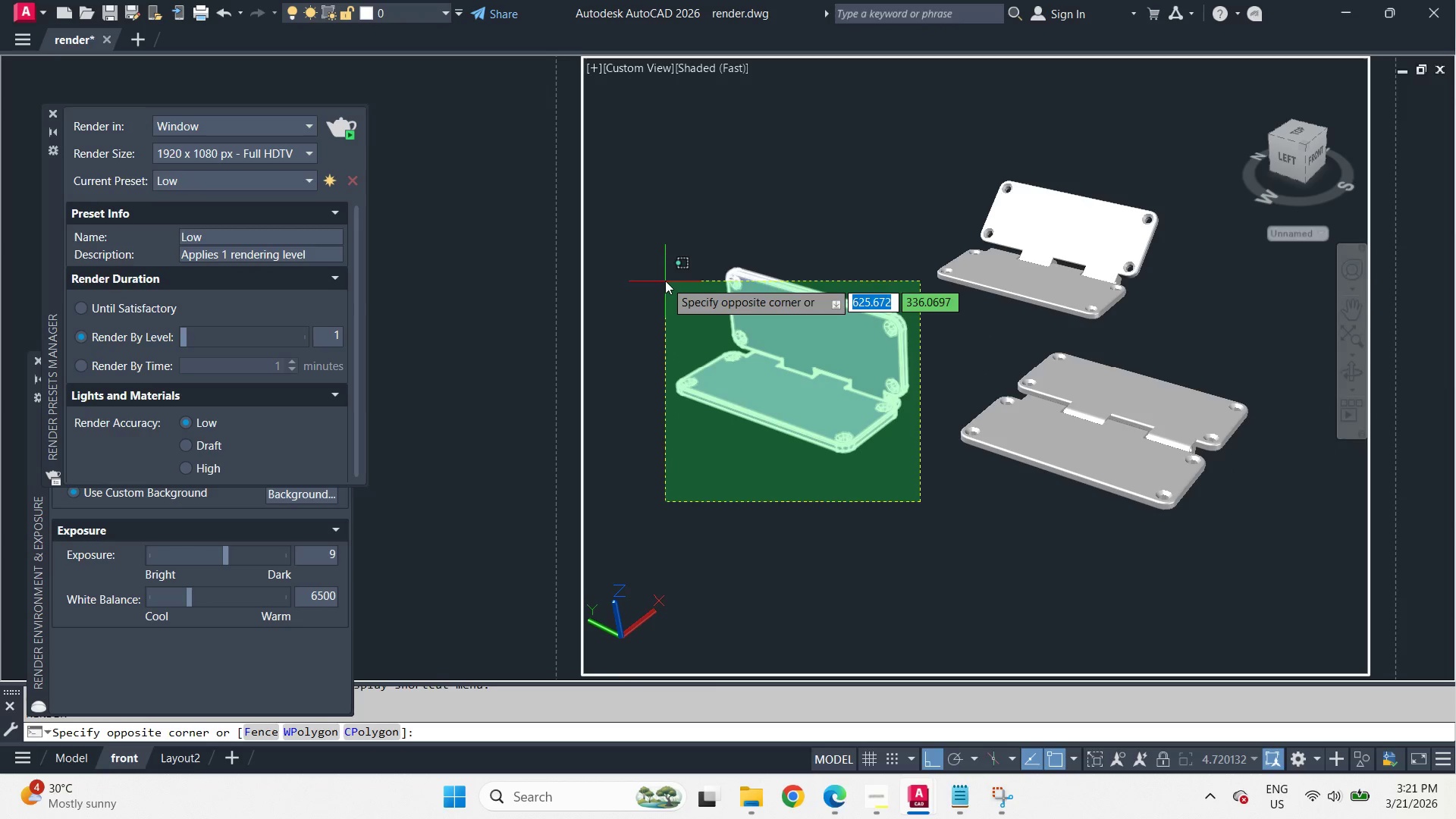 
scroll: coordinate [921, 461], scroll_direction: down, amount: 3.0
 